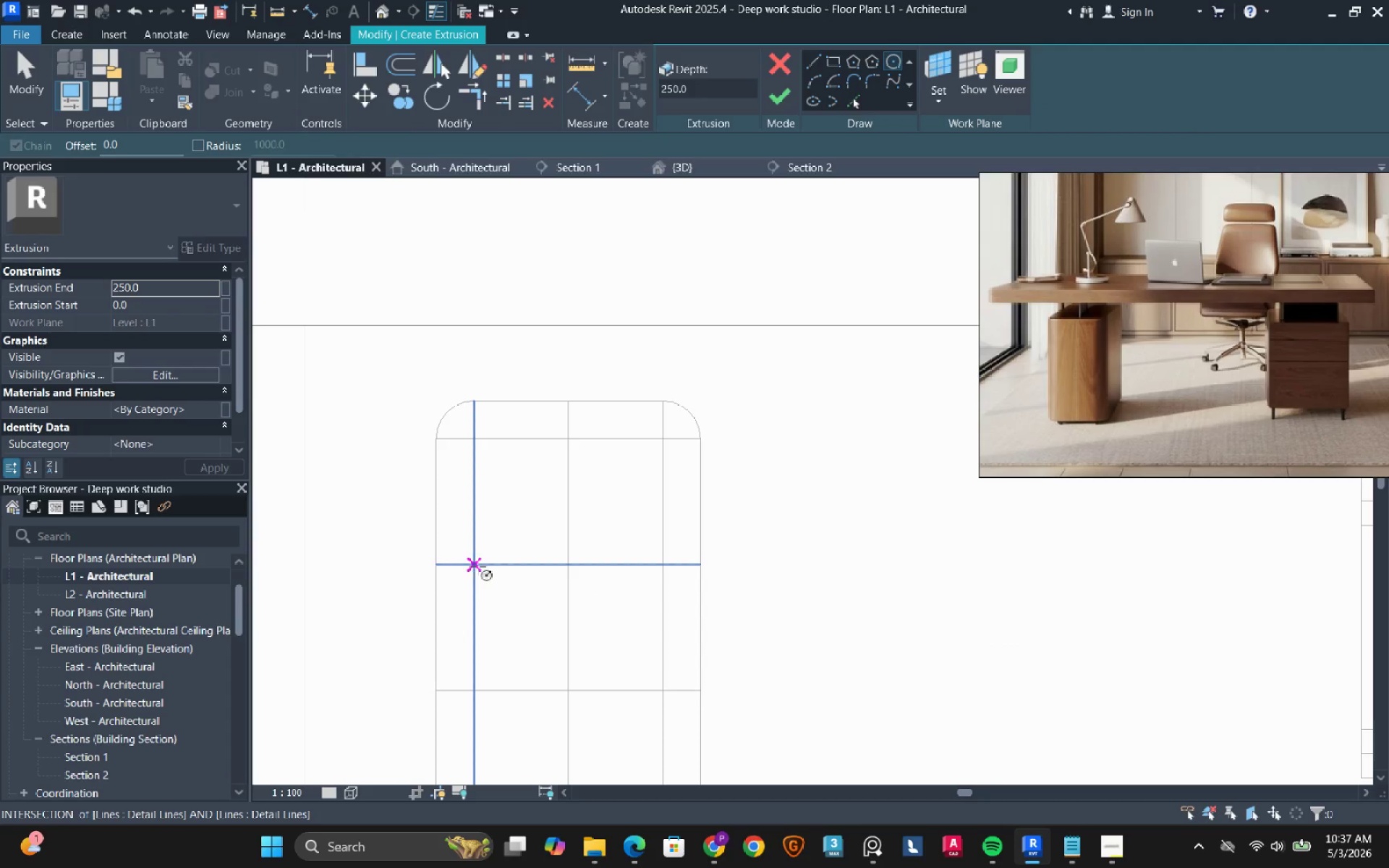 
left_click([475, 564])
 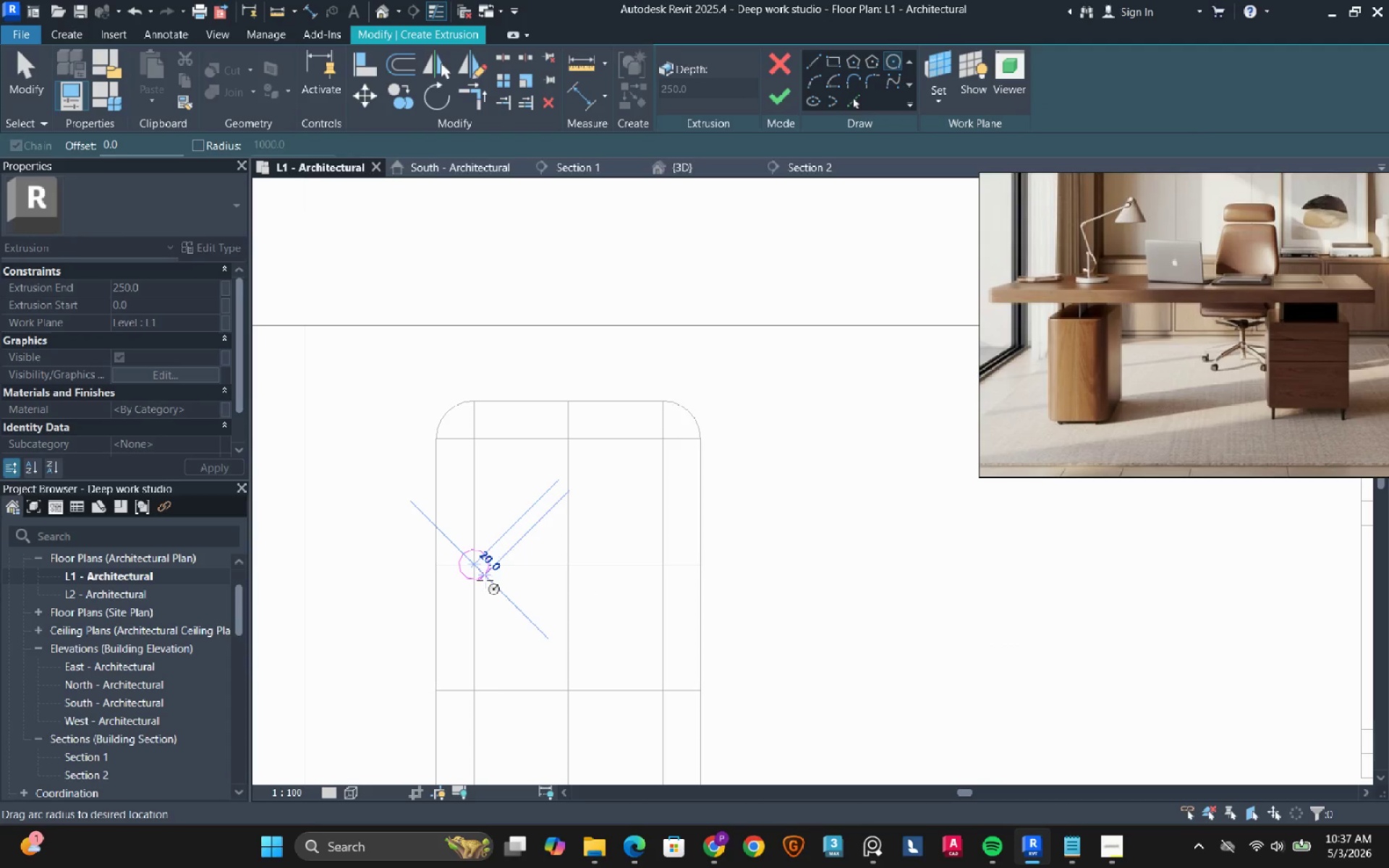 
left_click([485, 580])
 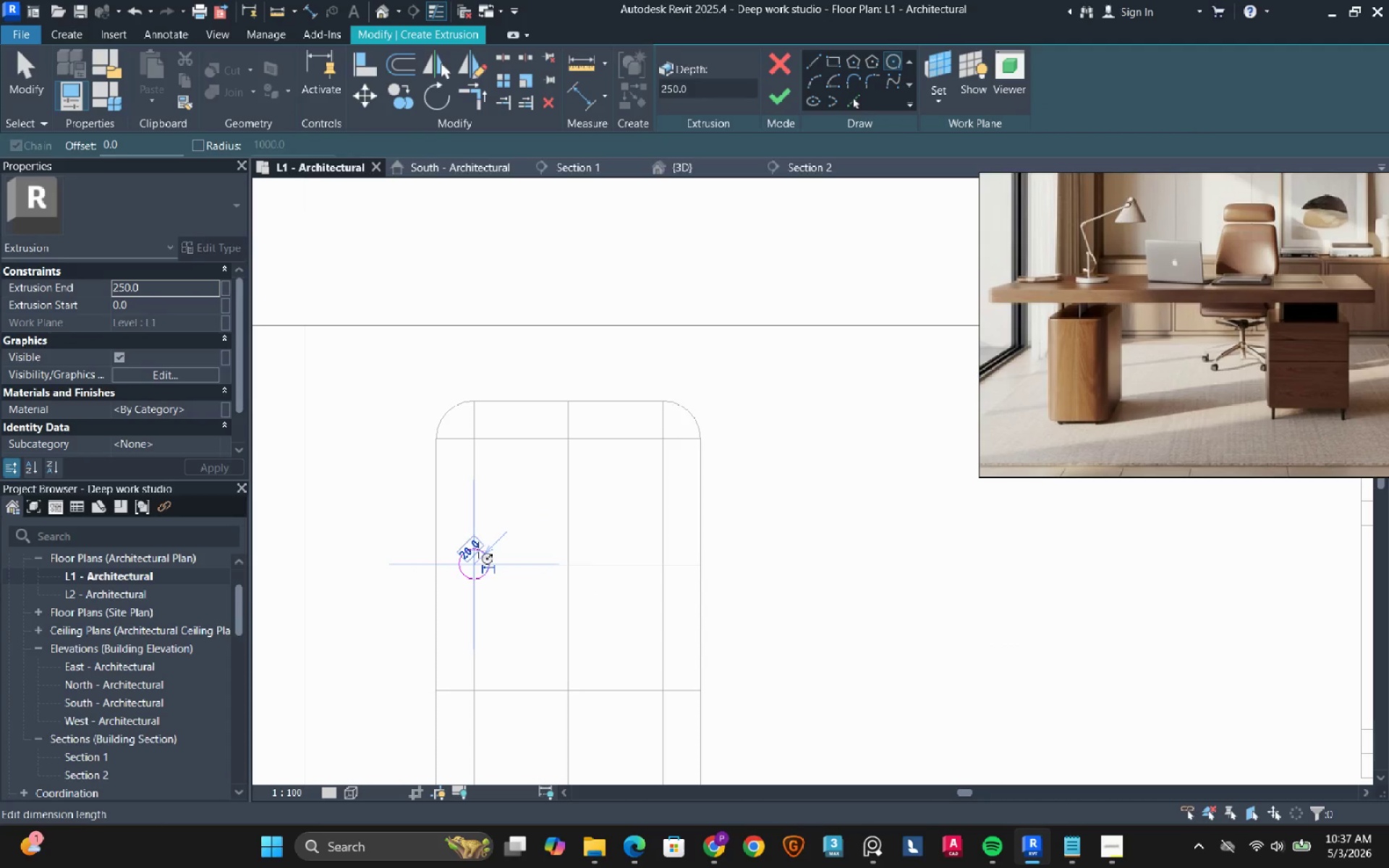 
left_click([478, 550])
 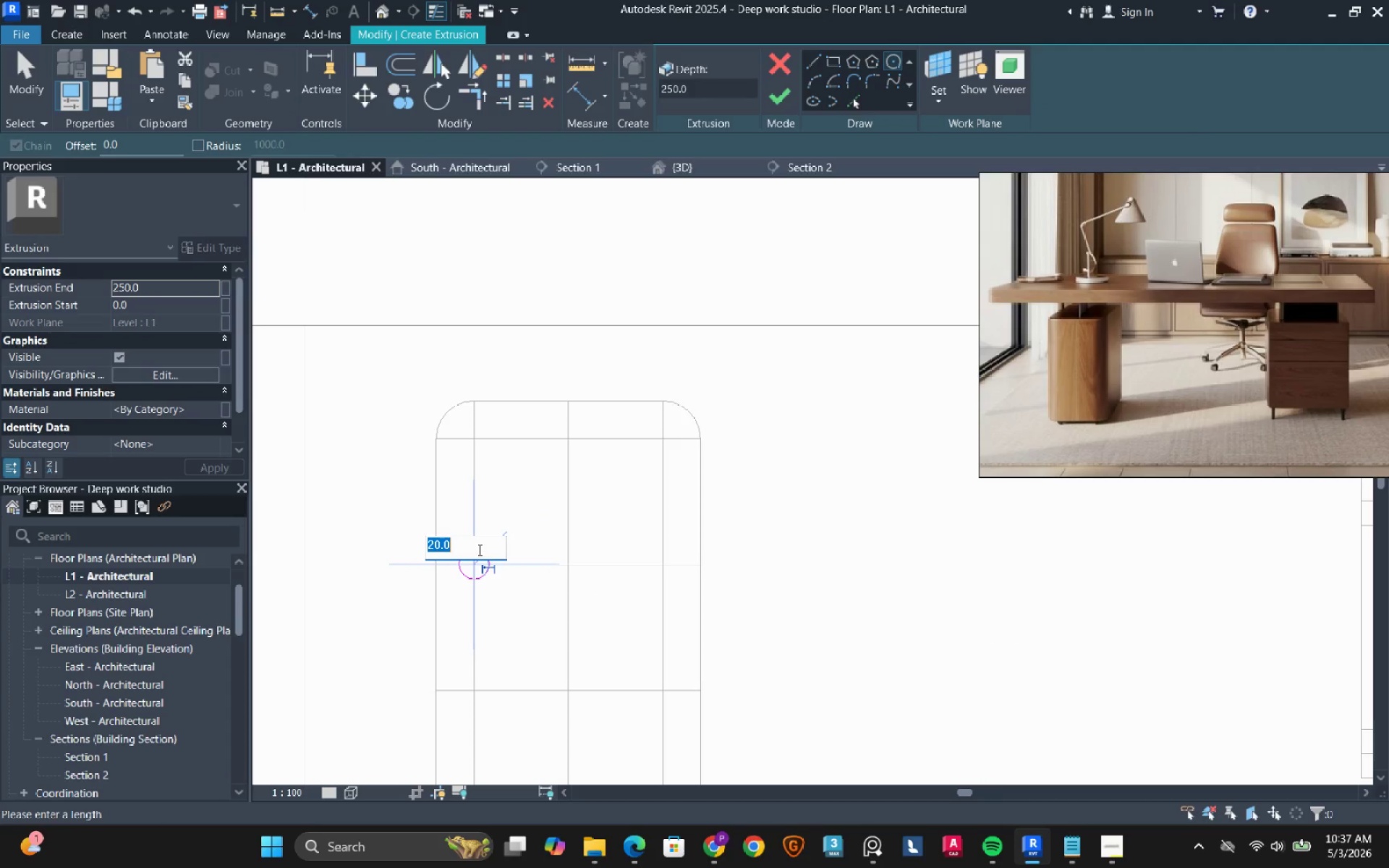 
type(15)
 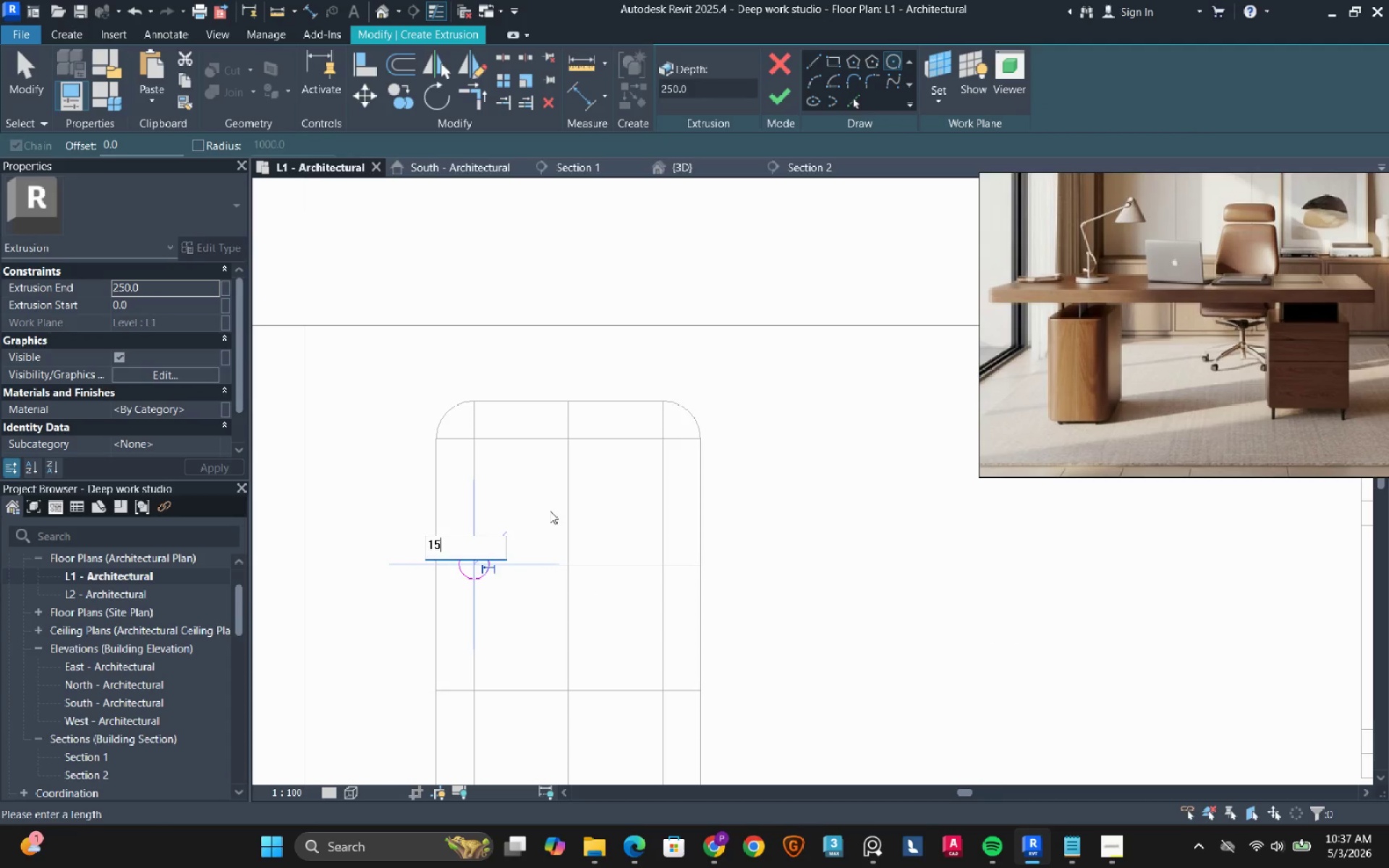 
left_click([551, 510])
 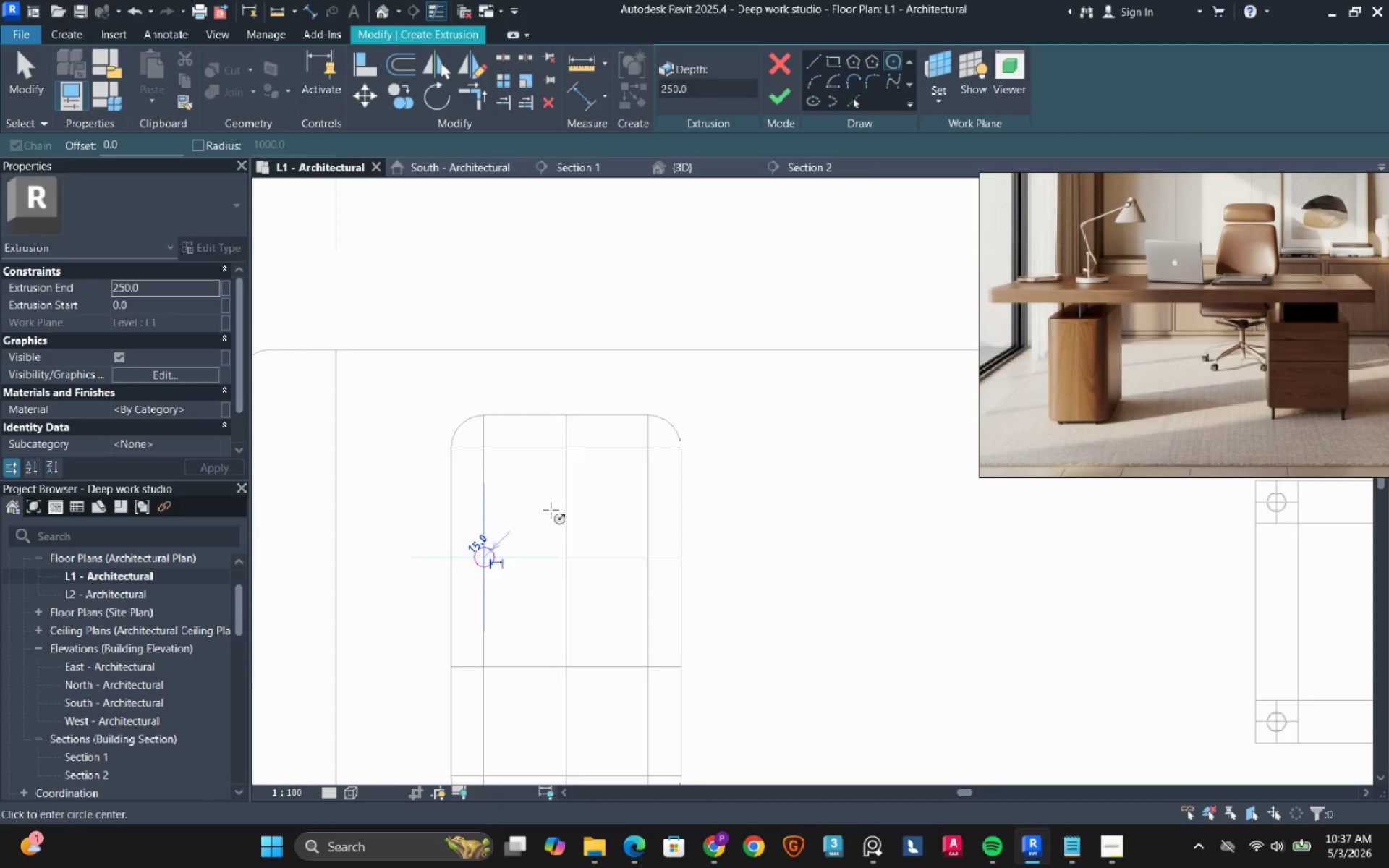 
scroll: coordinate [551, 510], scroll_direction: down, amount: 2.0
 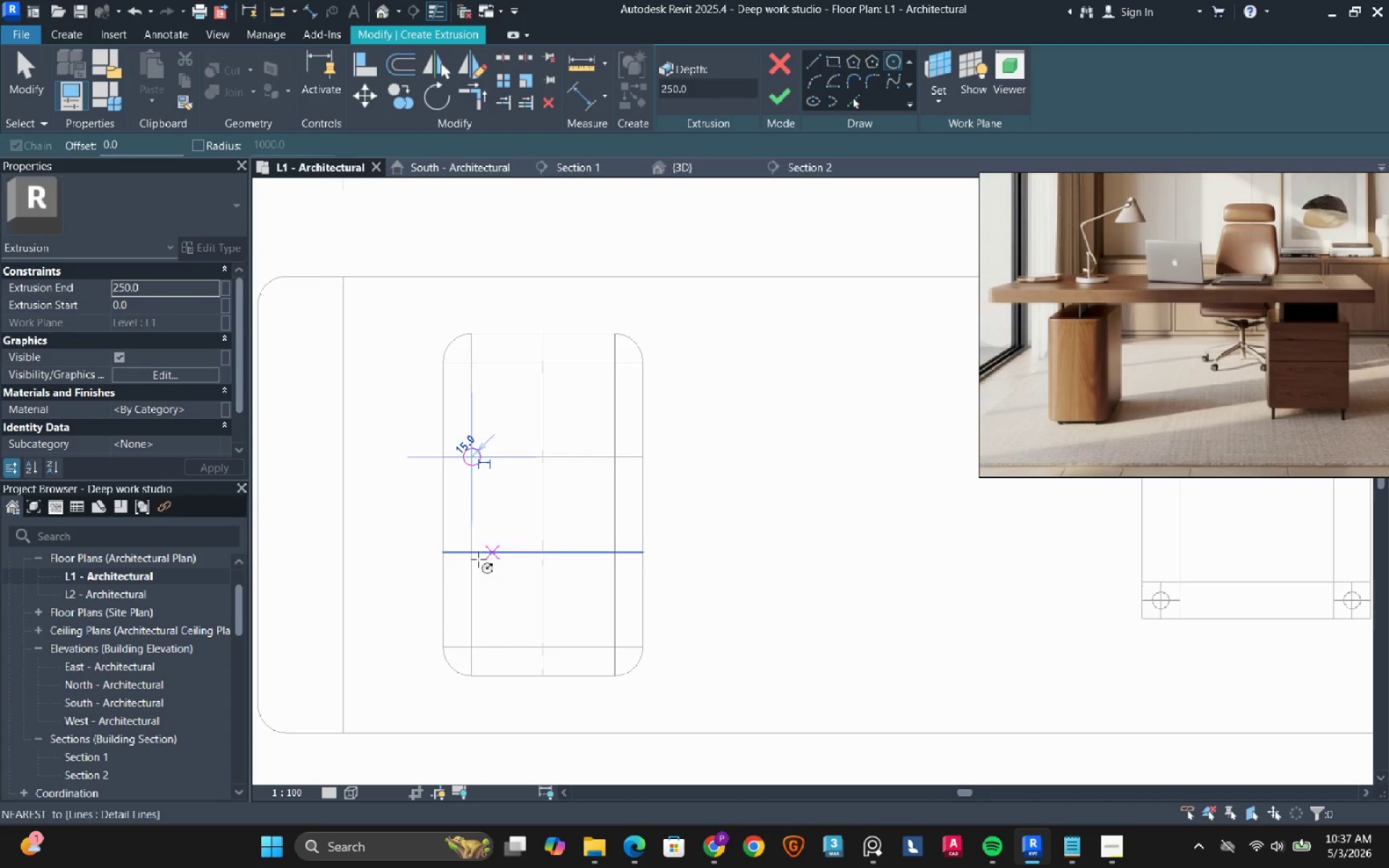 
scroll: coordinate [478, 559], scroll_direction: up, amount: 2.0
 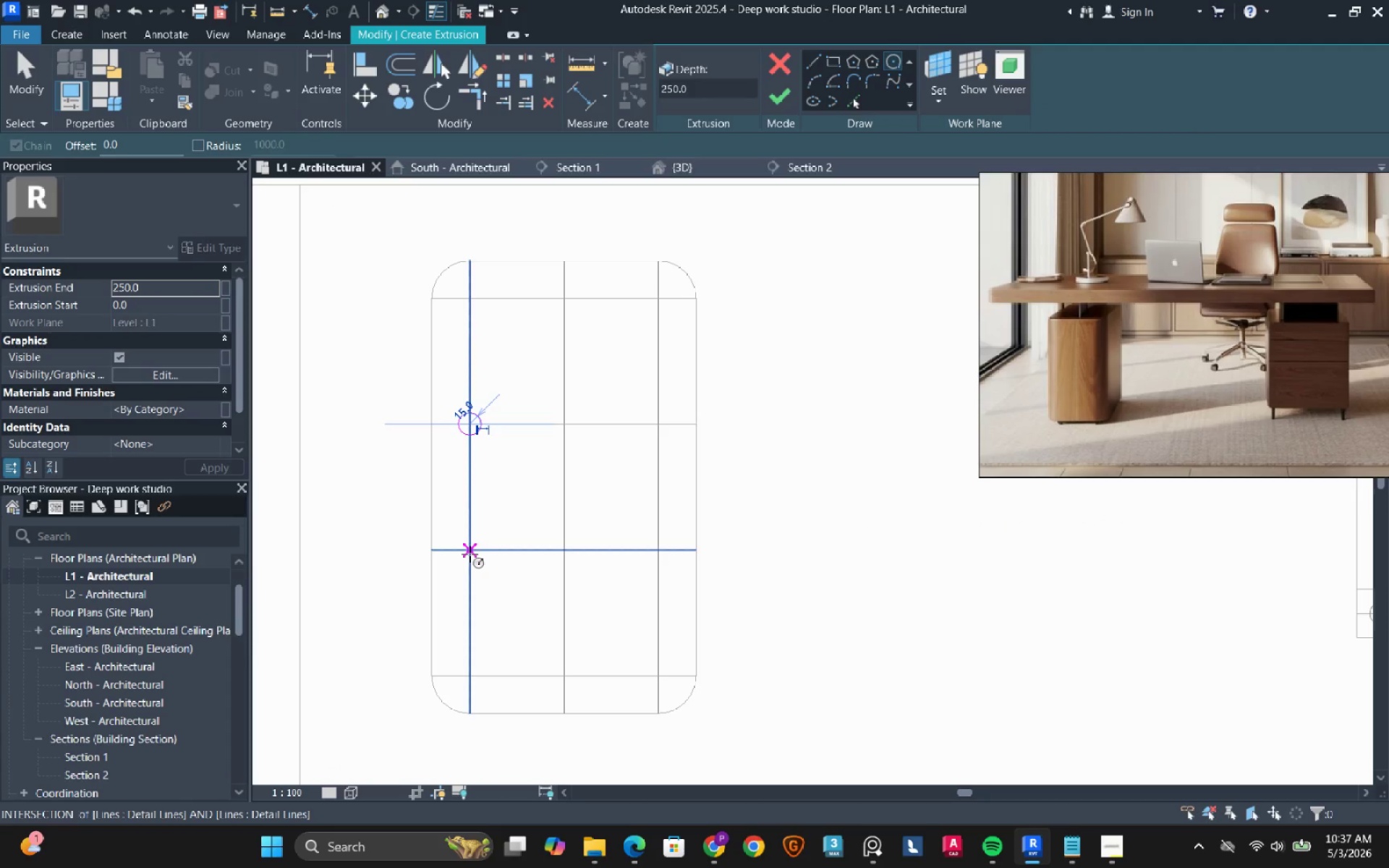 
left_click([470, 554])
 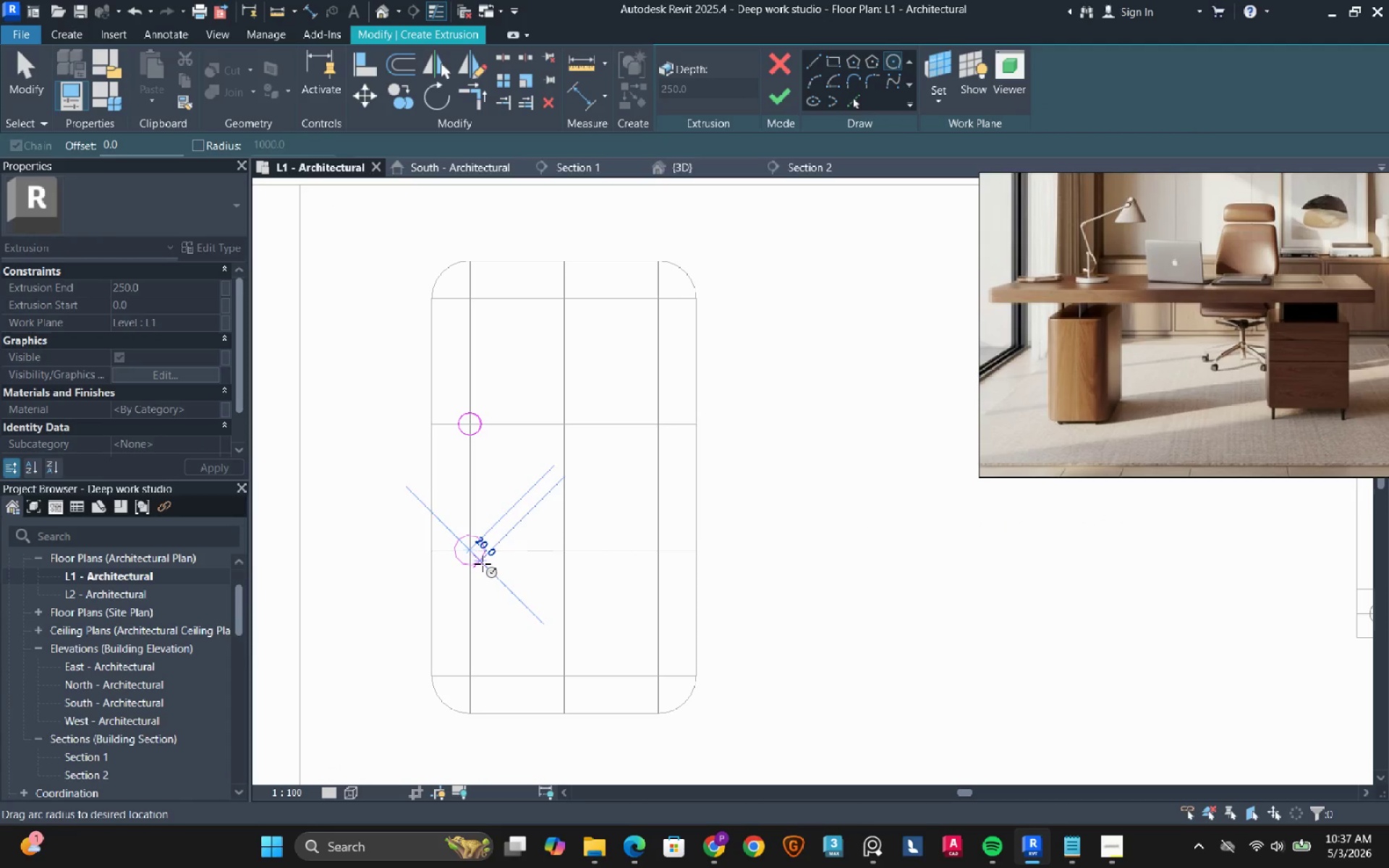 
left_click([483, 563])
 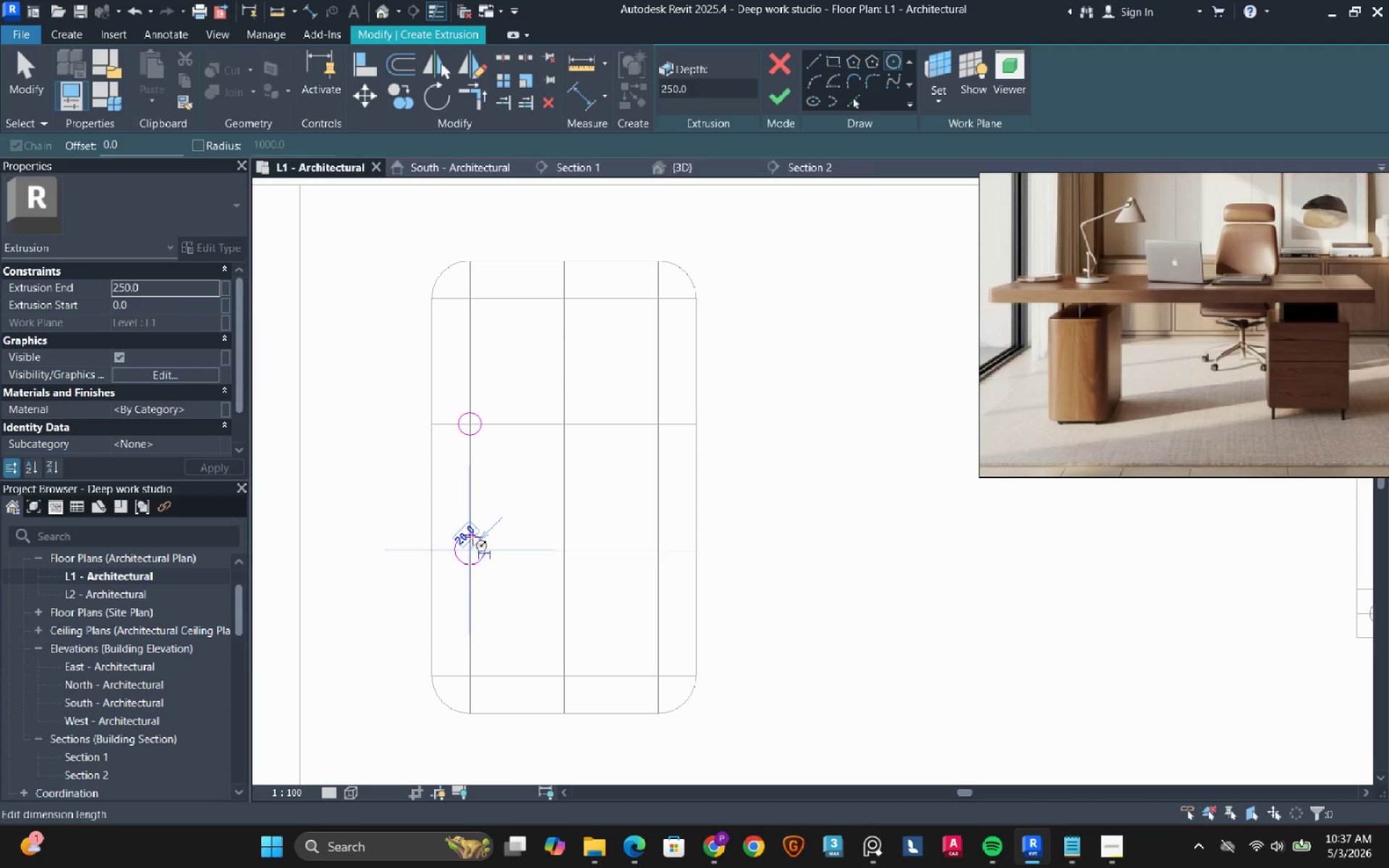 
left_click([472, 537])
 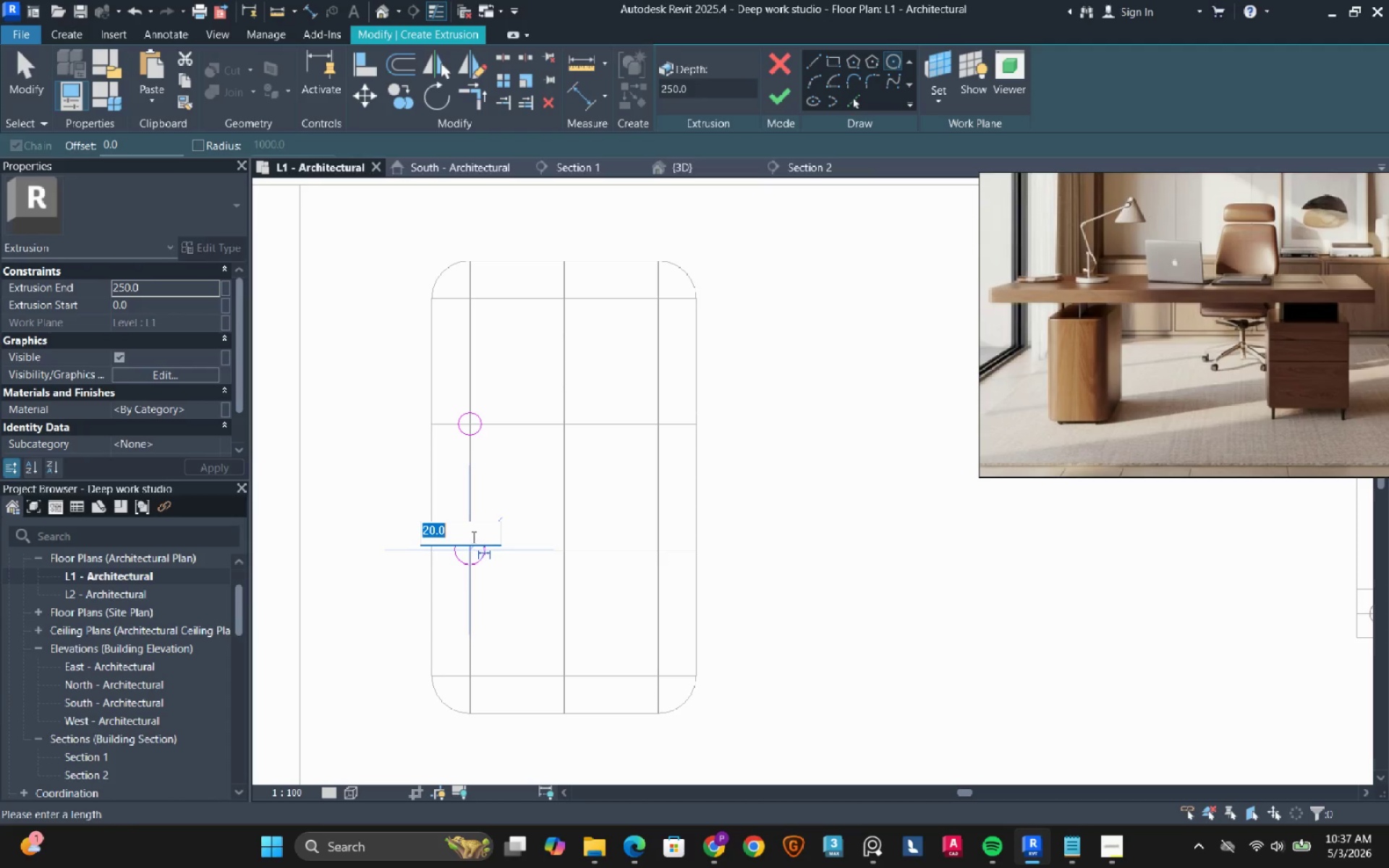 
type(15)
 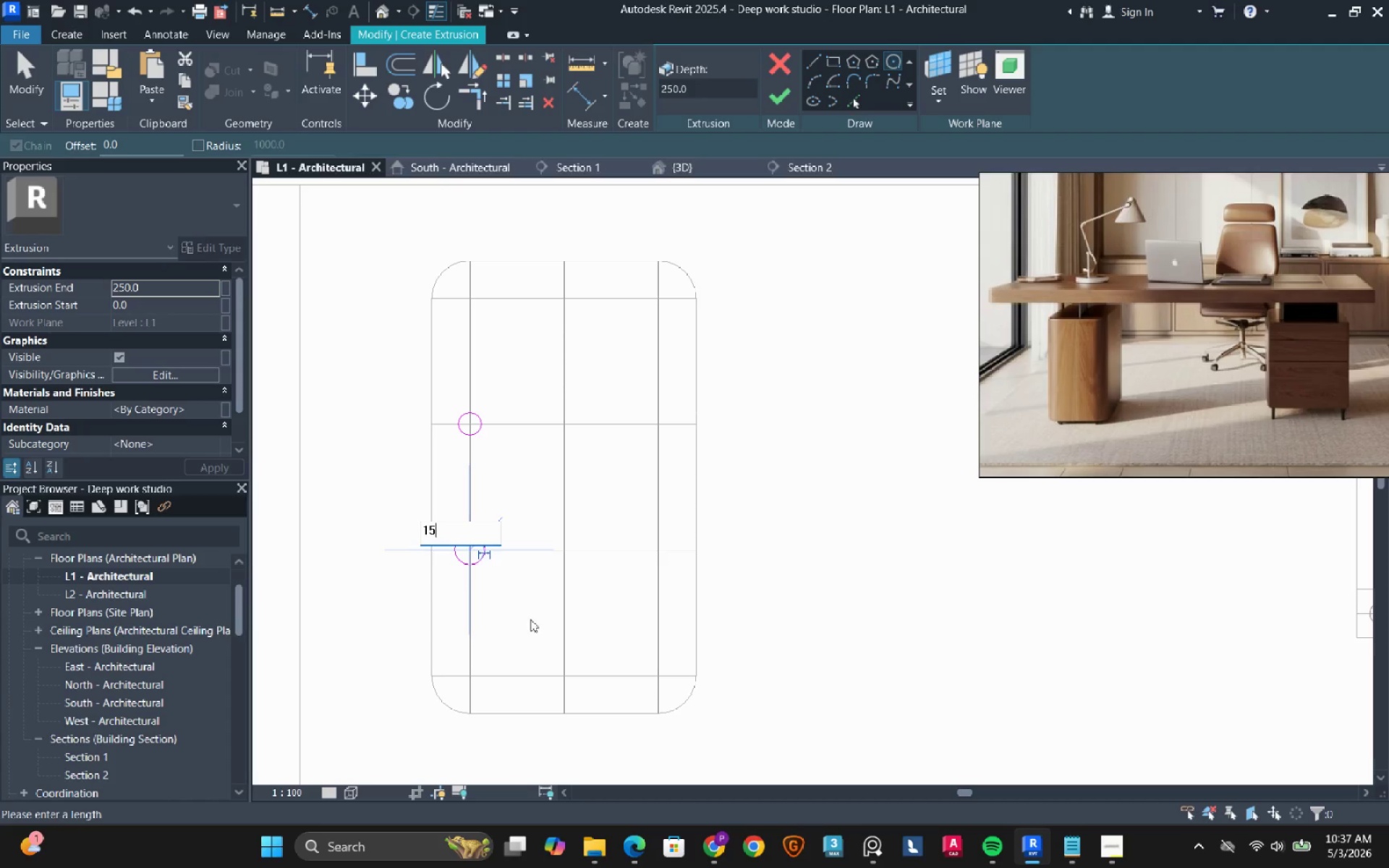 
left_click([532, 623])
 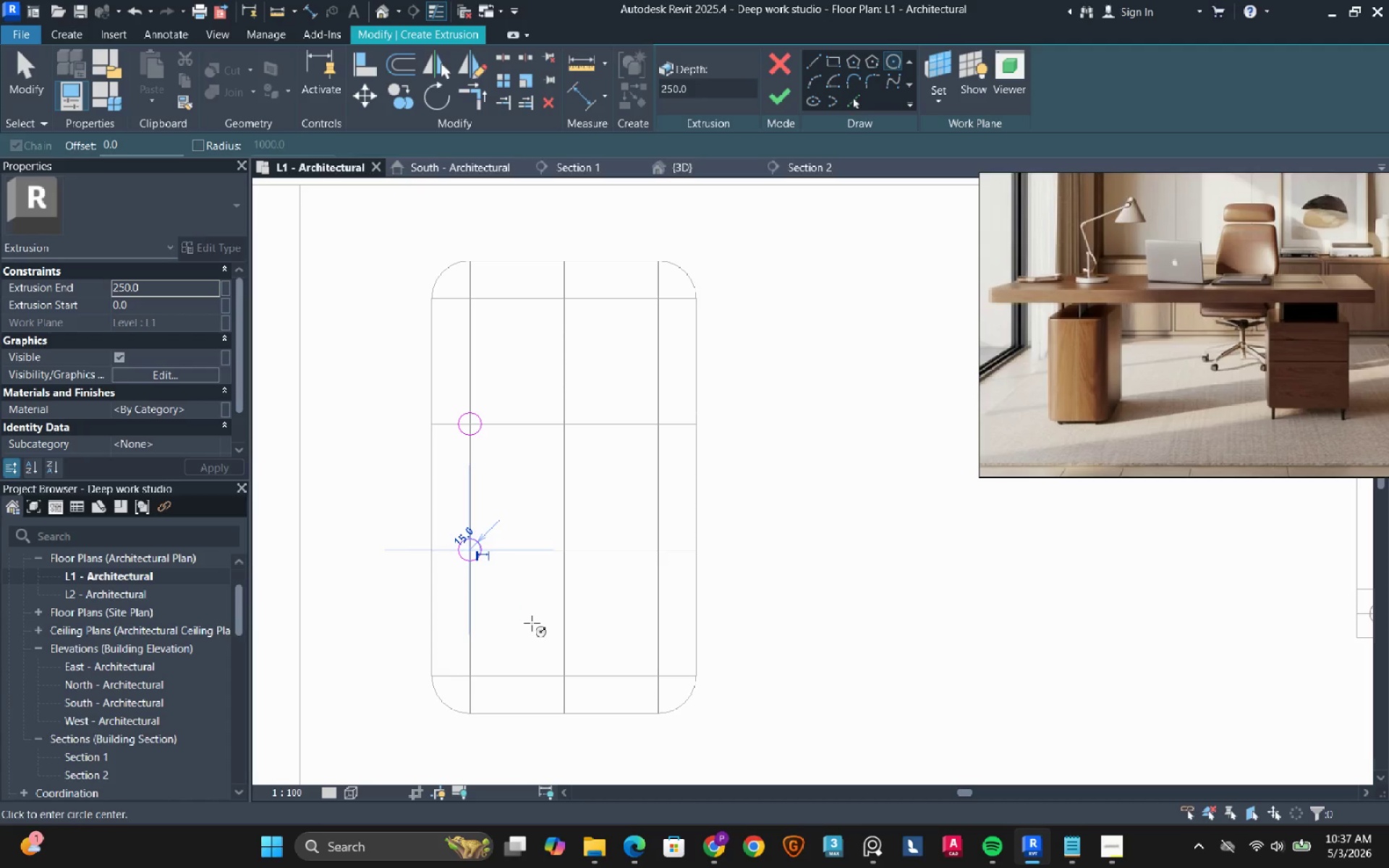 
key(Escape)
 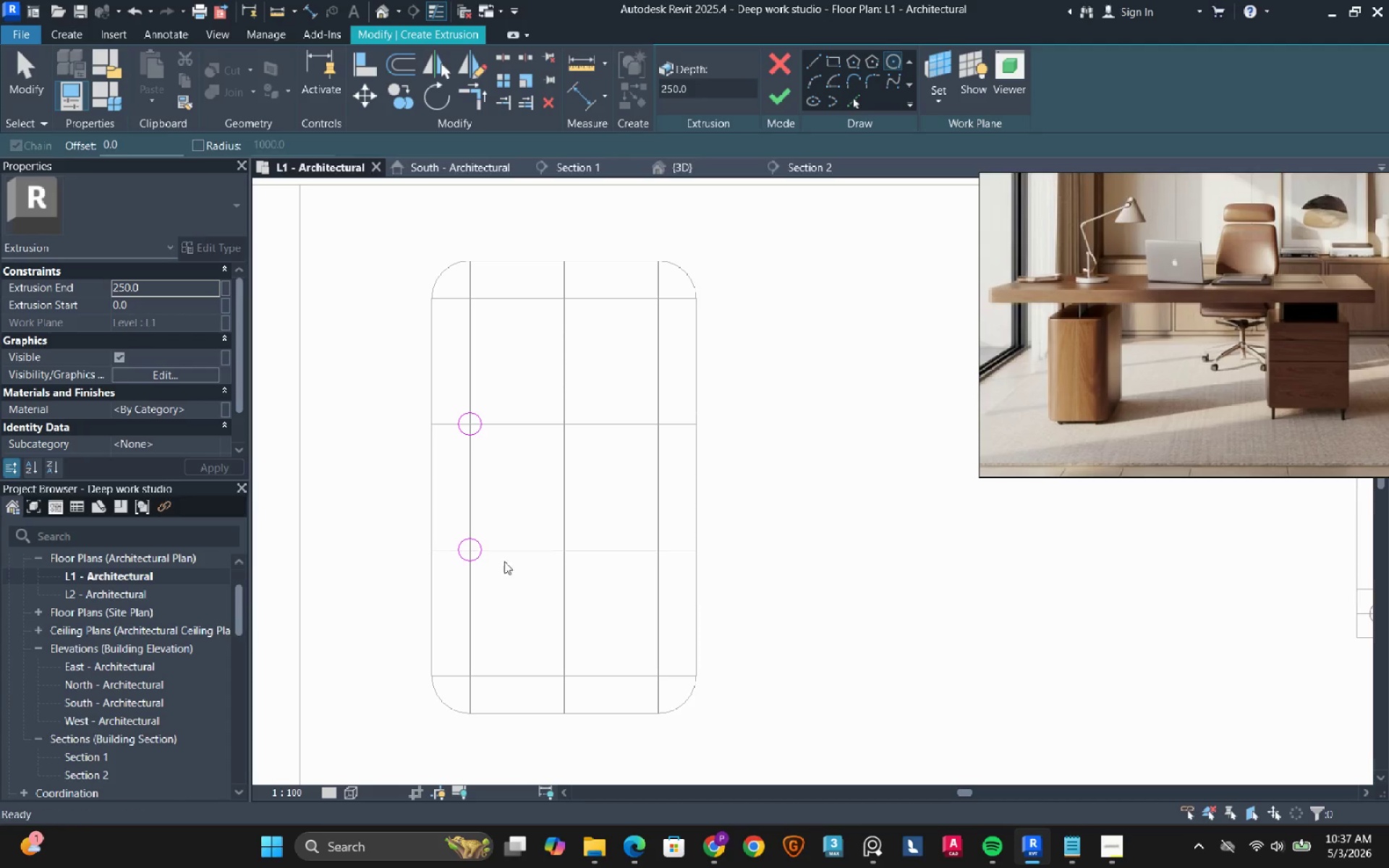 
hold_key(key=Escape, duration=6.47)
 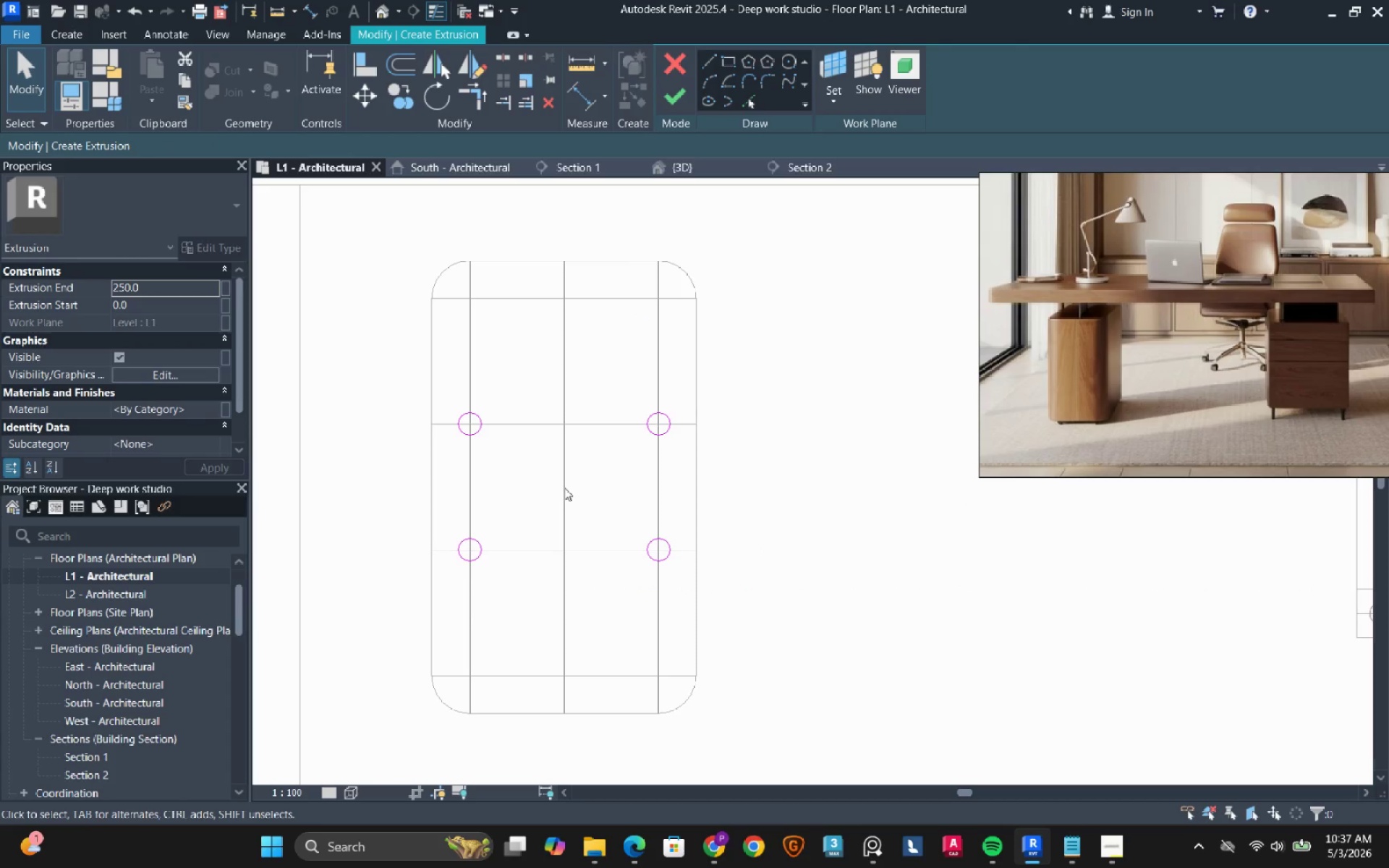 
left_click_drag(start_coordinate=[382, 365], to_coordinate=[534, 603])
 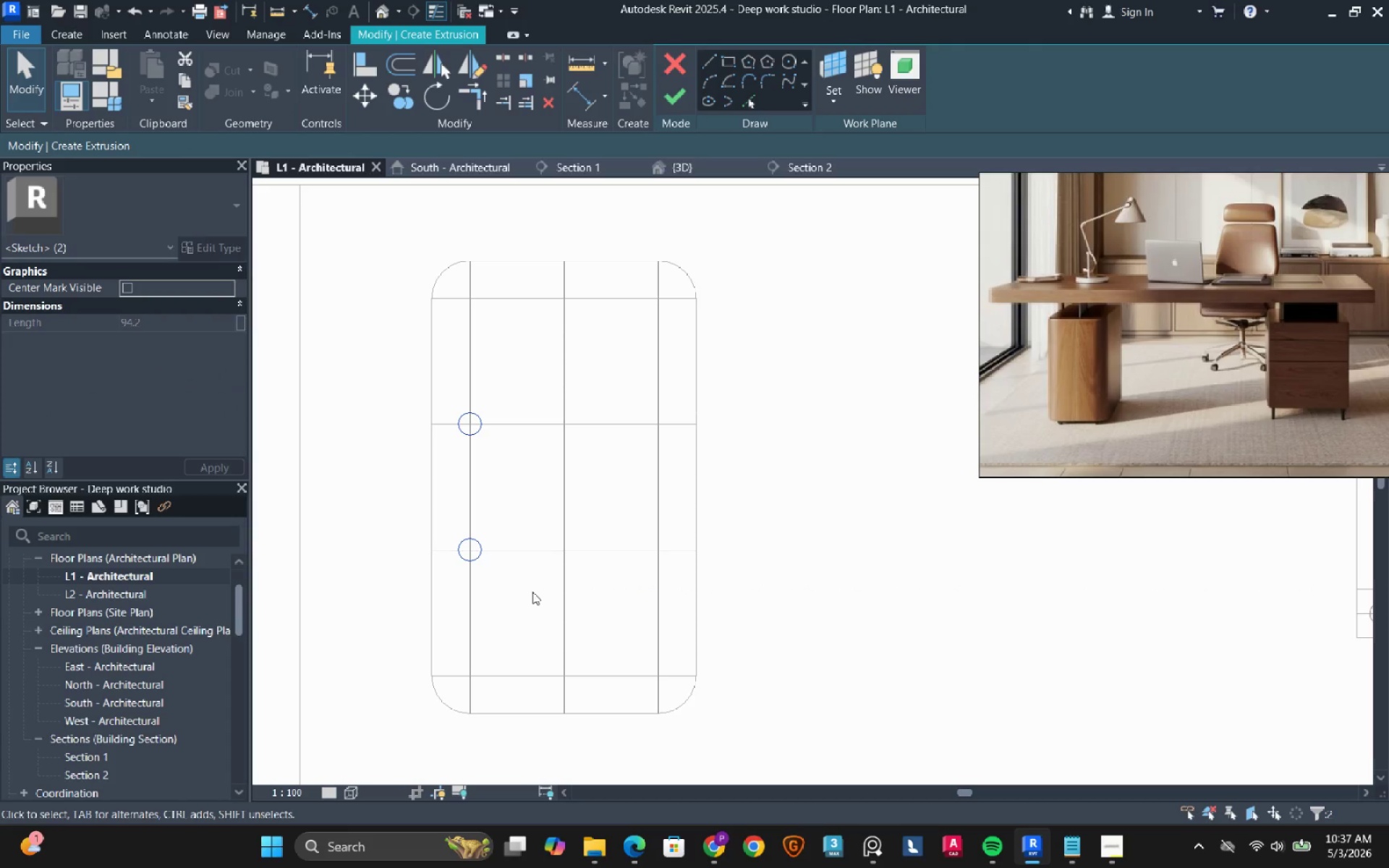 
type(dm)
 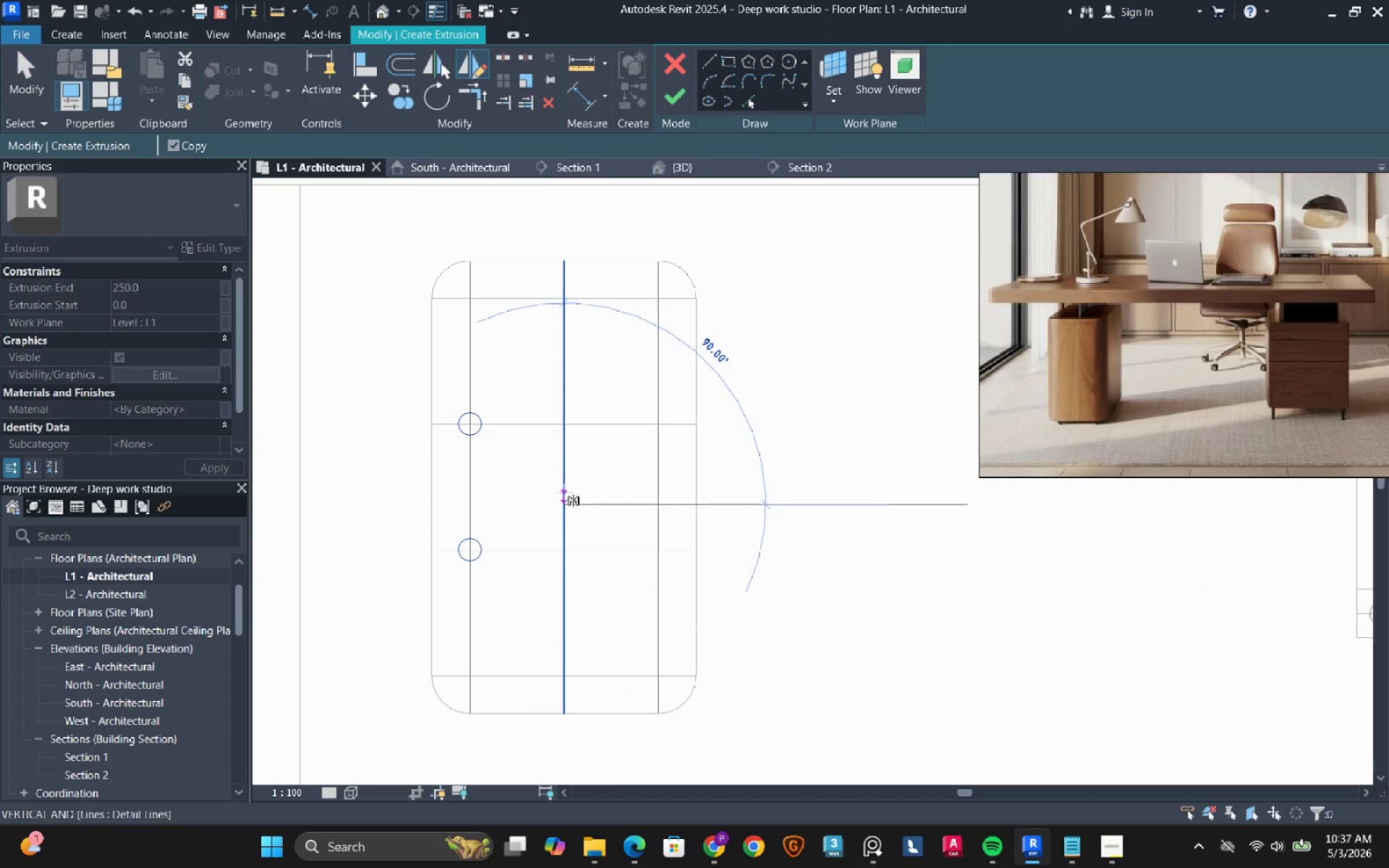 
double_click([564, 488])
 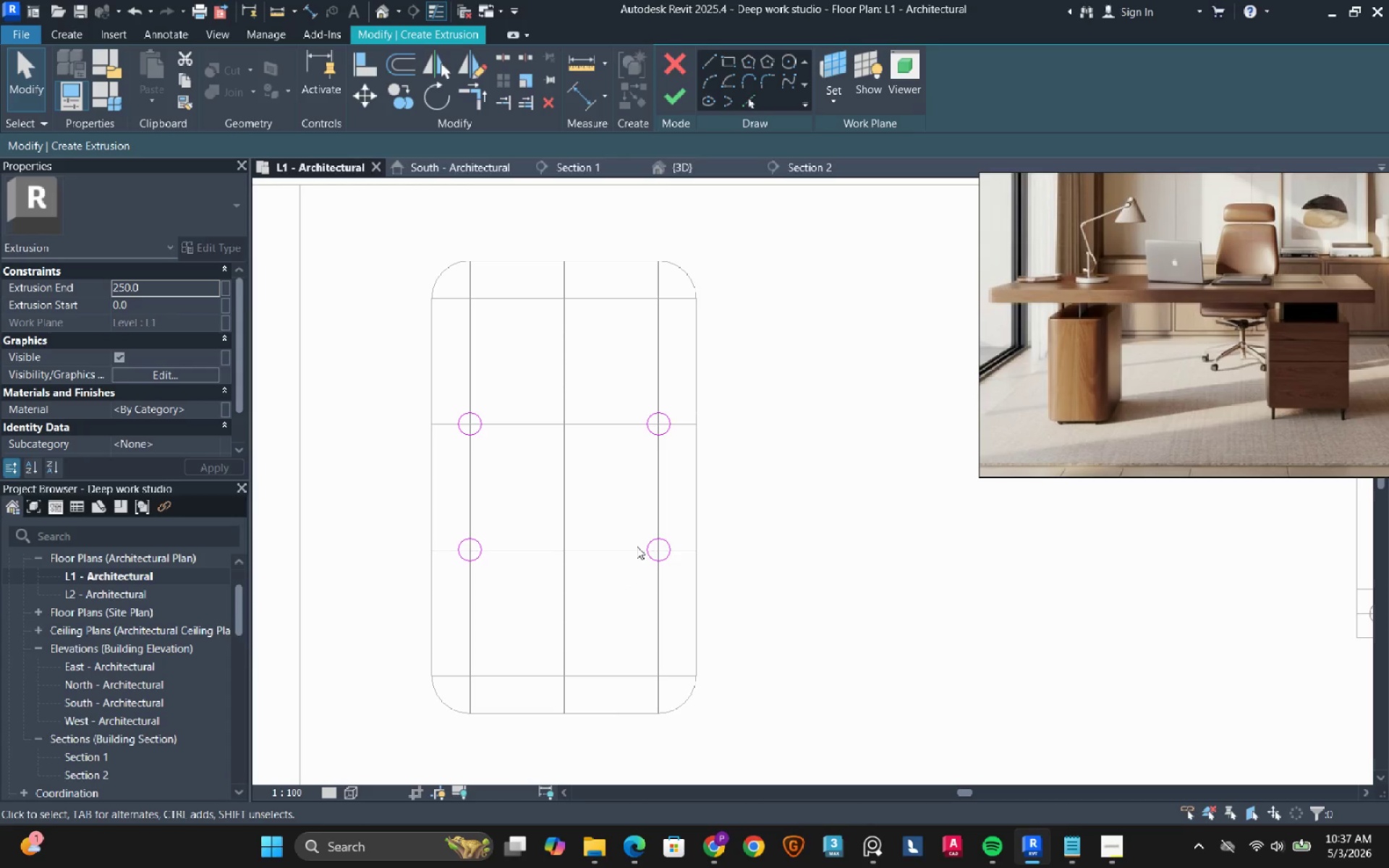 
left_click([791, 62])
 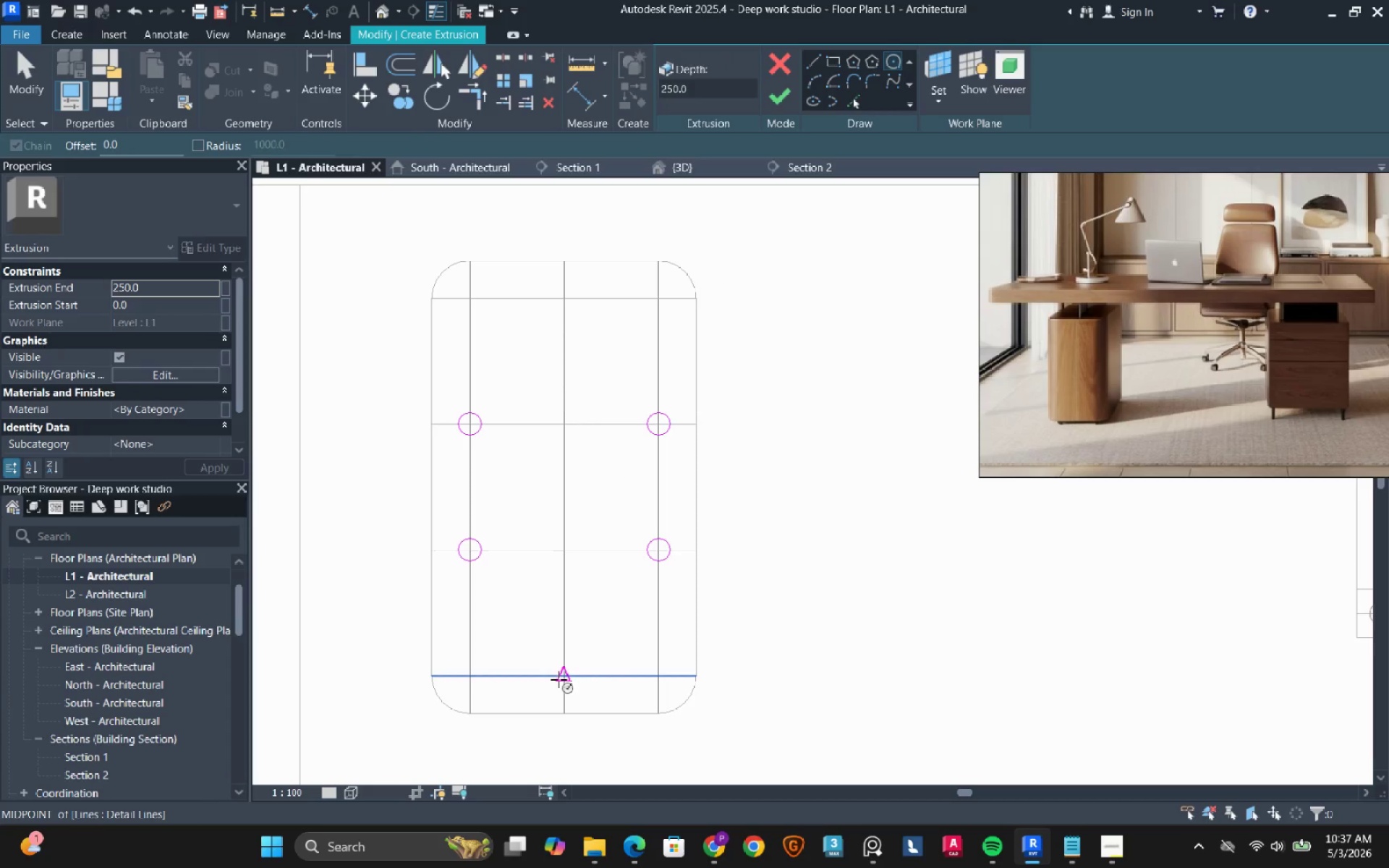 
left_click([561, 676])
 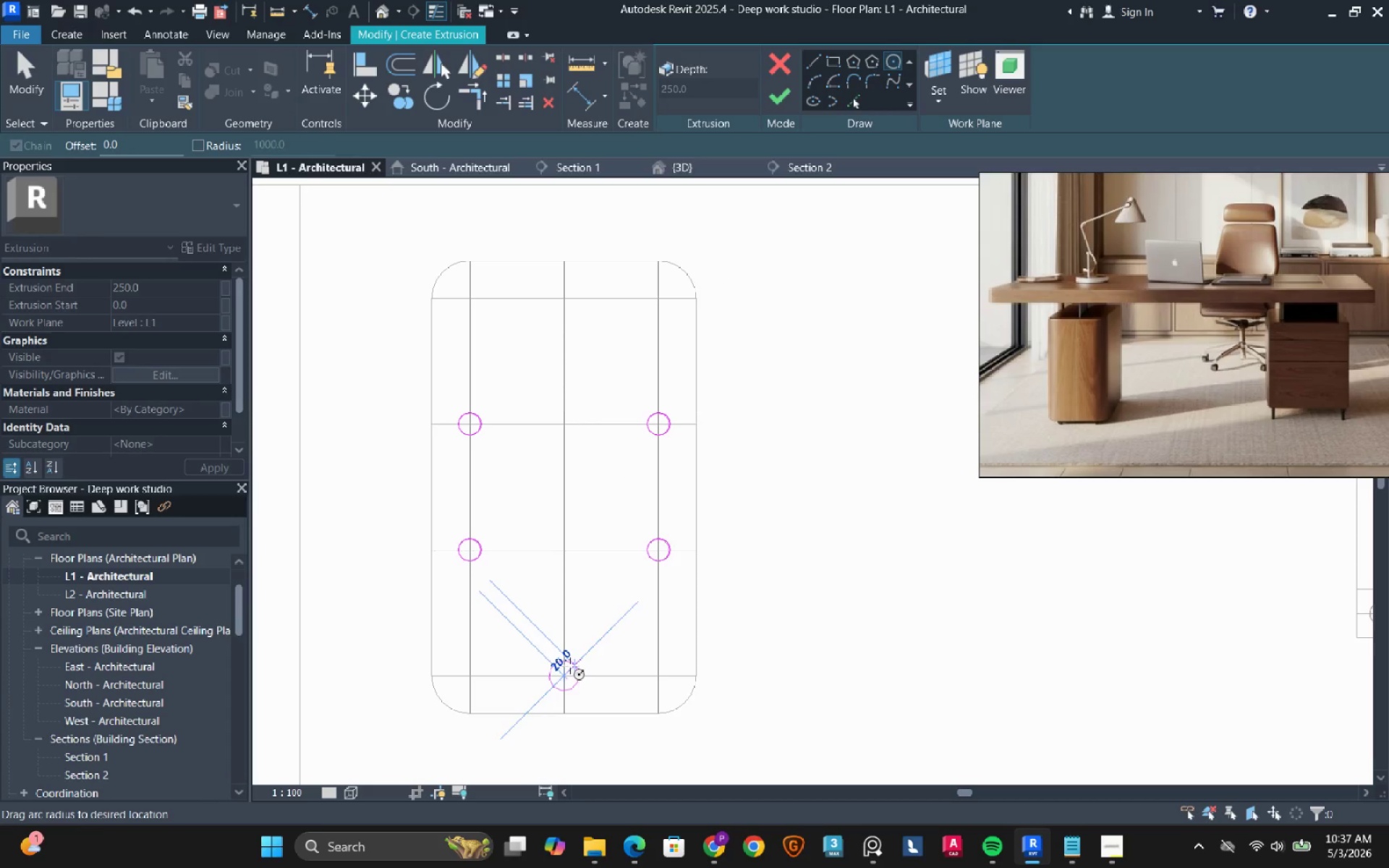 
left_click([570, 665])
 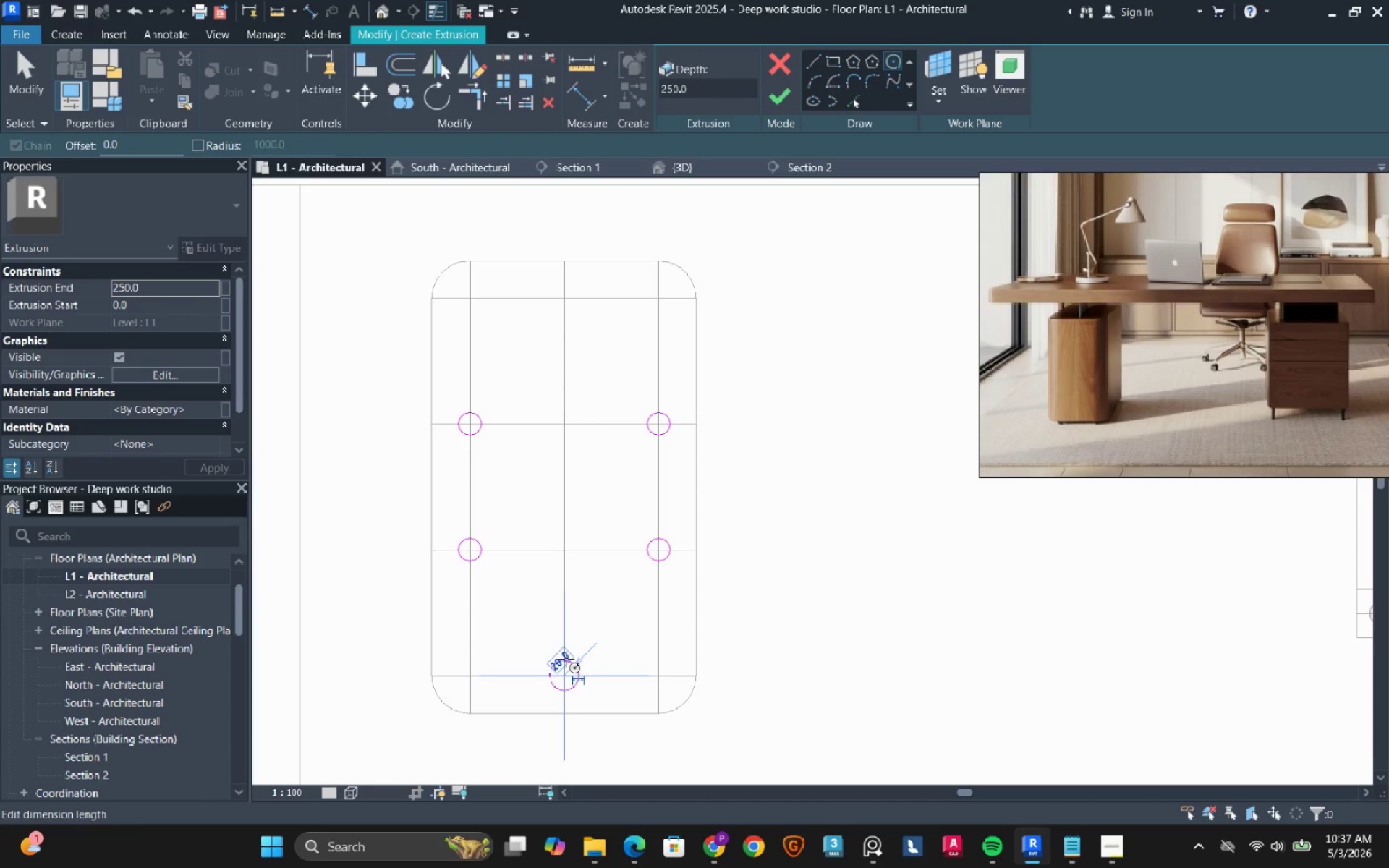 
left_click([566, 659])
 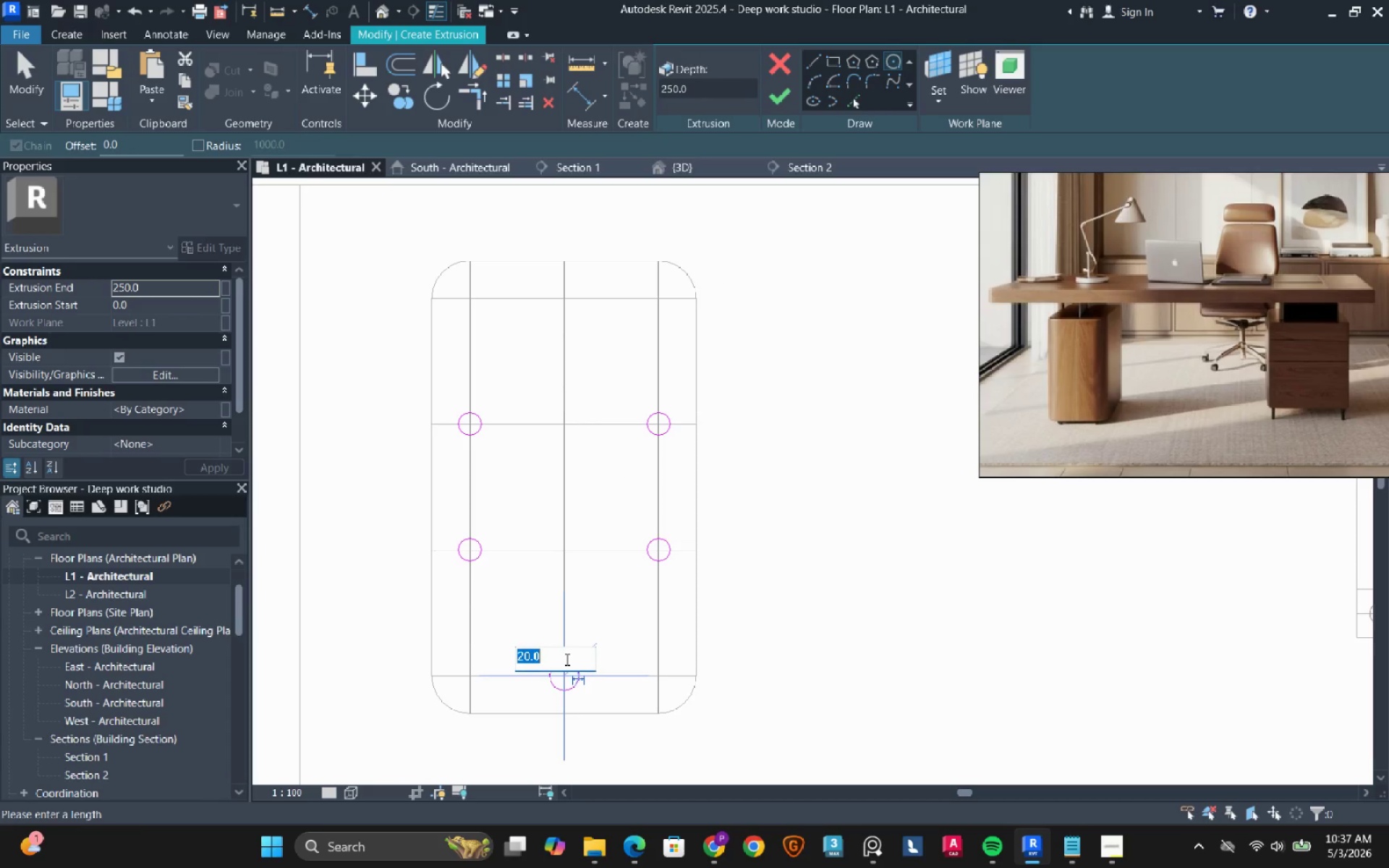 
type(15)
 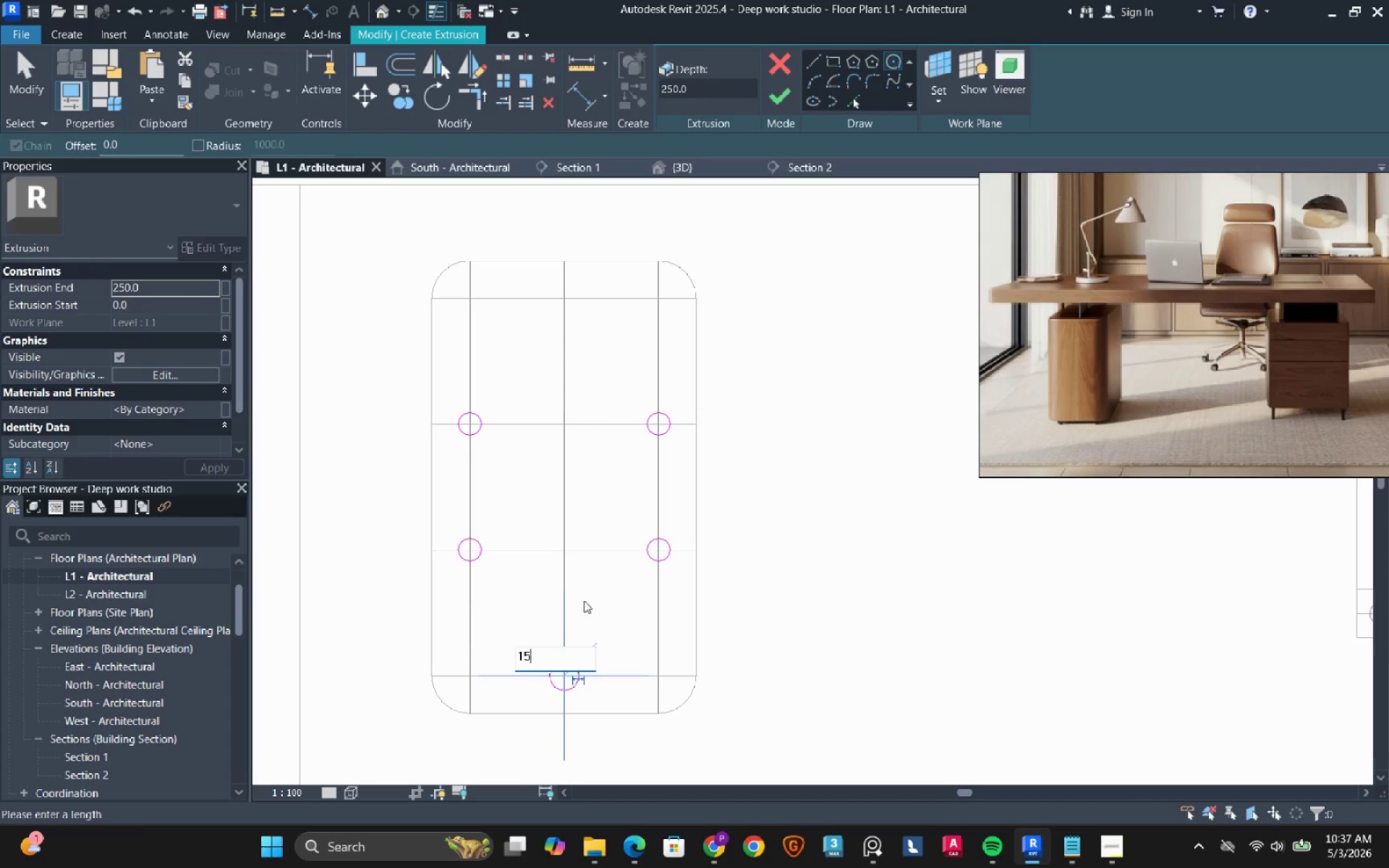 
left_click([584, 600])
 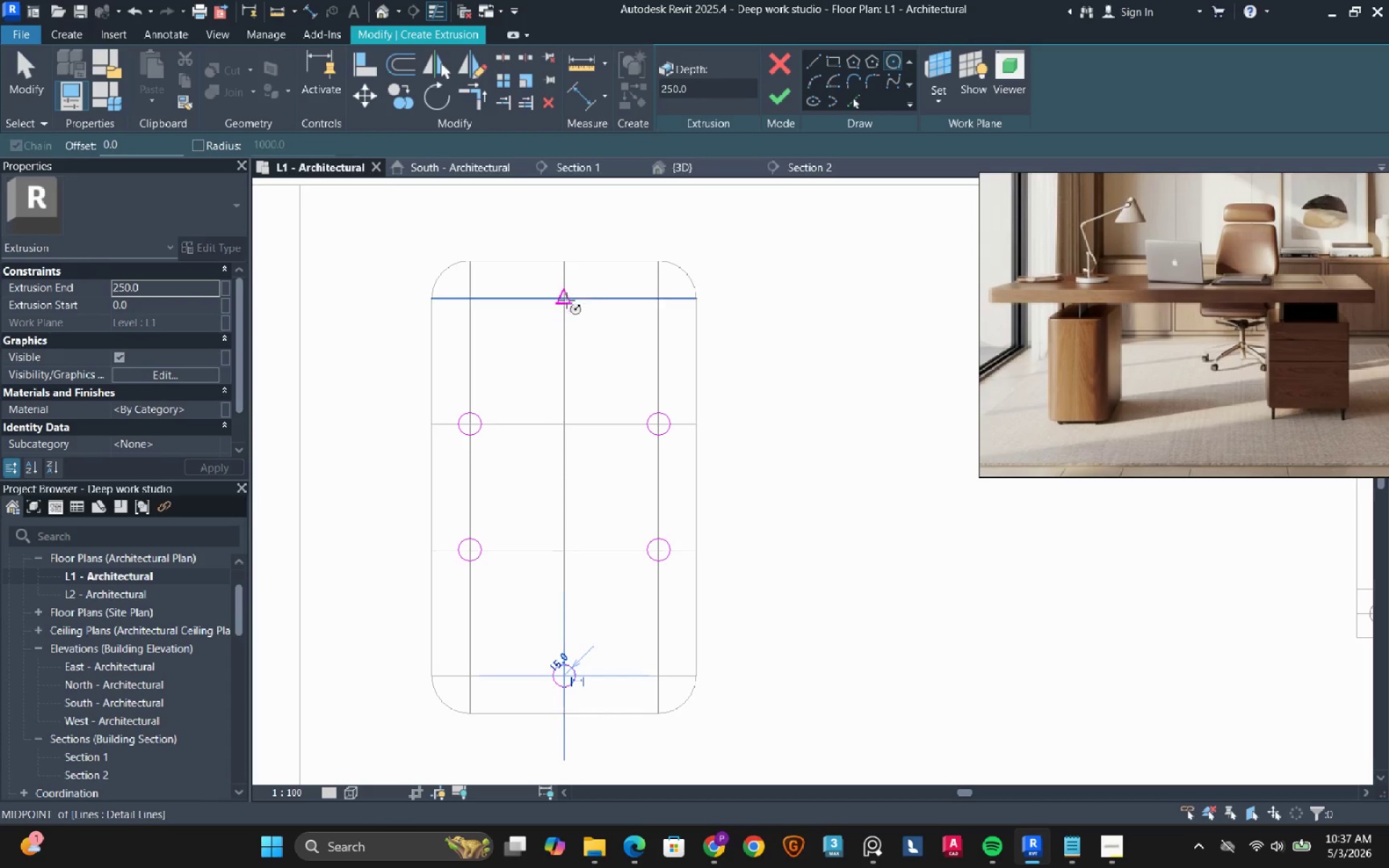 
left_click([566, 296])
 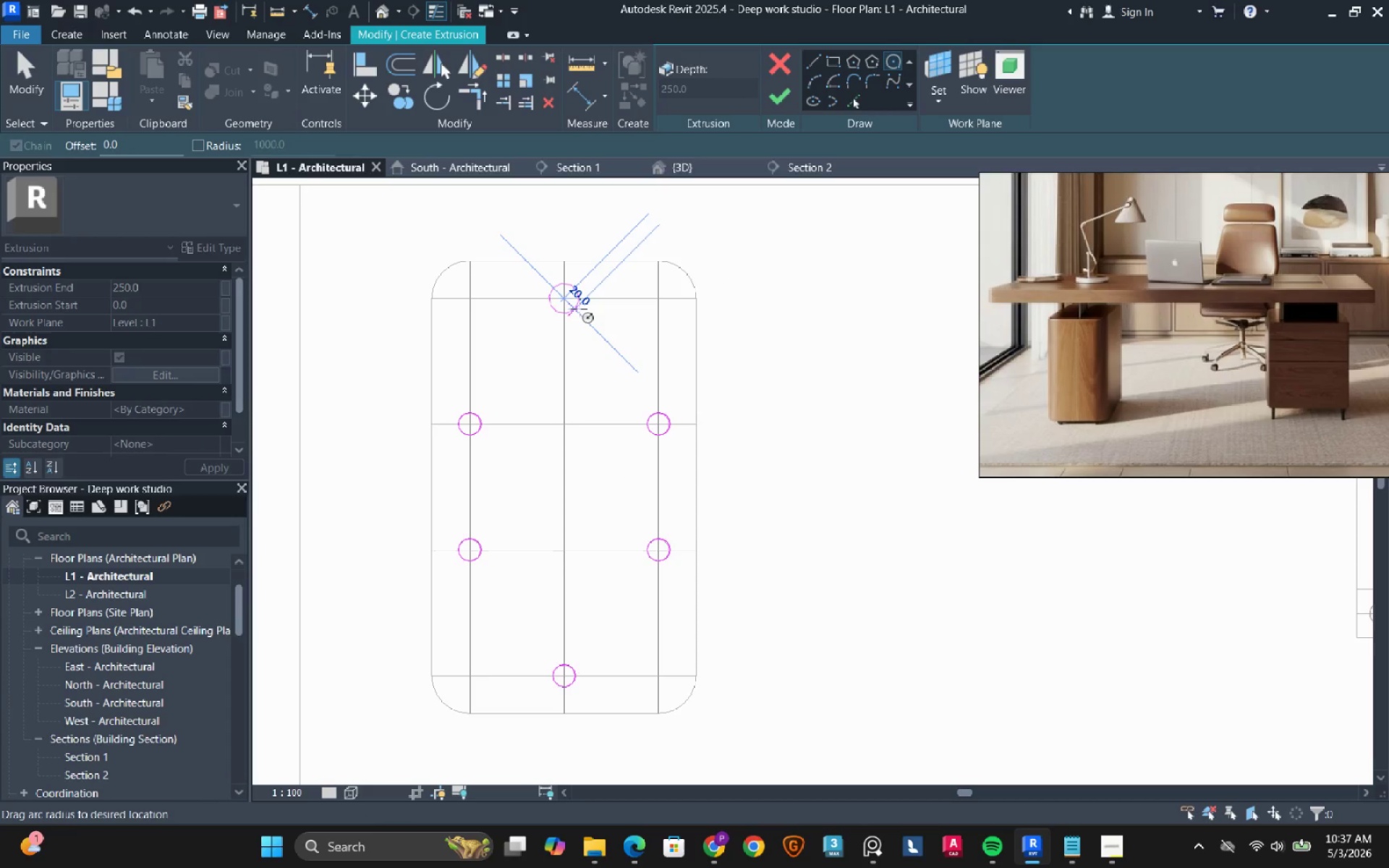 
left_click([579, 309])
 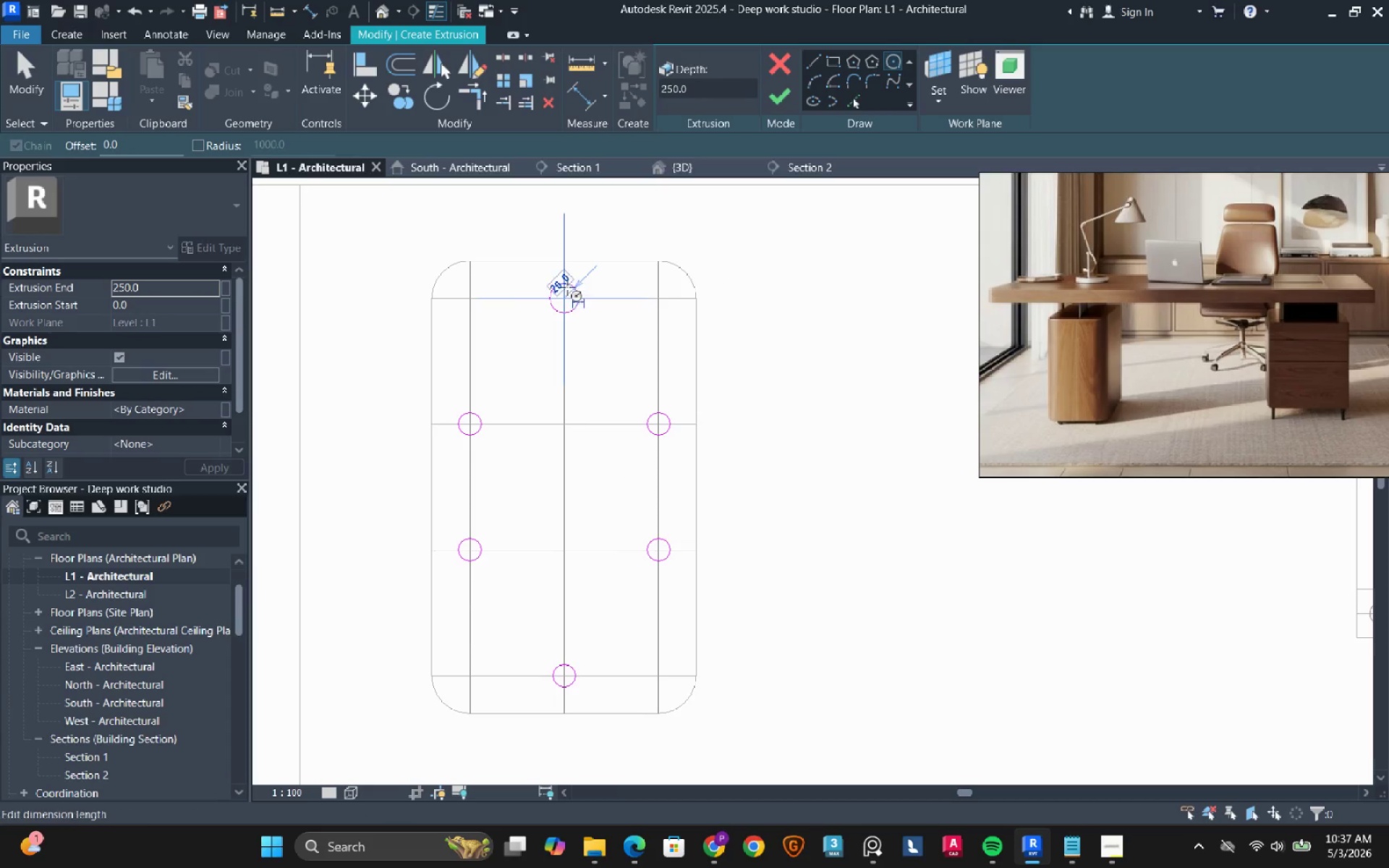 
left_click([567, 287])
 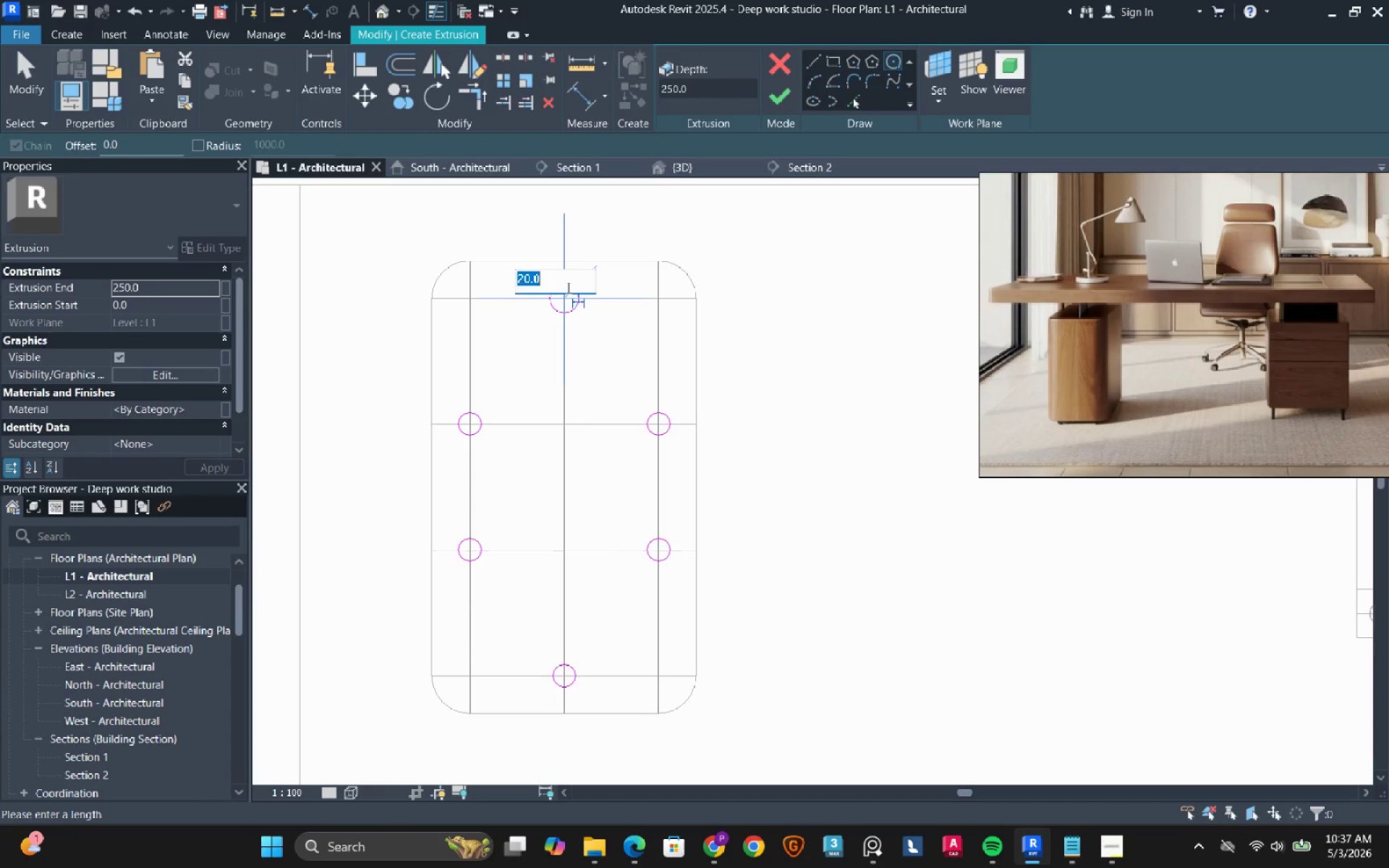 
type(15)
 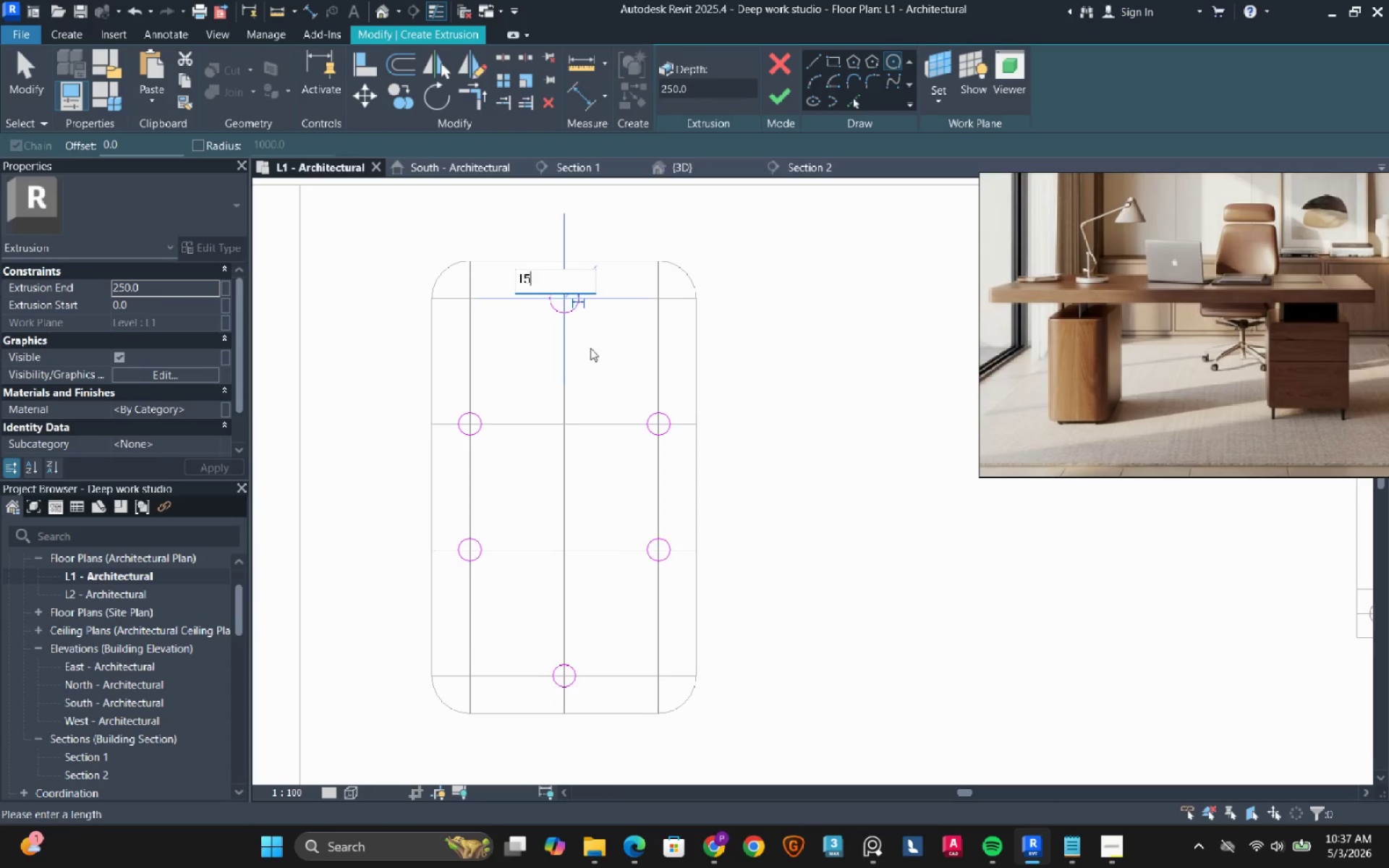 
left_click([590, 348])
 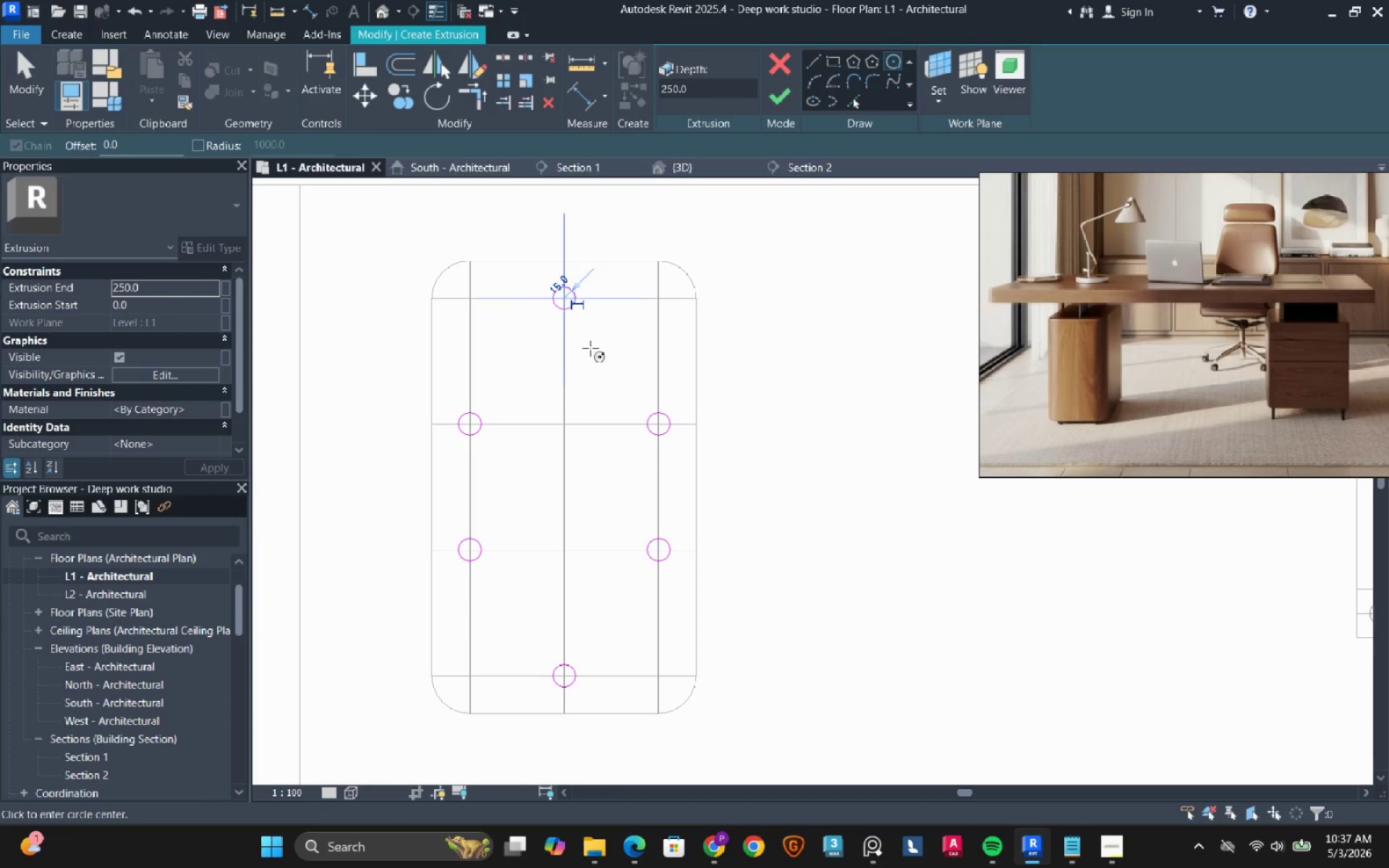 
key(Escape)
 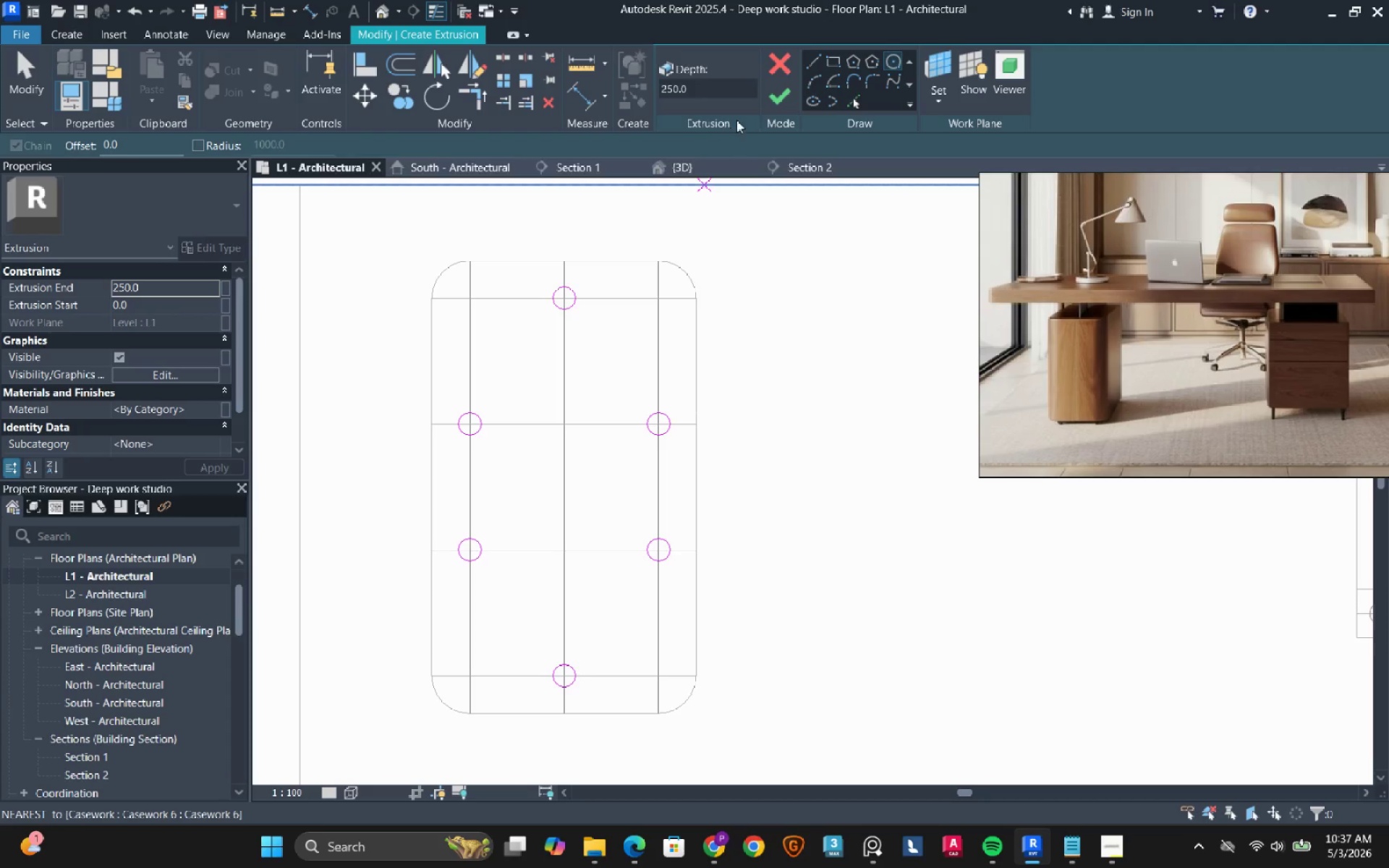 
left_click([773, 97])
 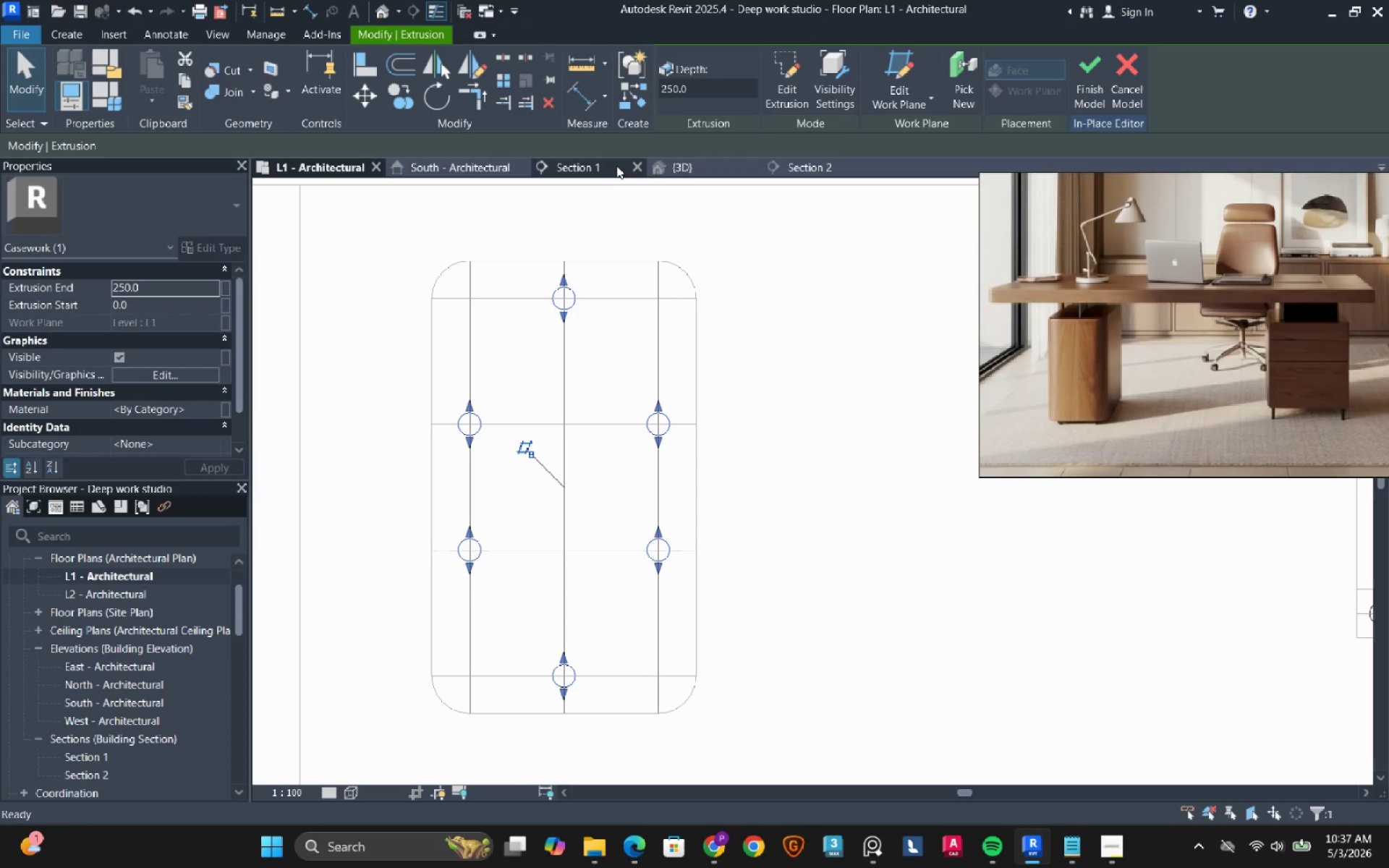 
left_click([608, 171])
 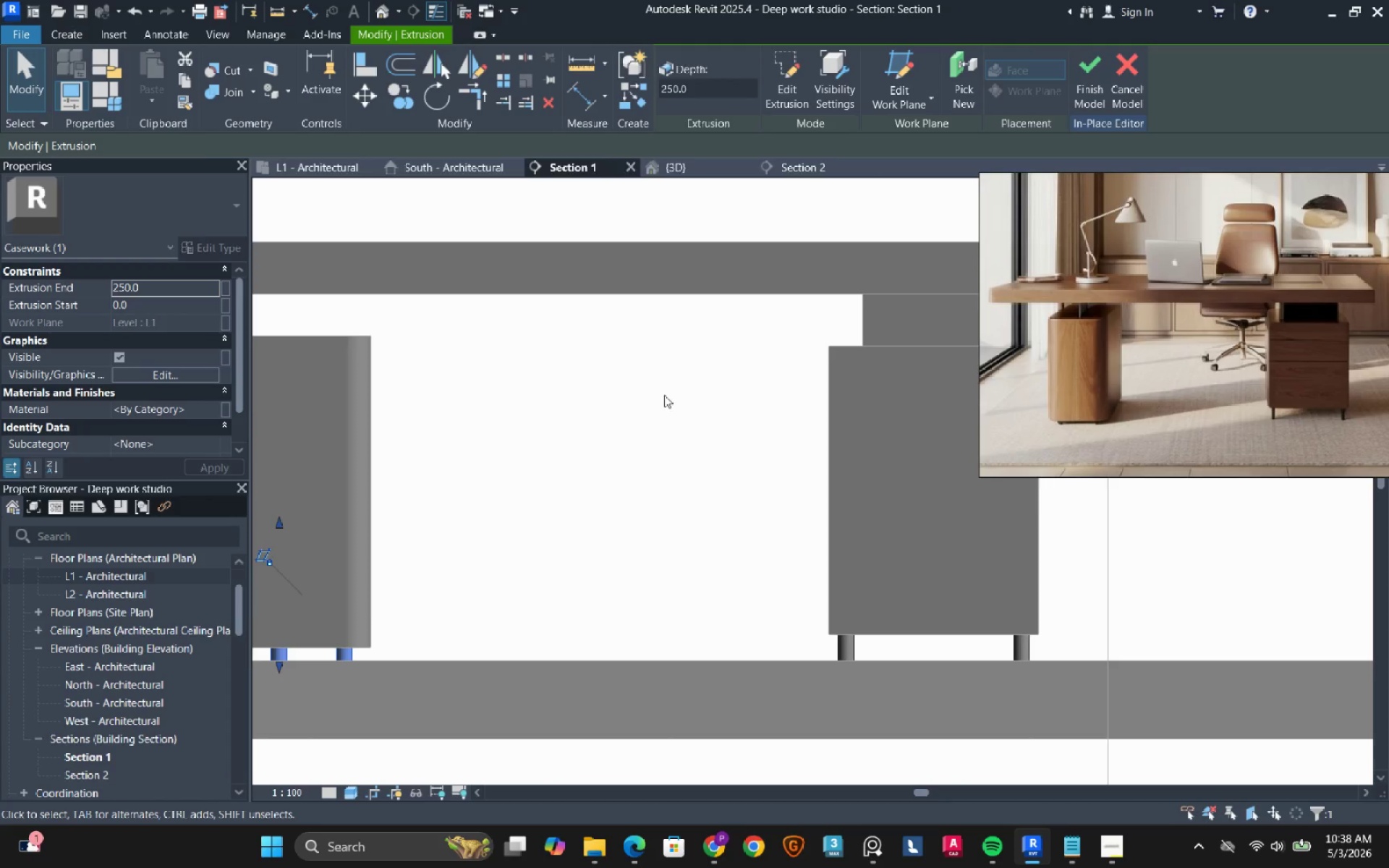 
scroll: coordinate [600, 454], scroll_direction: down, amount: 2.0
 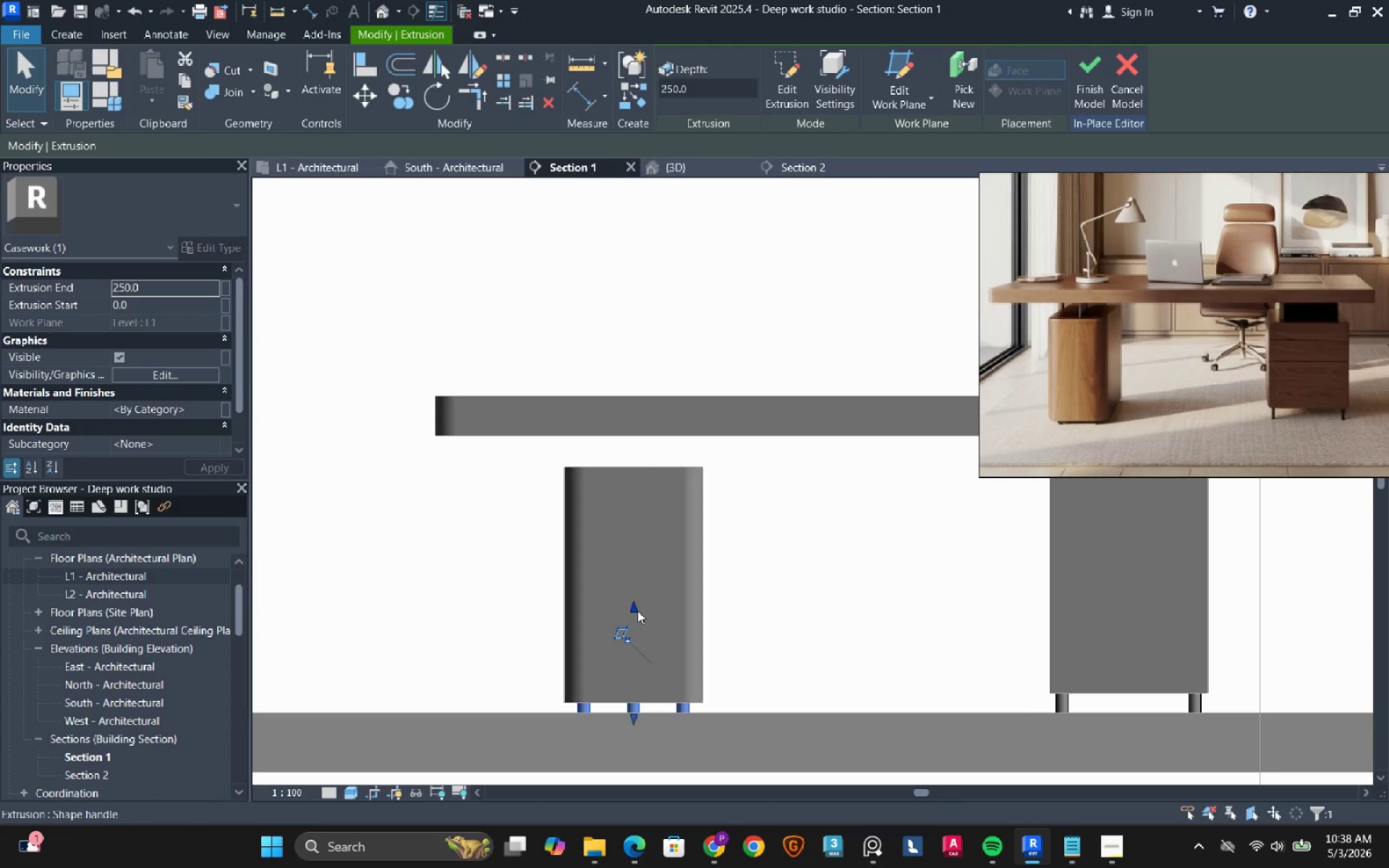 
left_click_drag(start_coordinate=[637, 608], to_coordinate=[657, 440])
 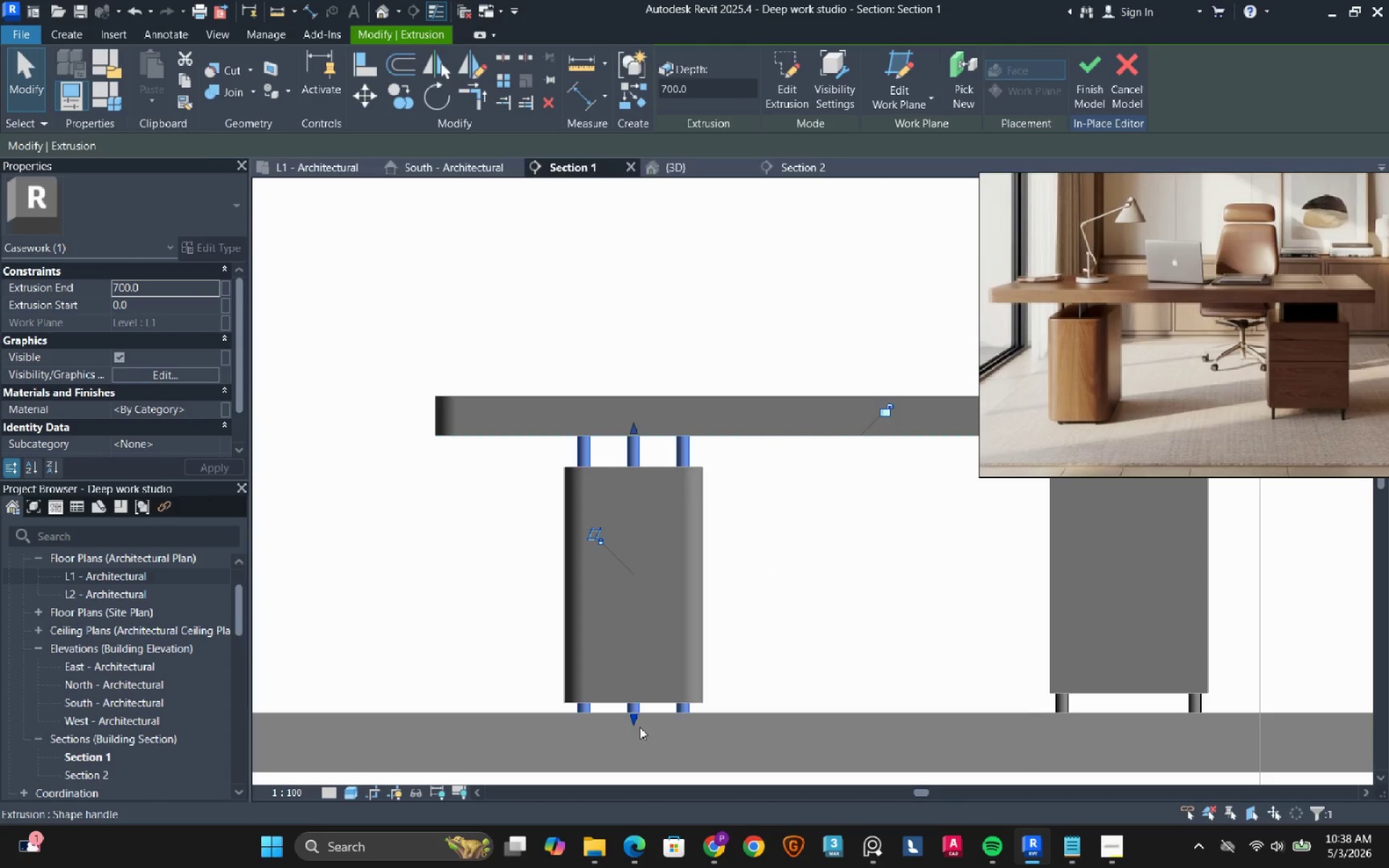 
left_click_drag(start_coordinate=[634, 725], to_coordinate=[652, 474])
 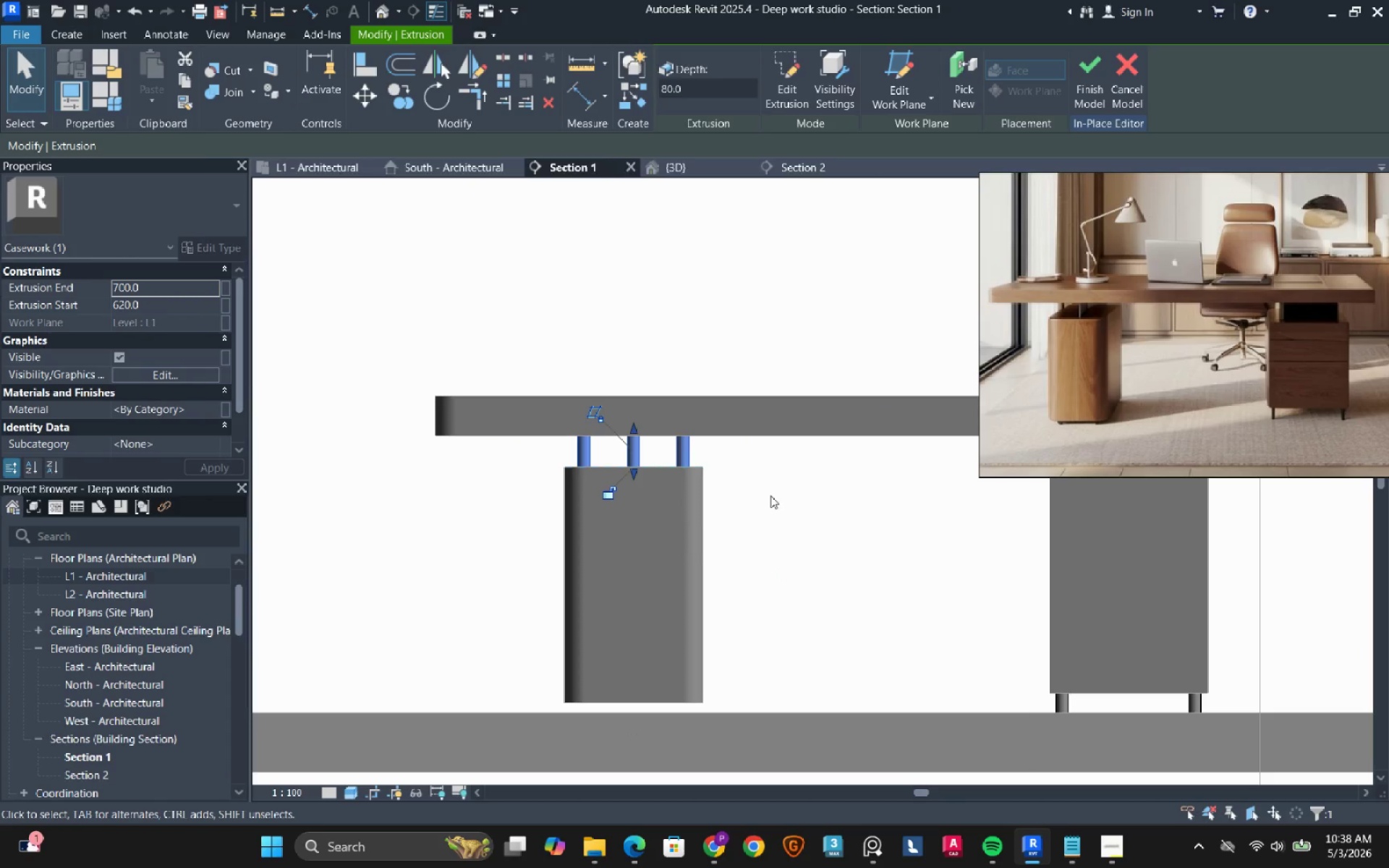 
left_click([770, 495])
 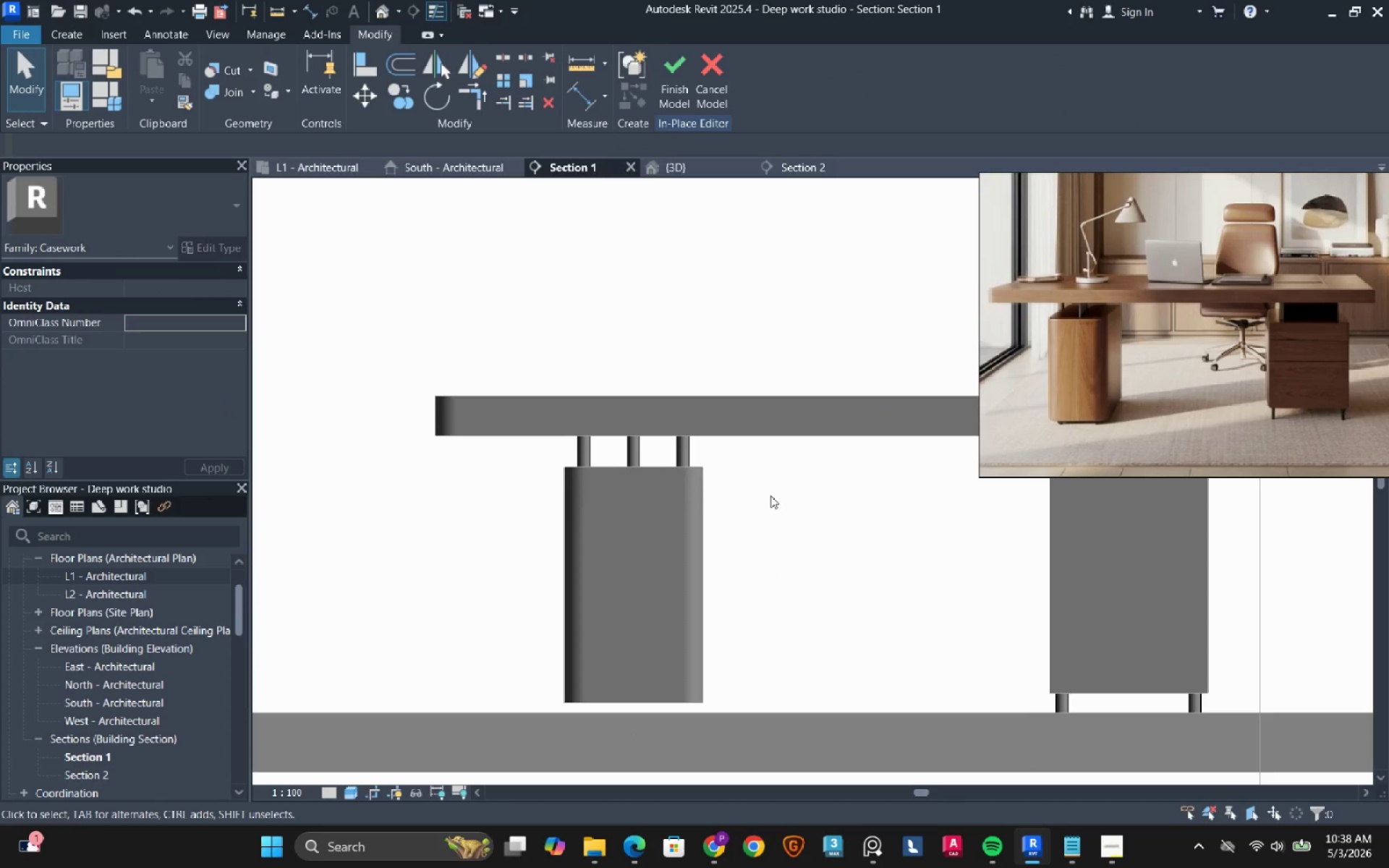 
wait(7.08)
 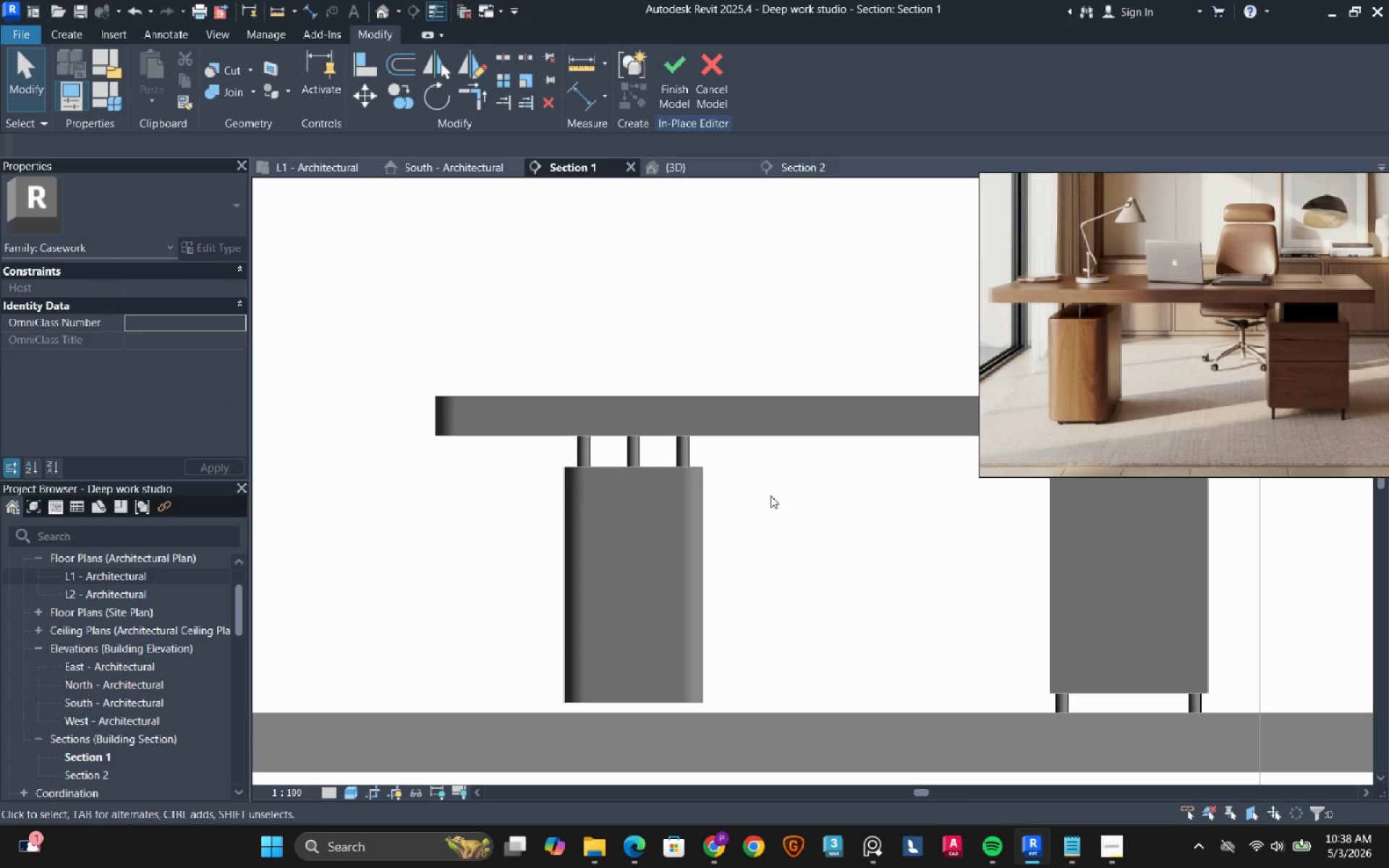 
left_click([336, 175])
 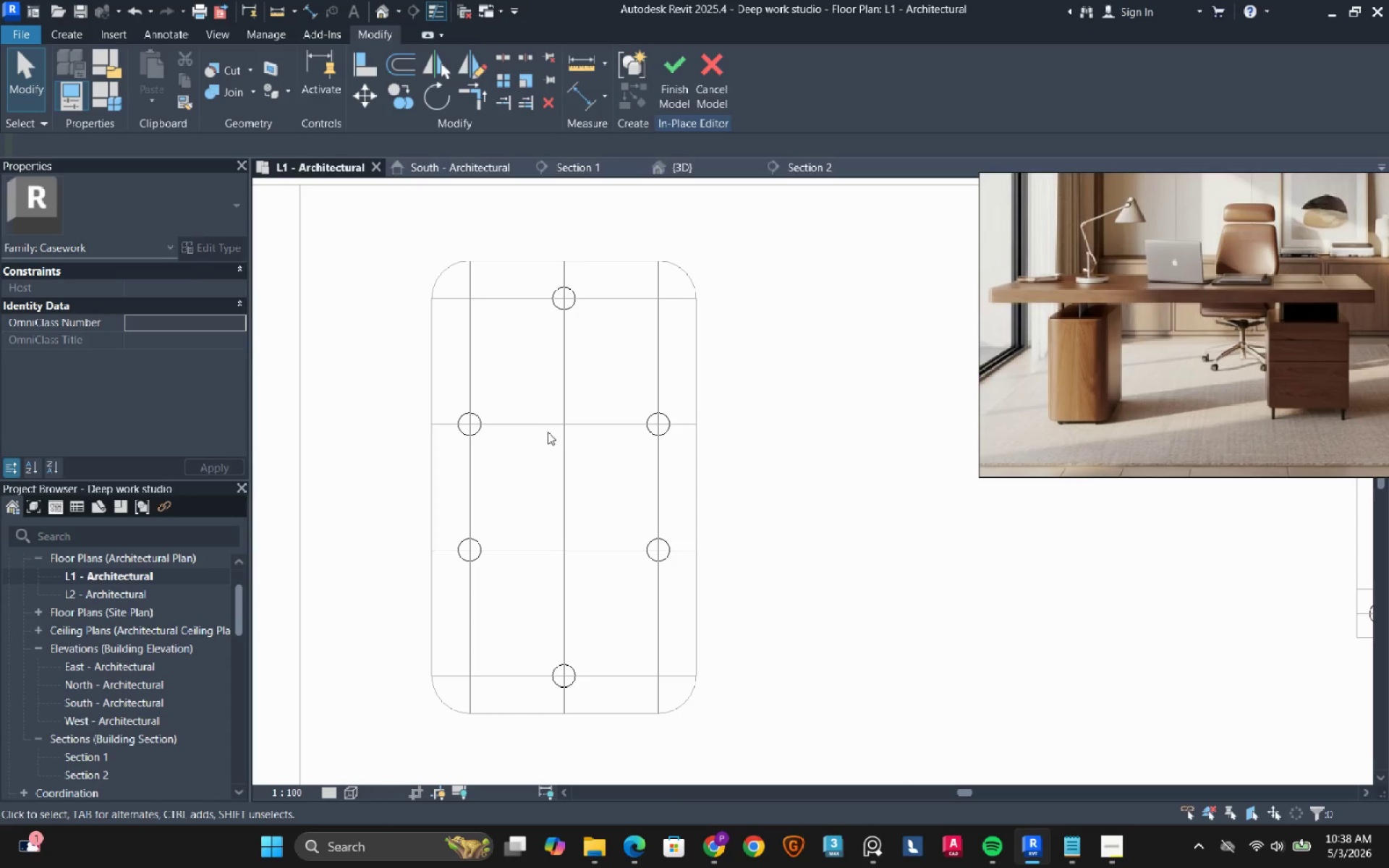 
scroll: coordinate [556, 452], scroll_direction: down, amount: 2.0
 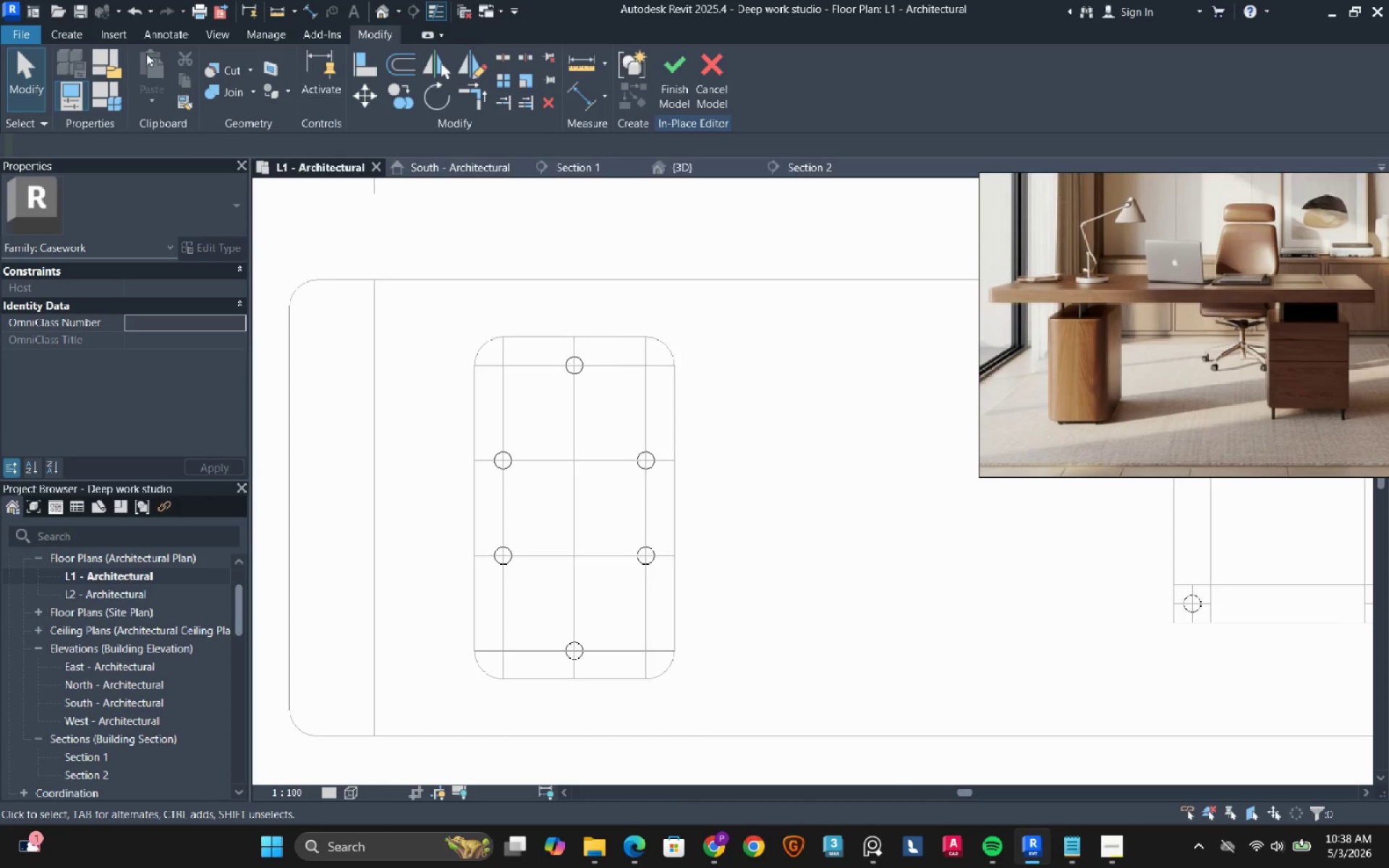 
left_click([64, 37])
 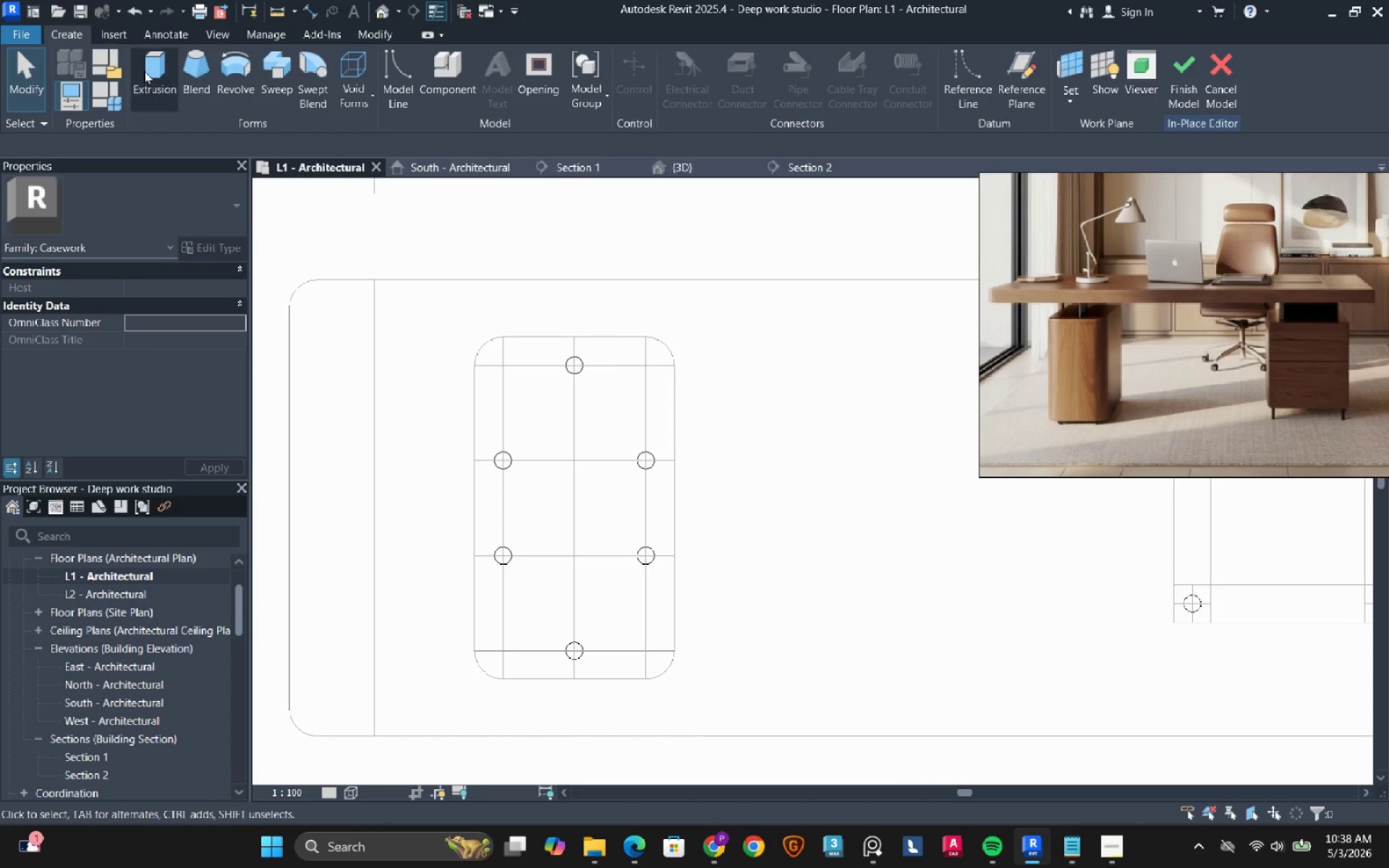 
left_click([144, 72])
 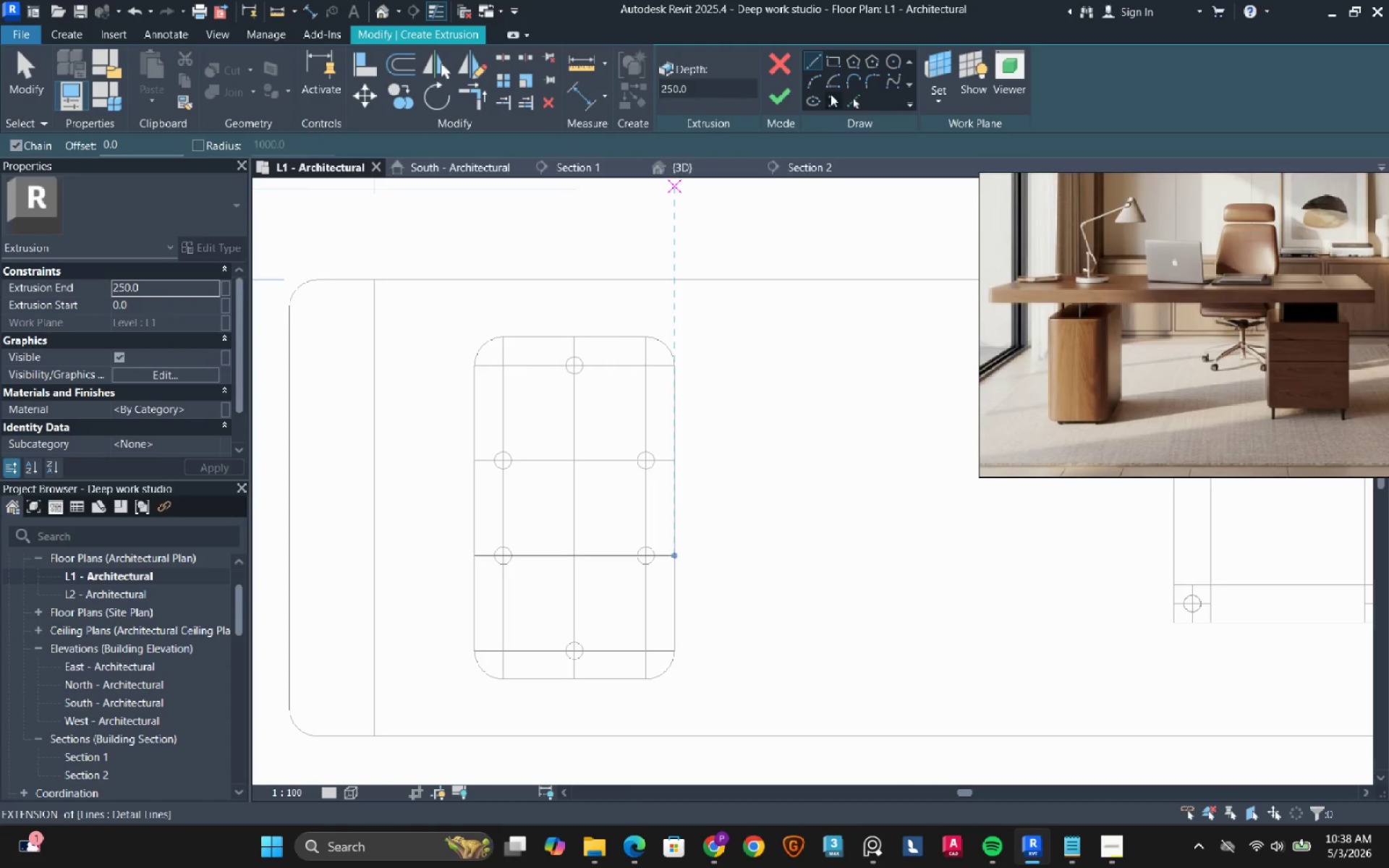 
left_click([853, 104])
 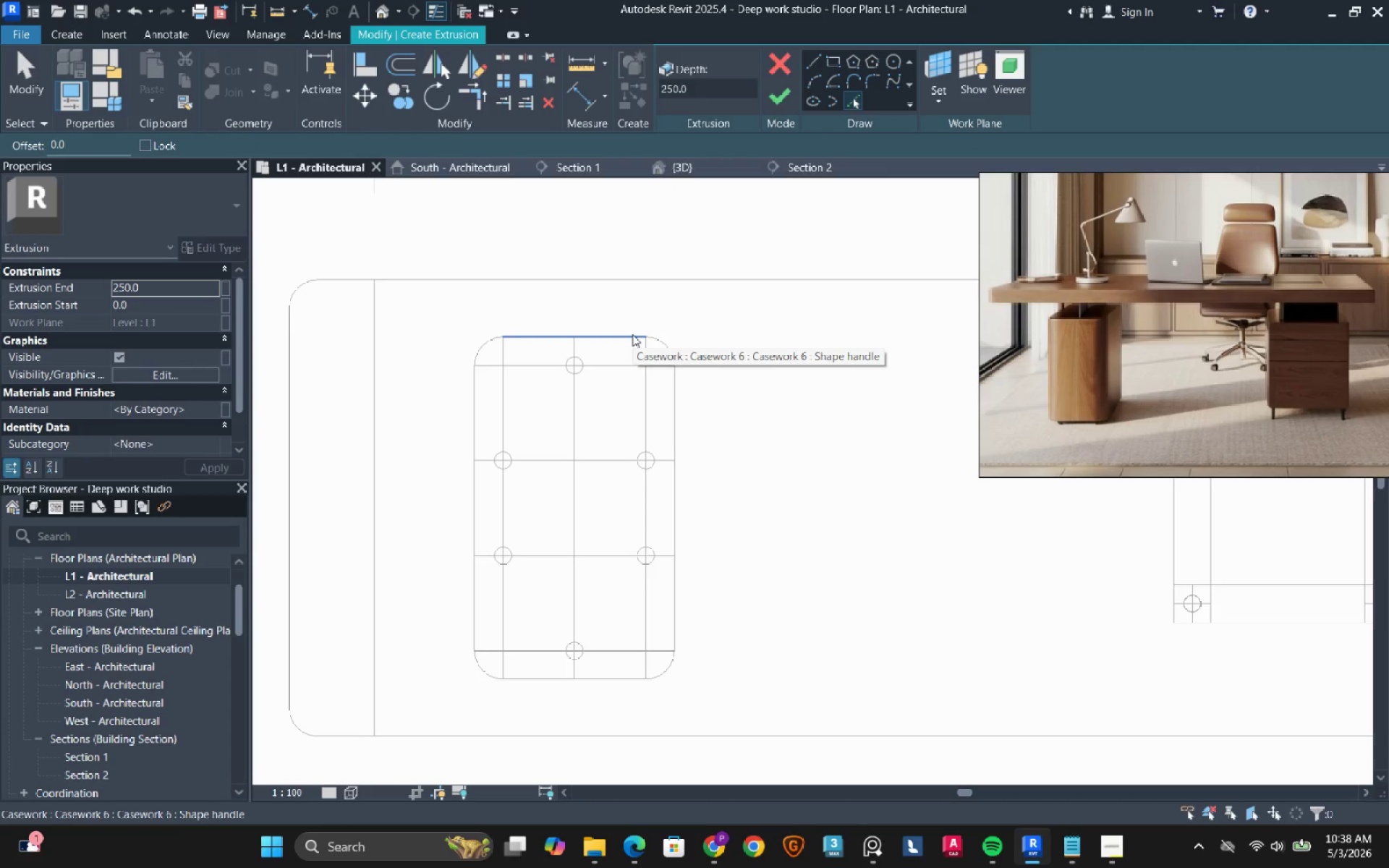 
key(Tab)
 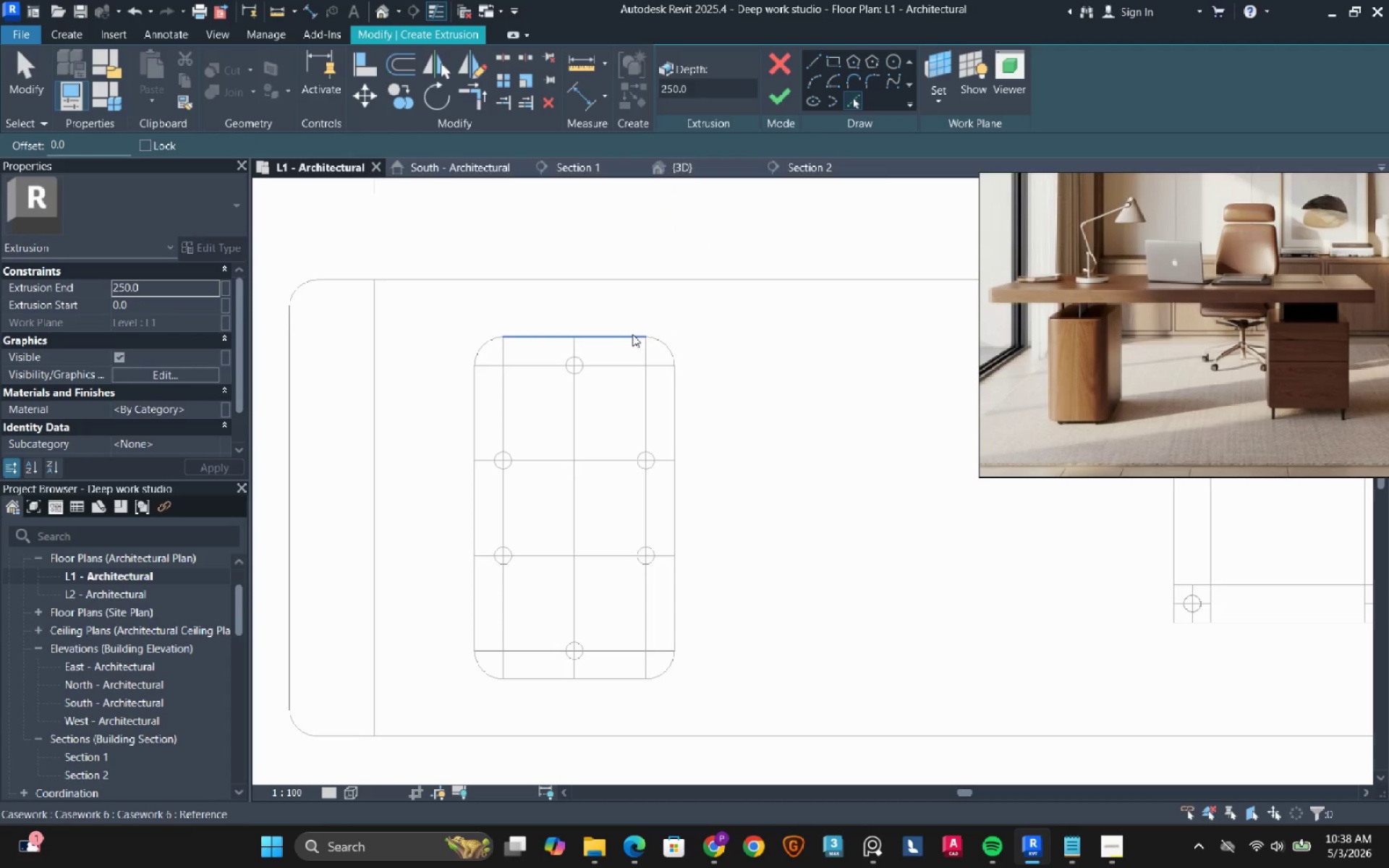 
key(Tab)
 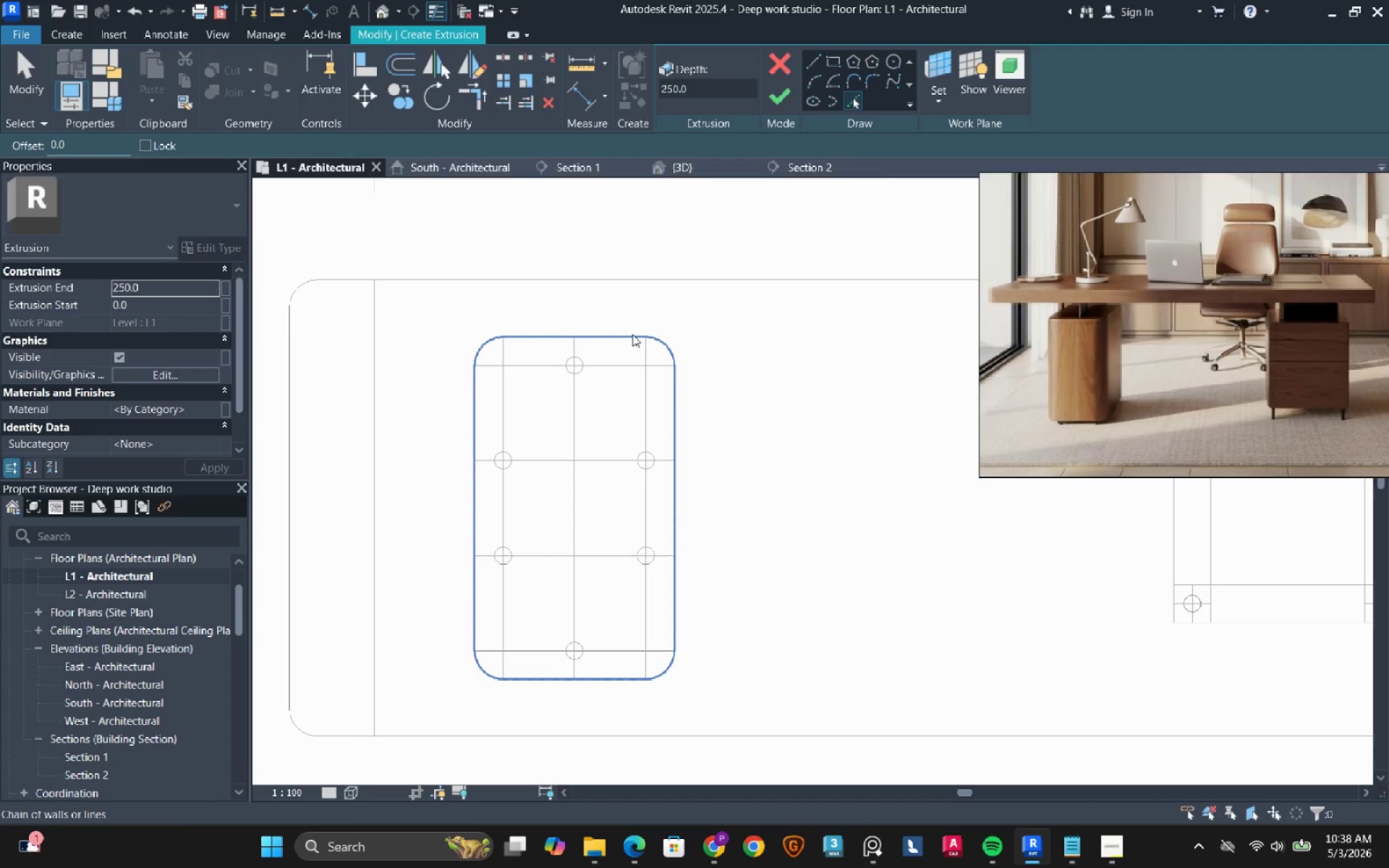 
left_click([632, 334])
 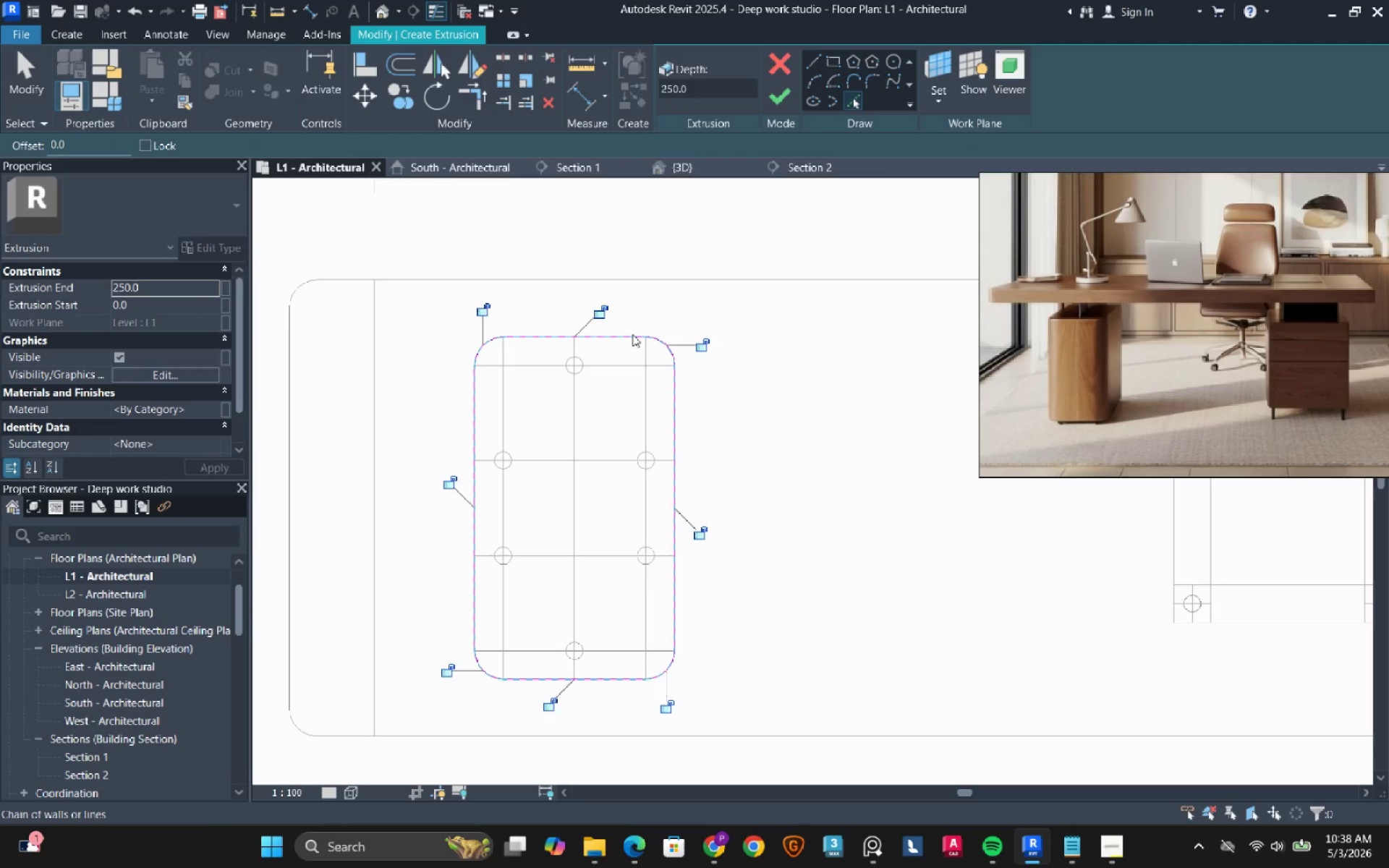 
key(Escape)
 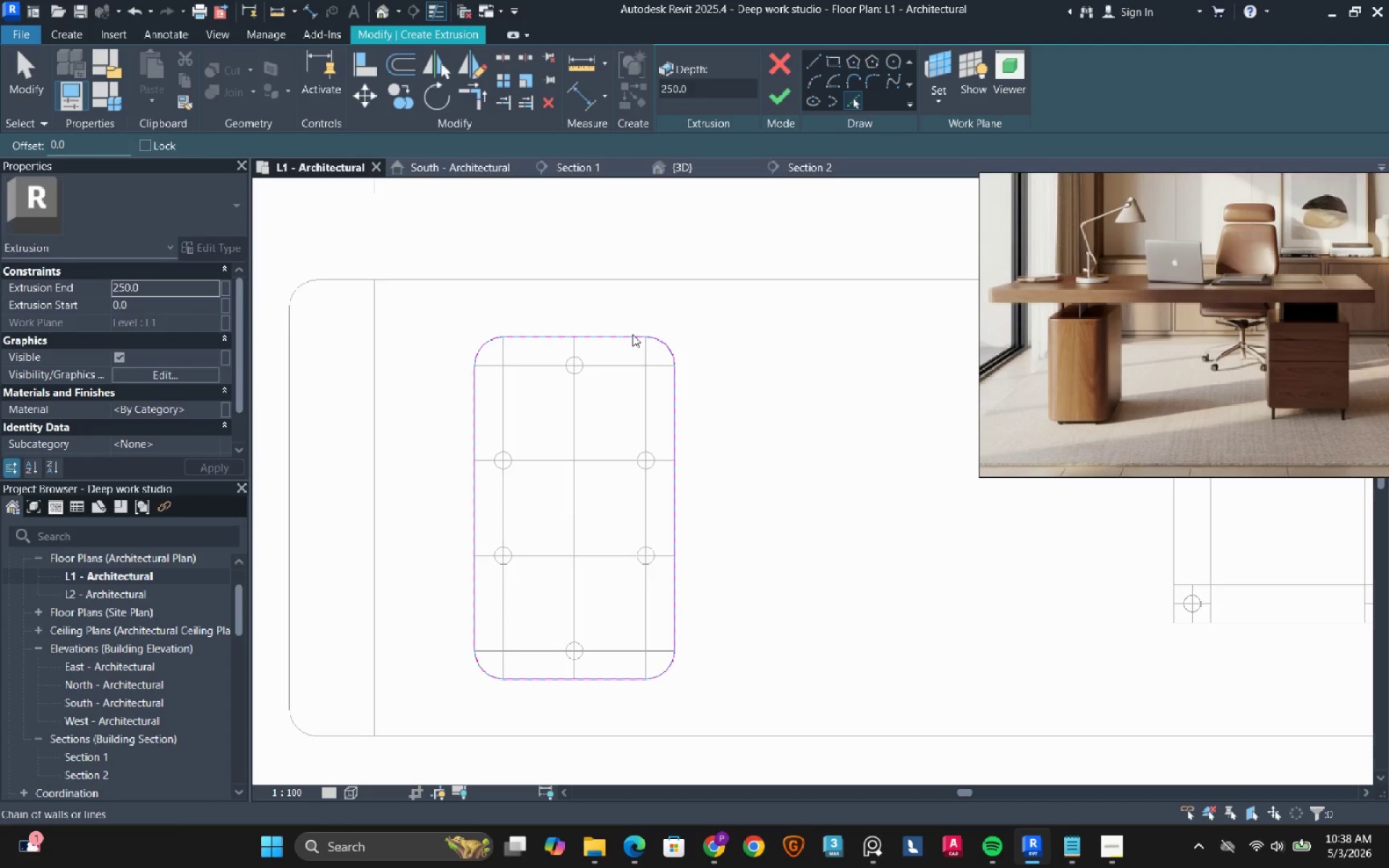 
key(Escape)
 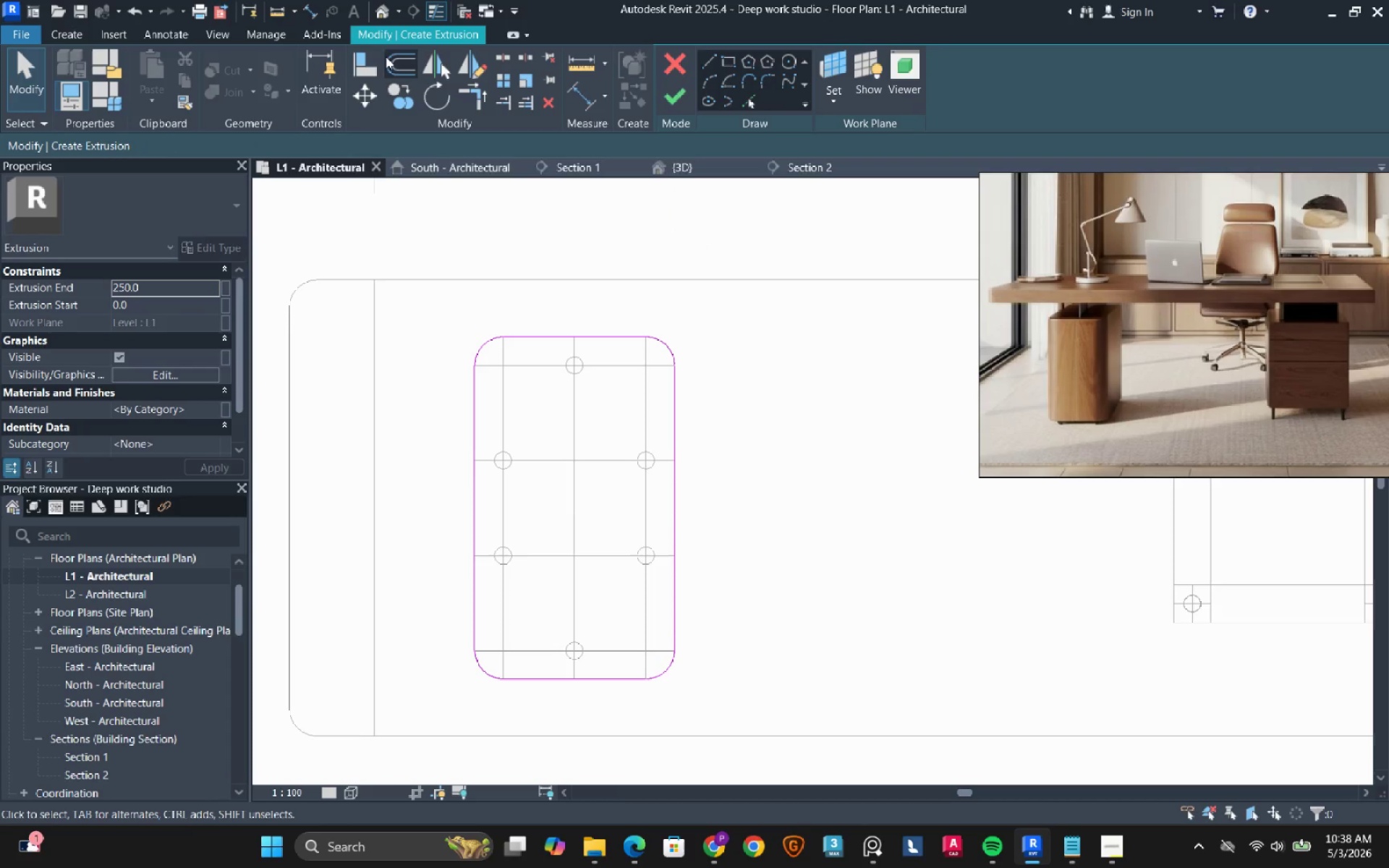 
left_click([384, 67])
 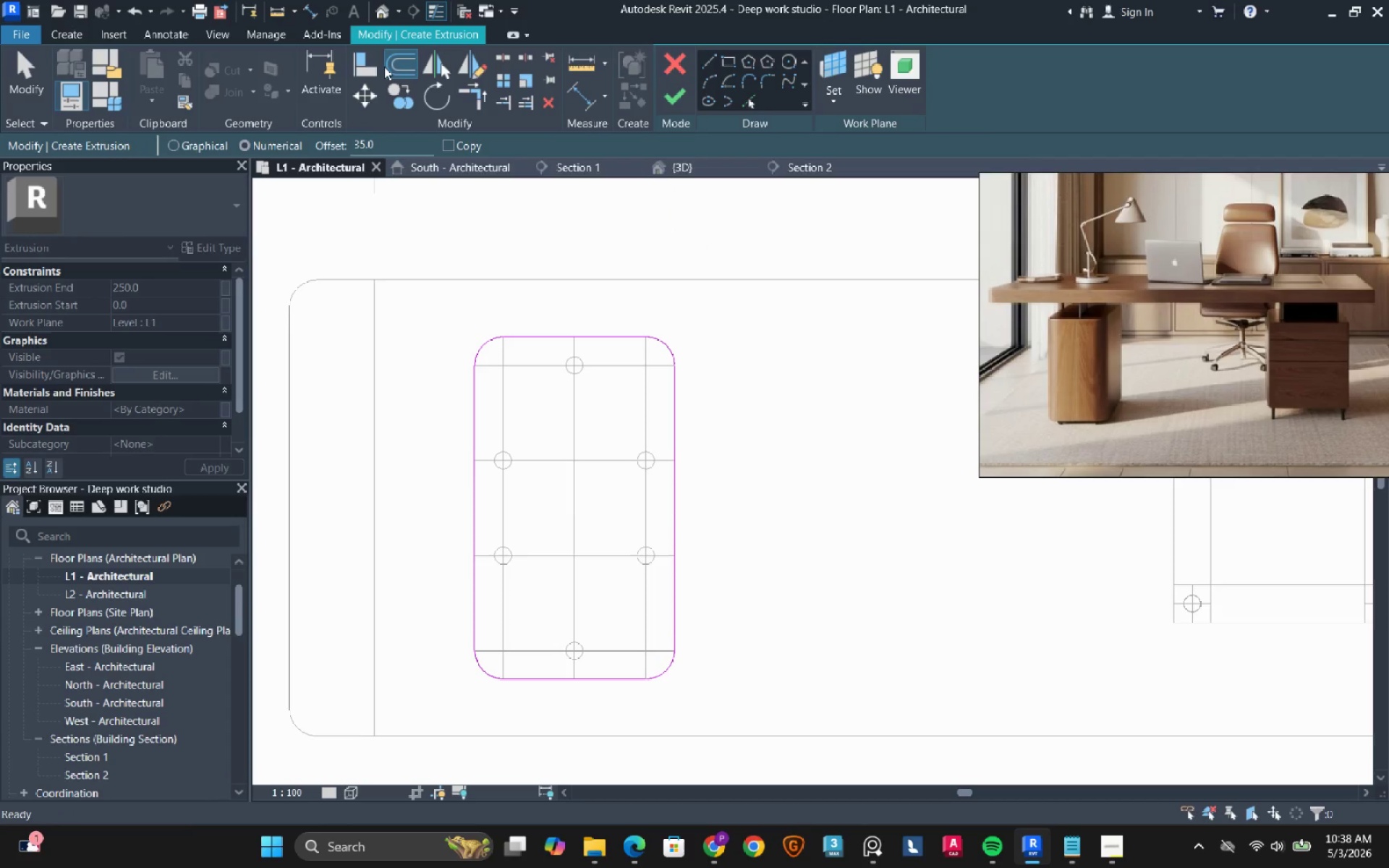 
double_click([386, 148])
 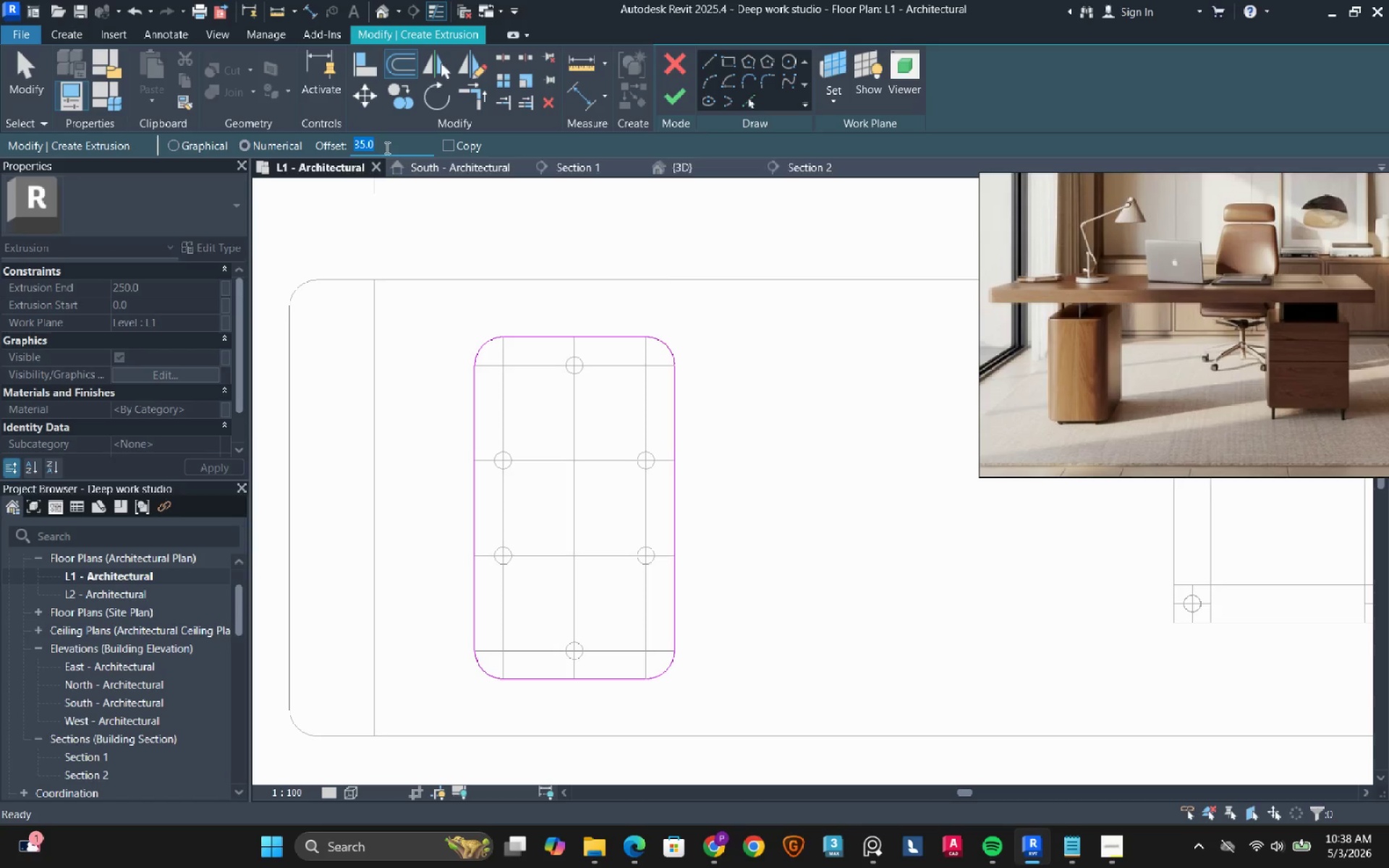 
type(100)
 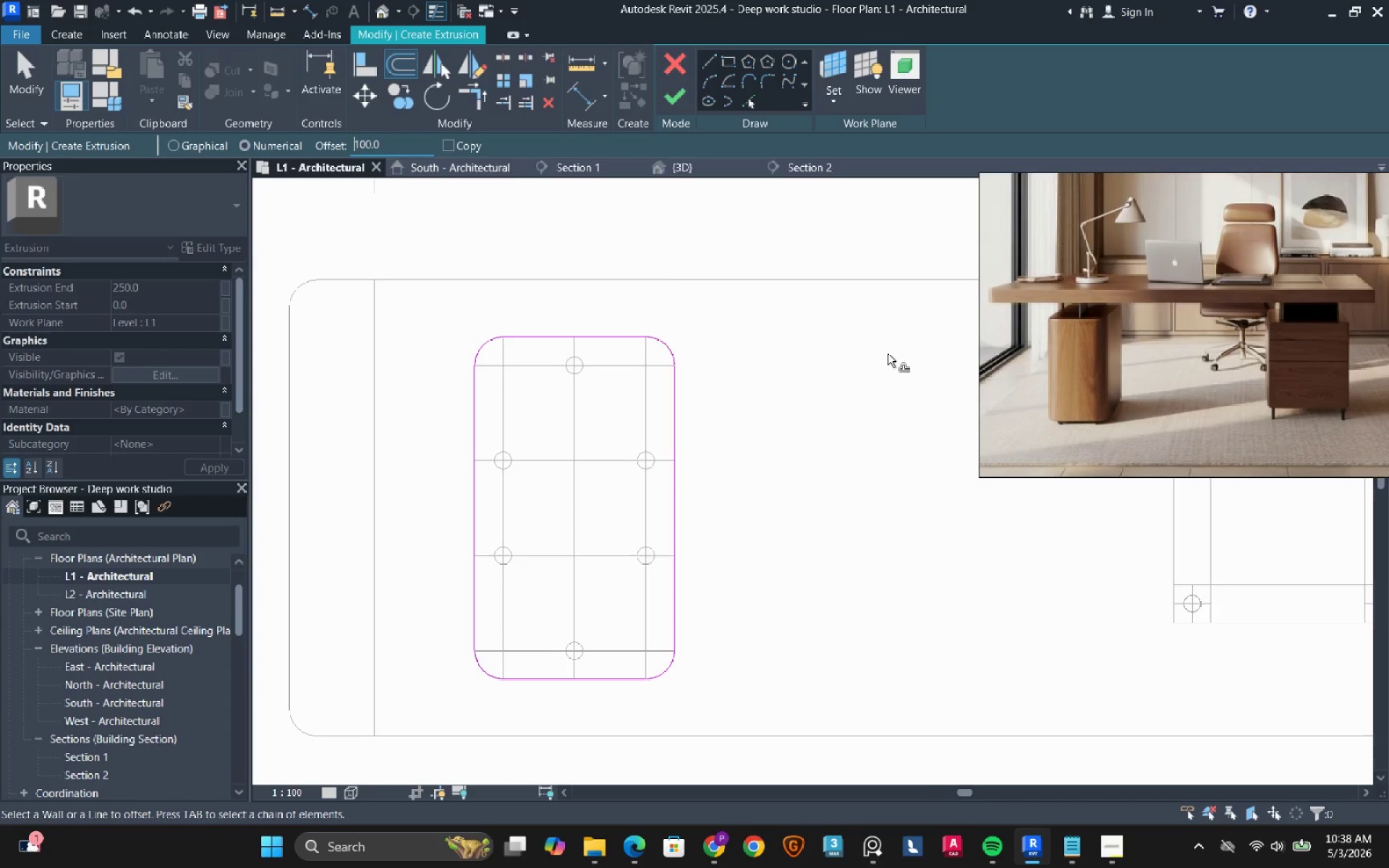 
left_click([888, 354])
 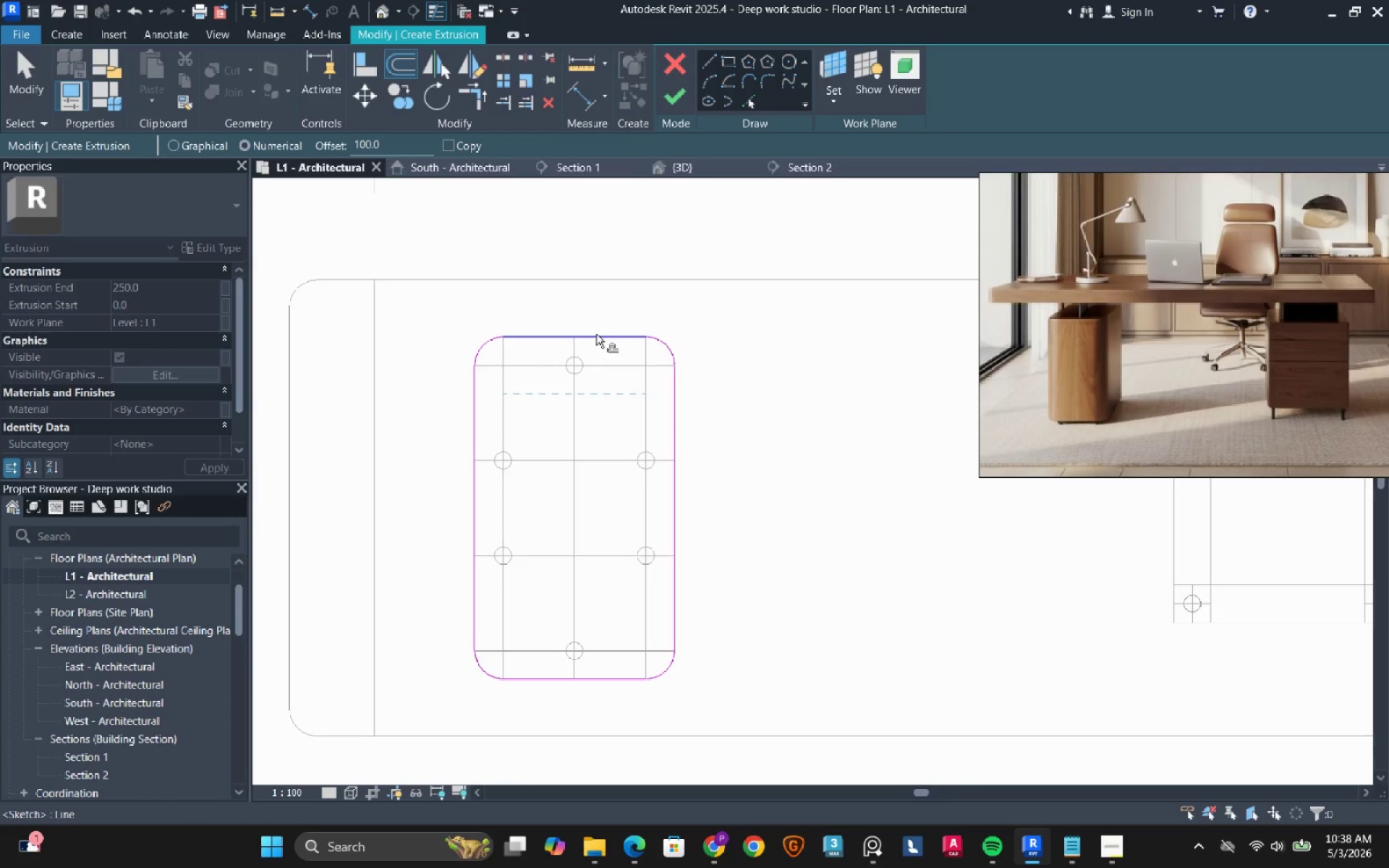 
double_click([401, 140])
 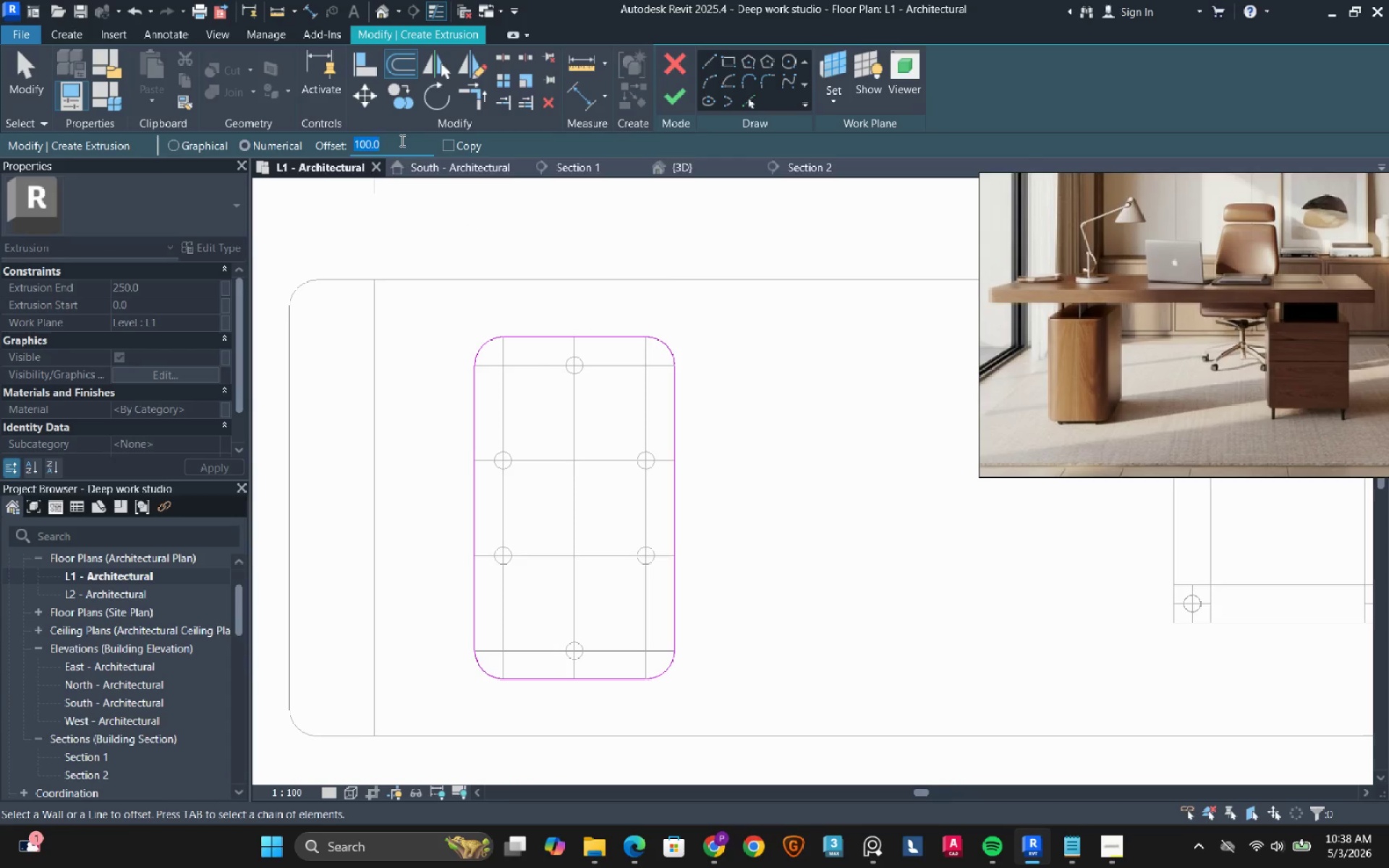 
type(50)
 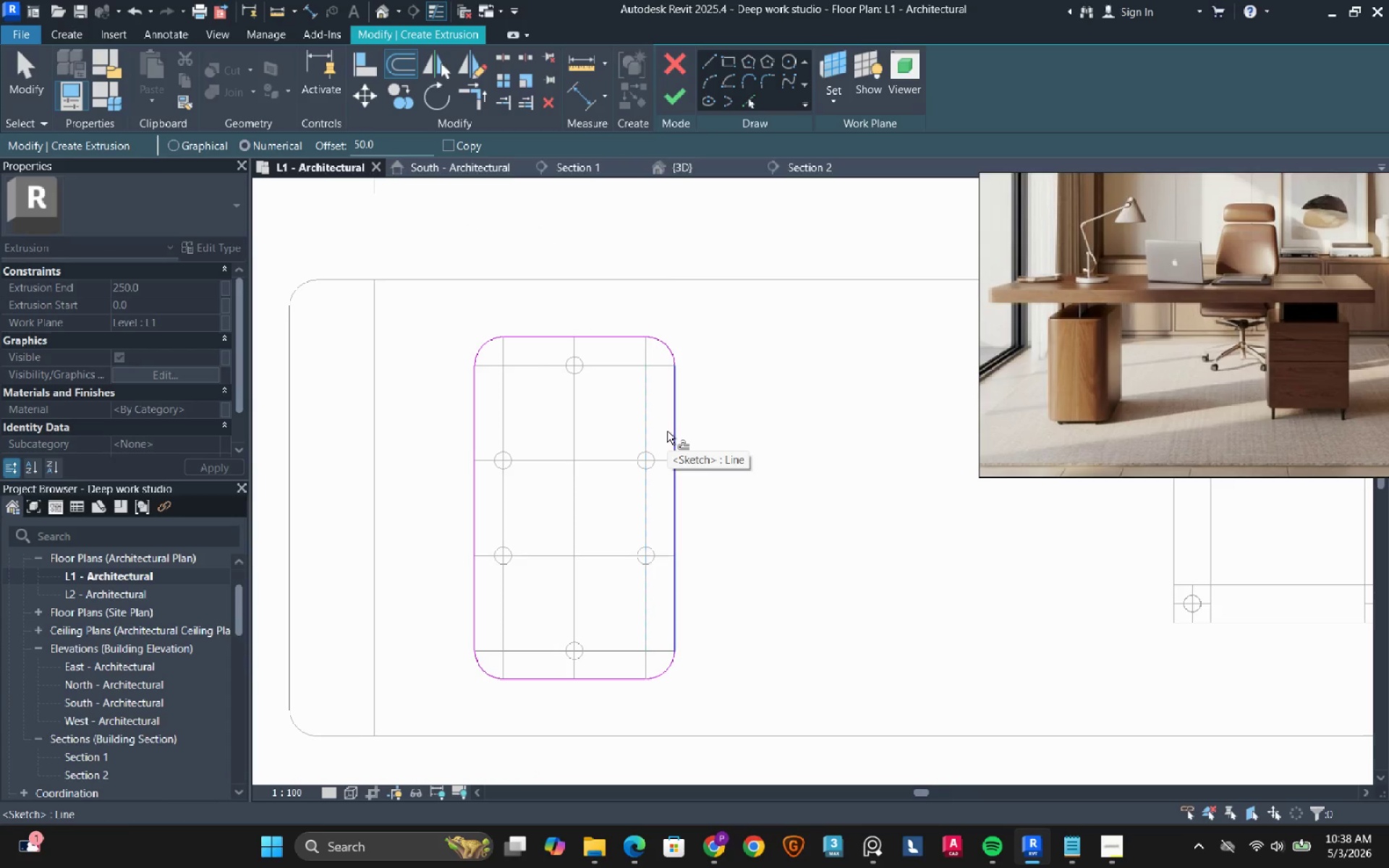 
key(Tab)
 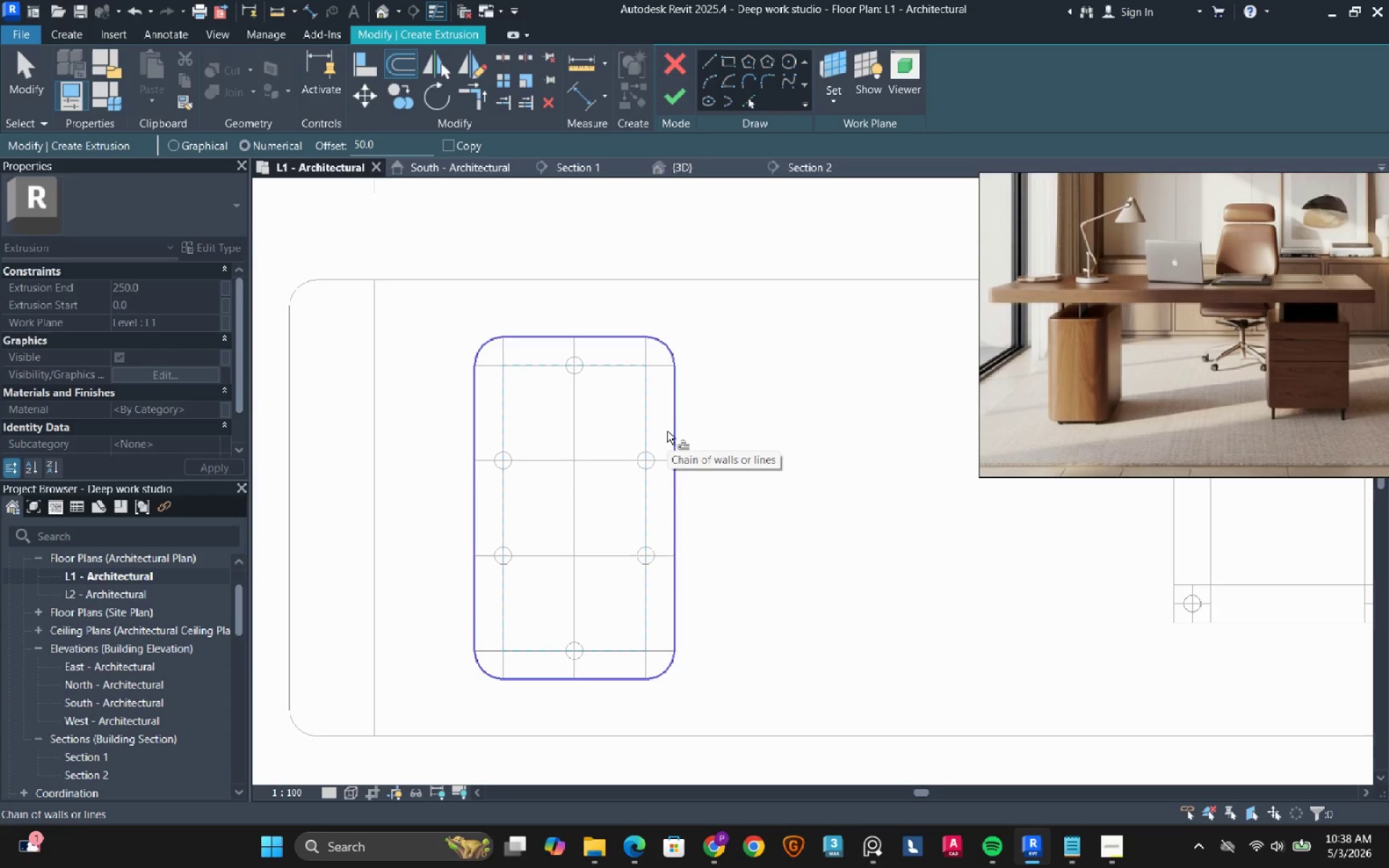 
wait(6.12)
 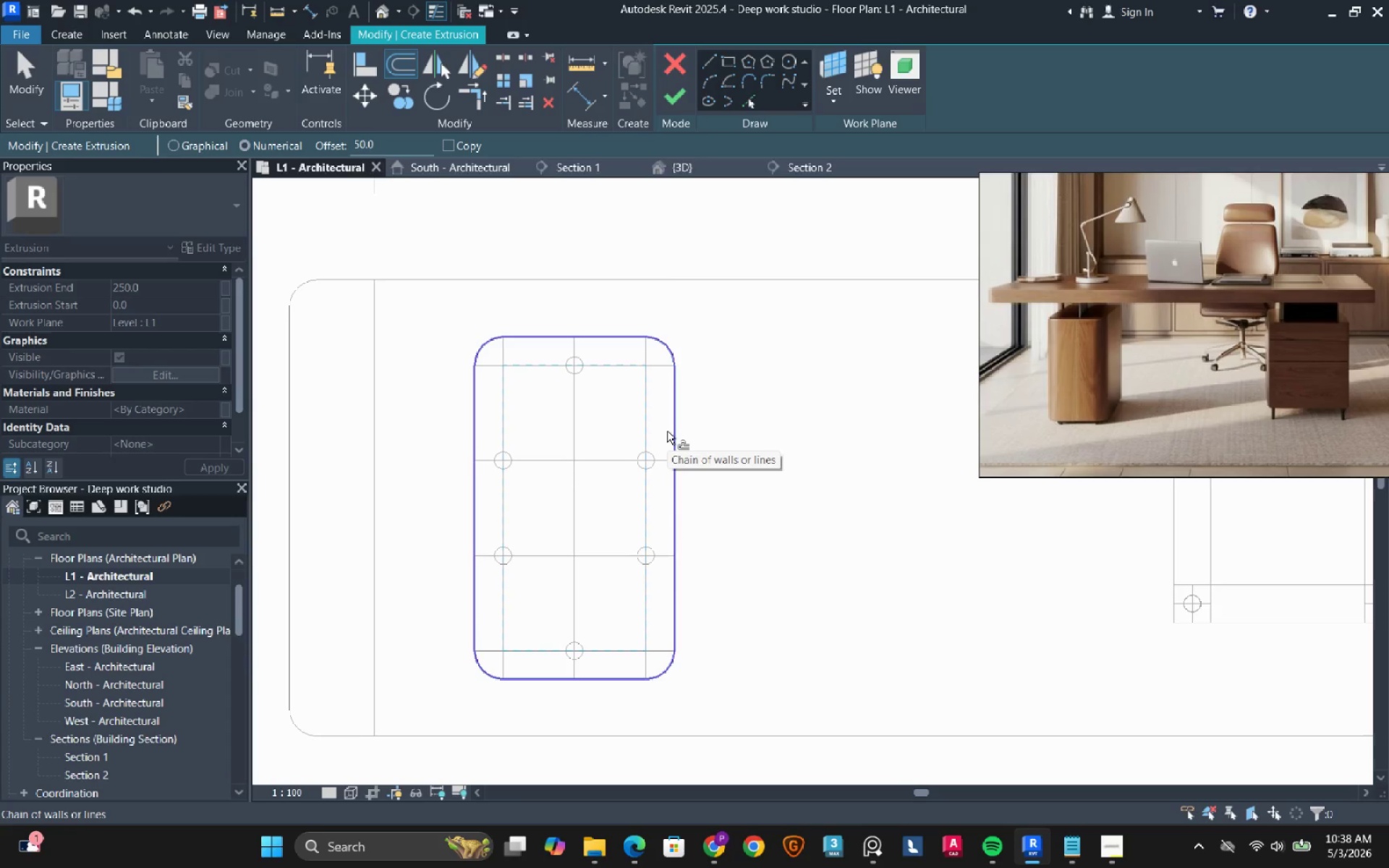 
double_click([388, 150])
 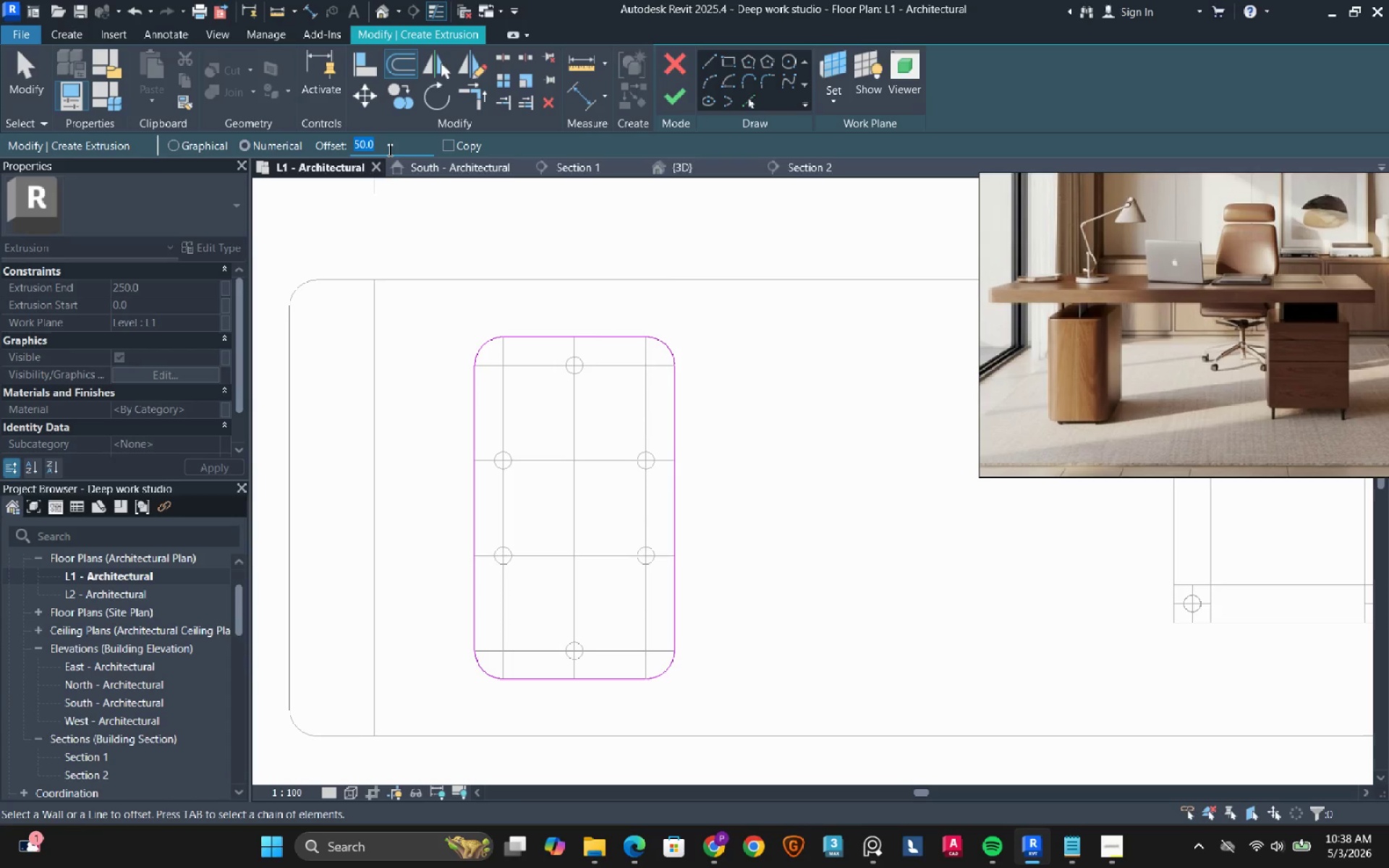 
type(25)
 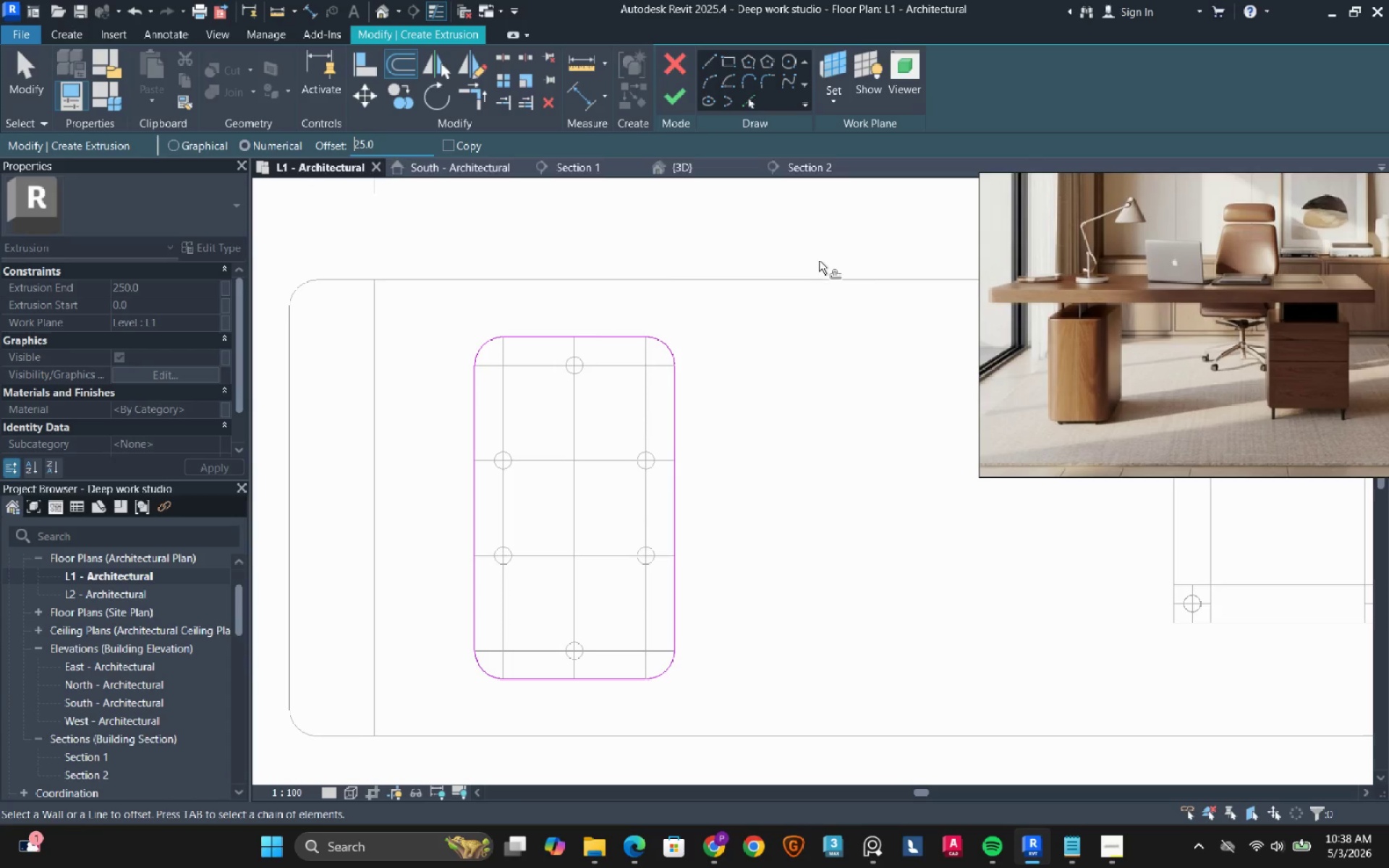 
left_click([825, 268])
 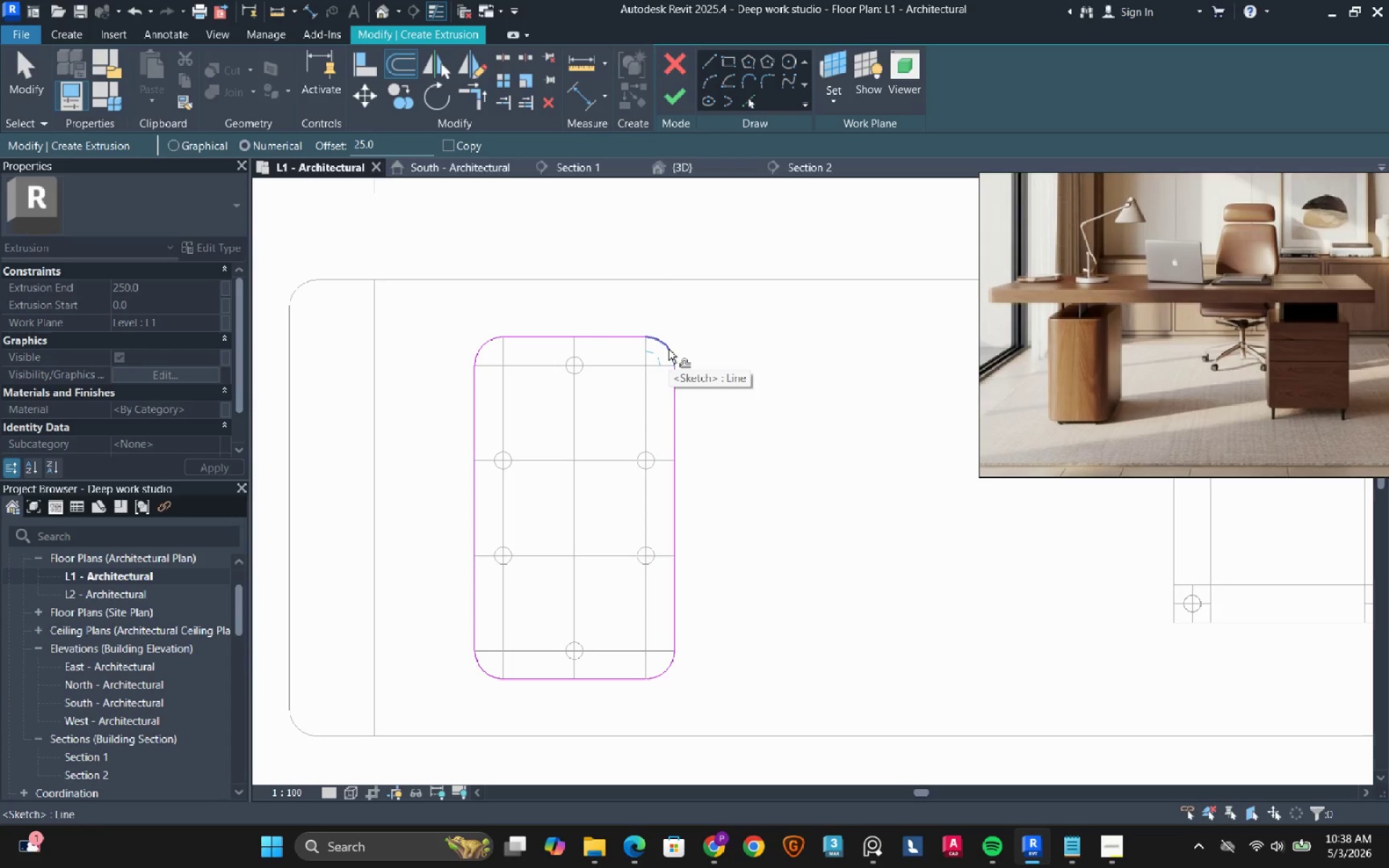 
wait(5.64)
 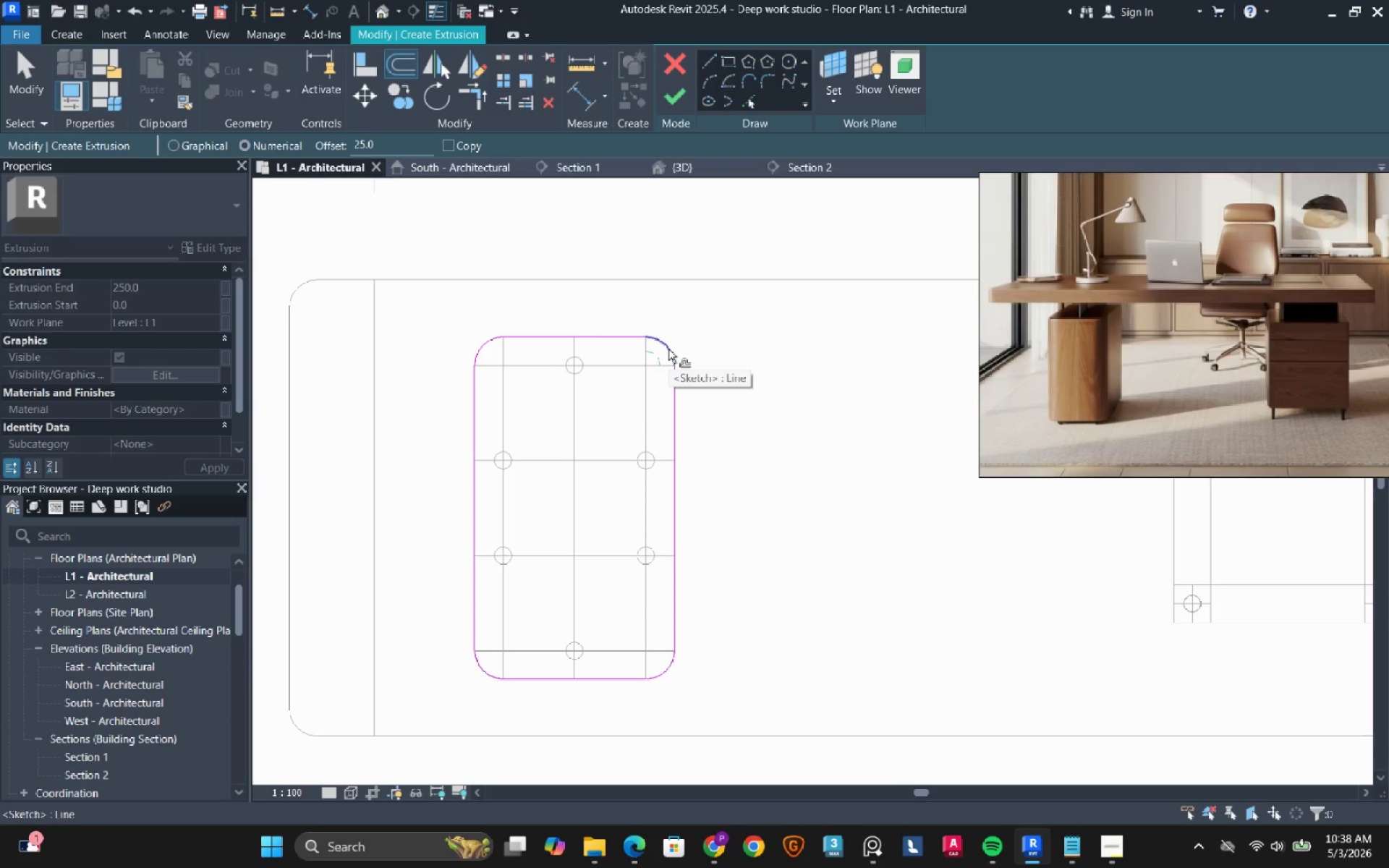 
left_click([737, 413])
 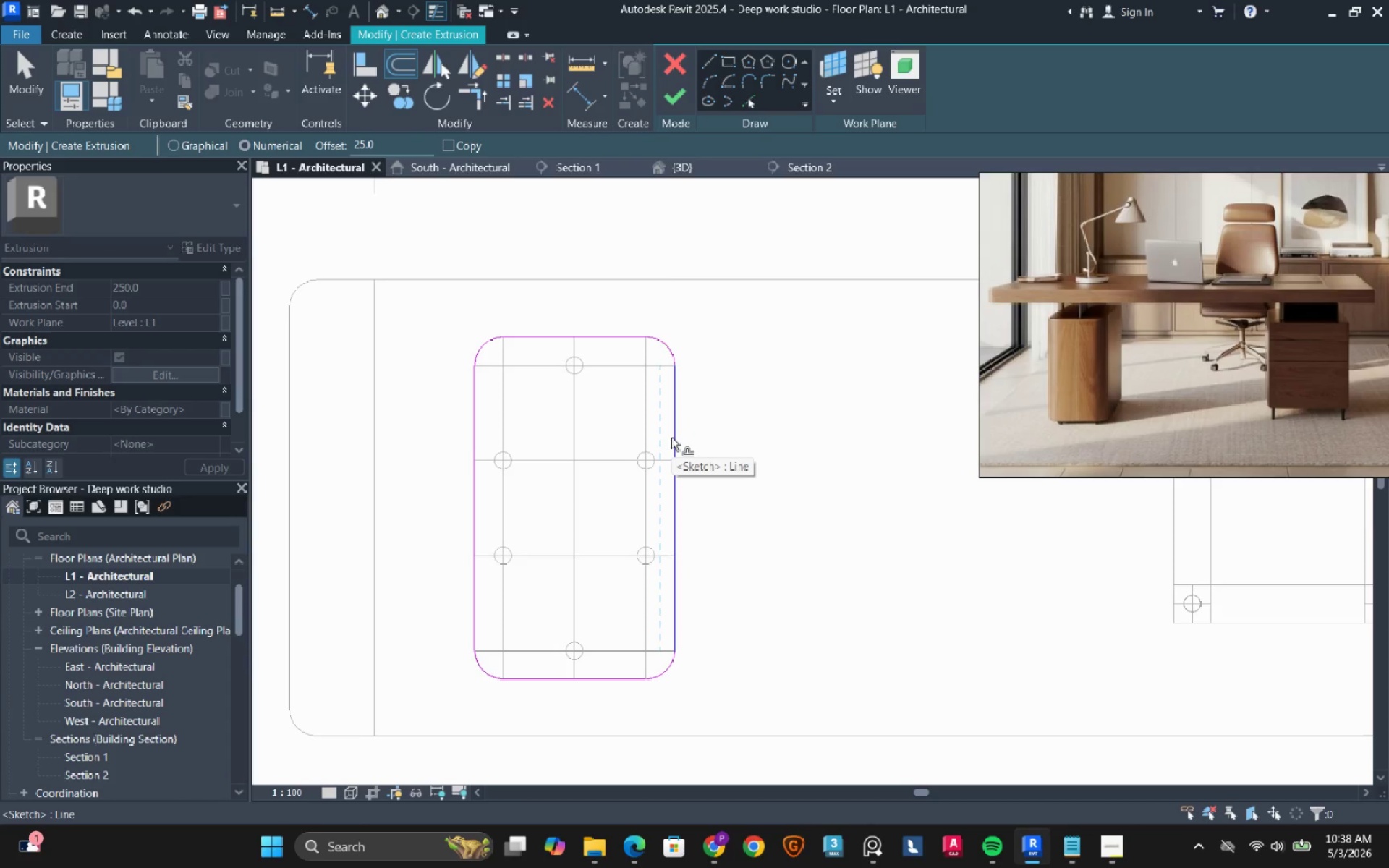 
key(Tab)
 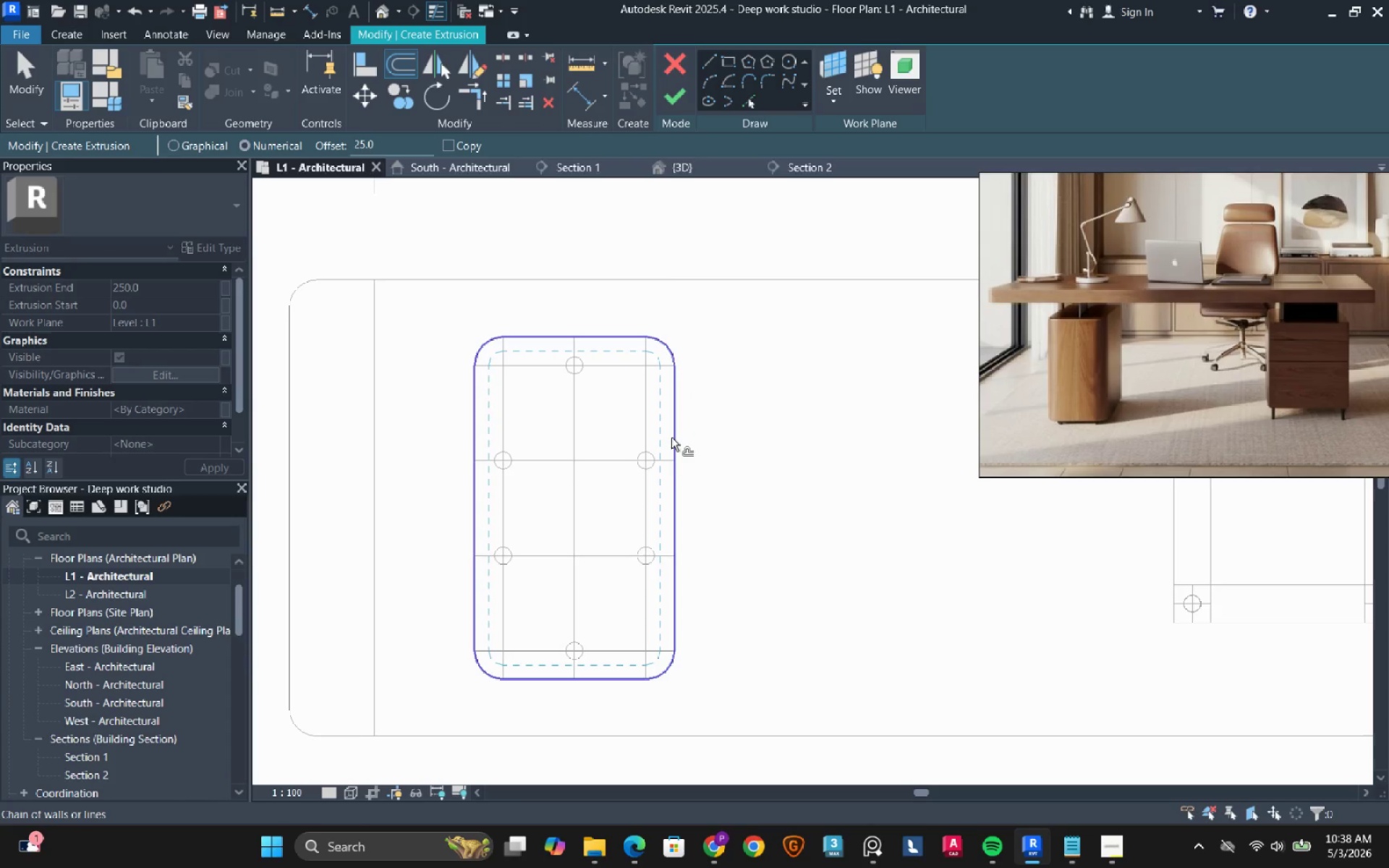 
left_click([671, 438])
 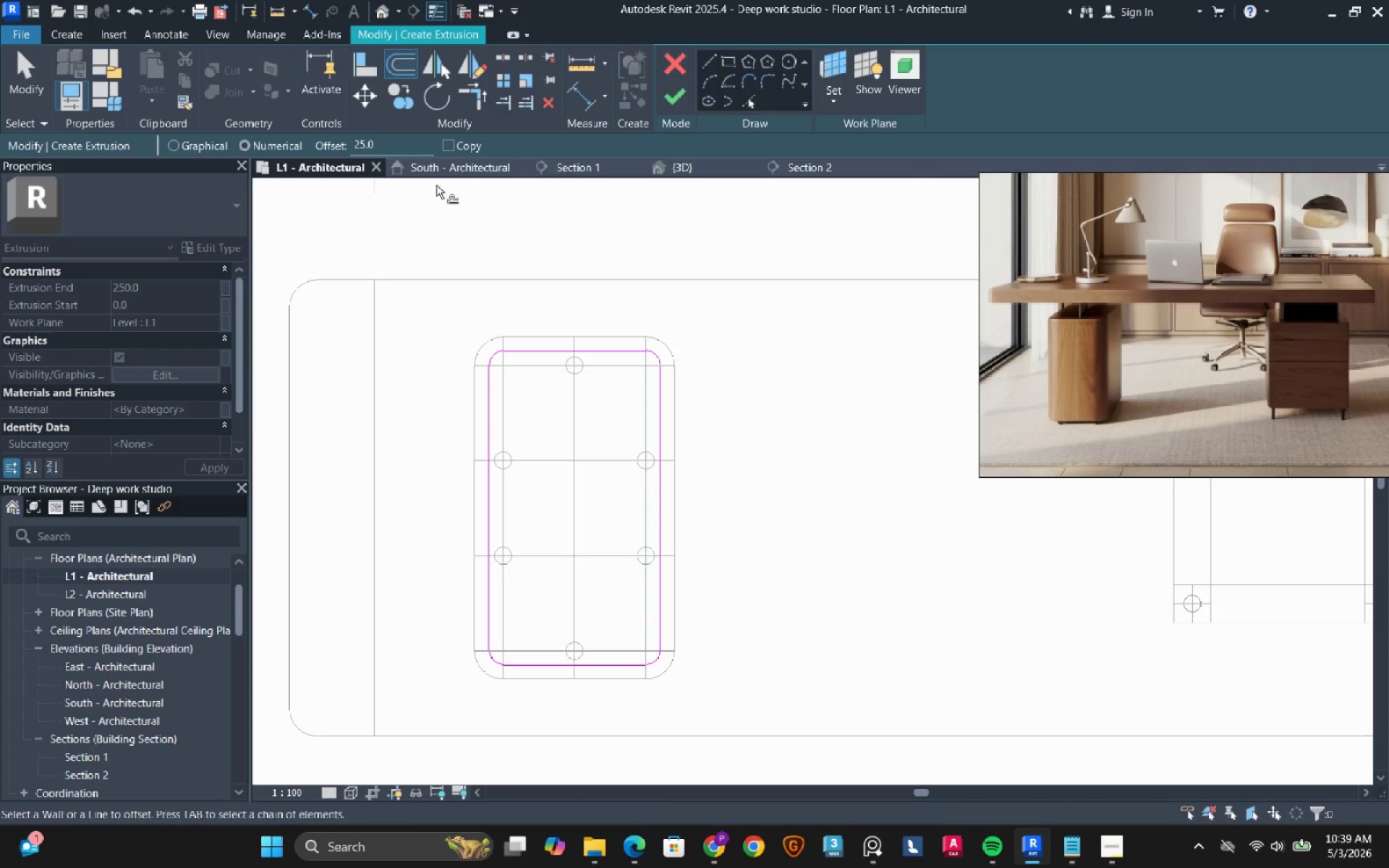 
wait(6.95)
 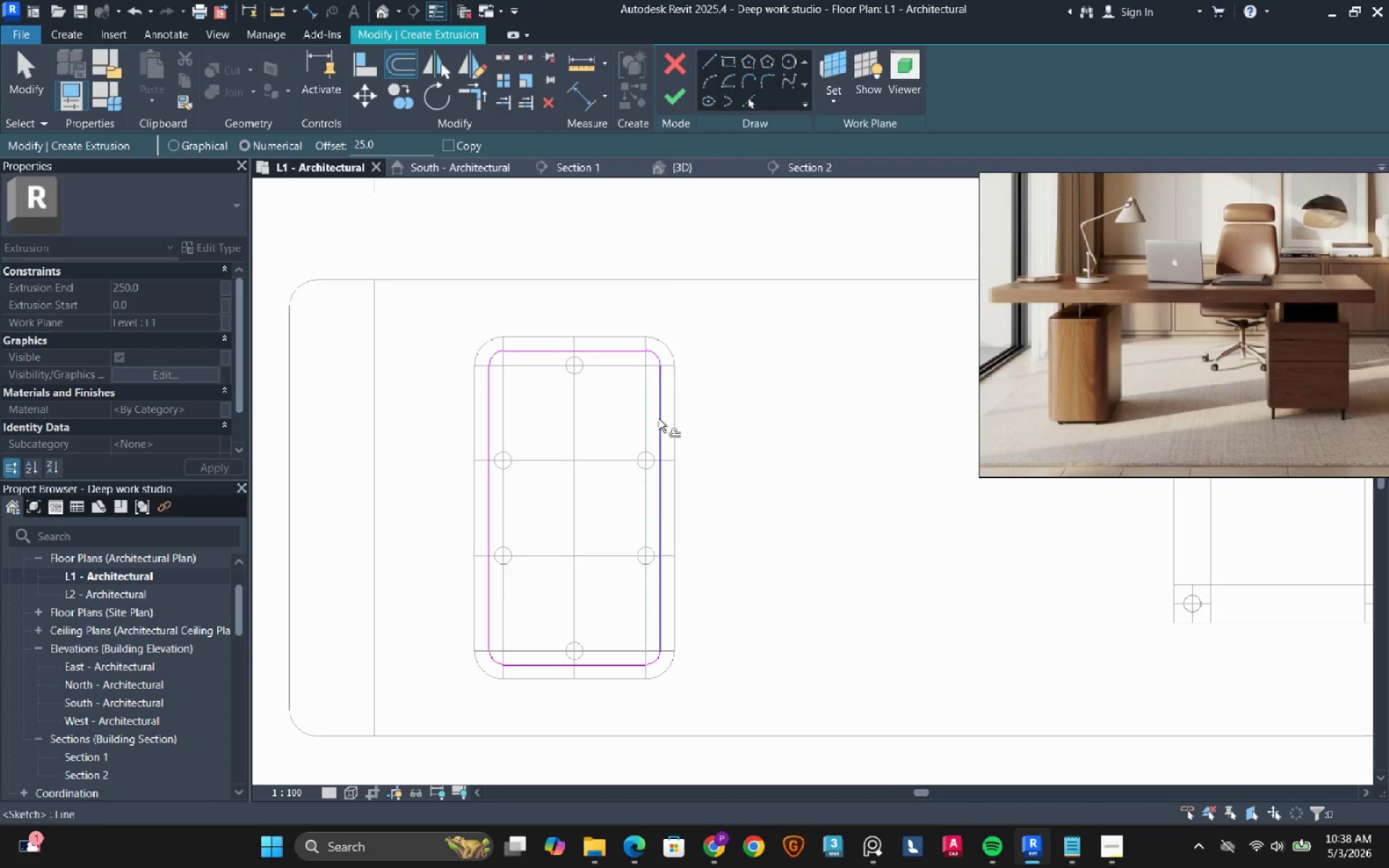 
double_click([386, 150])
 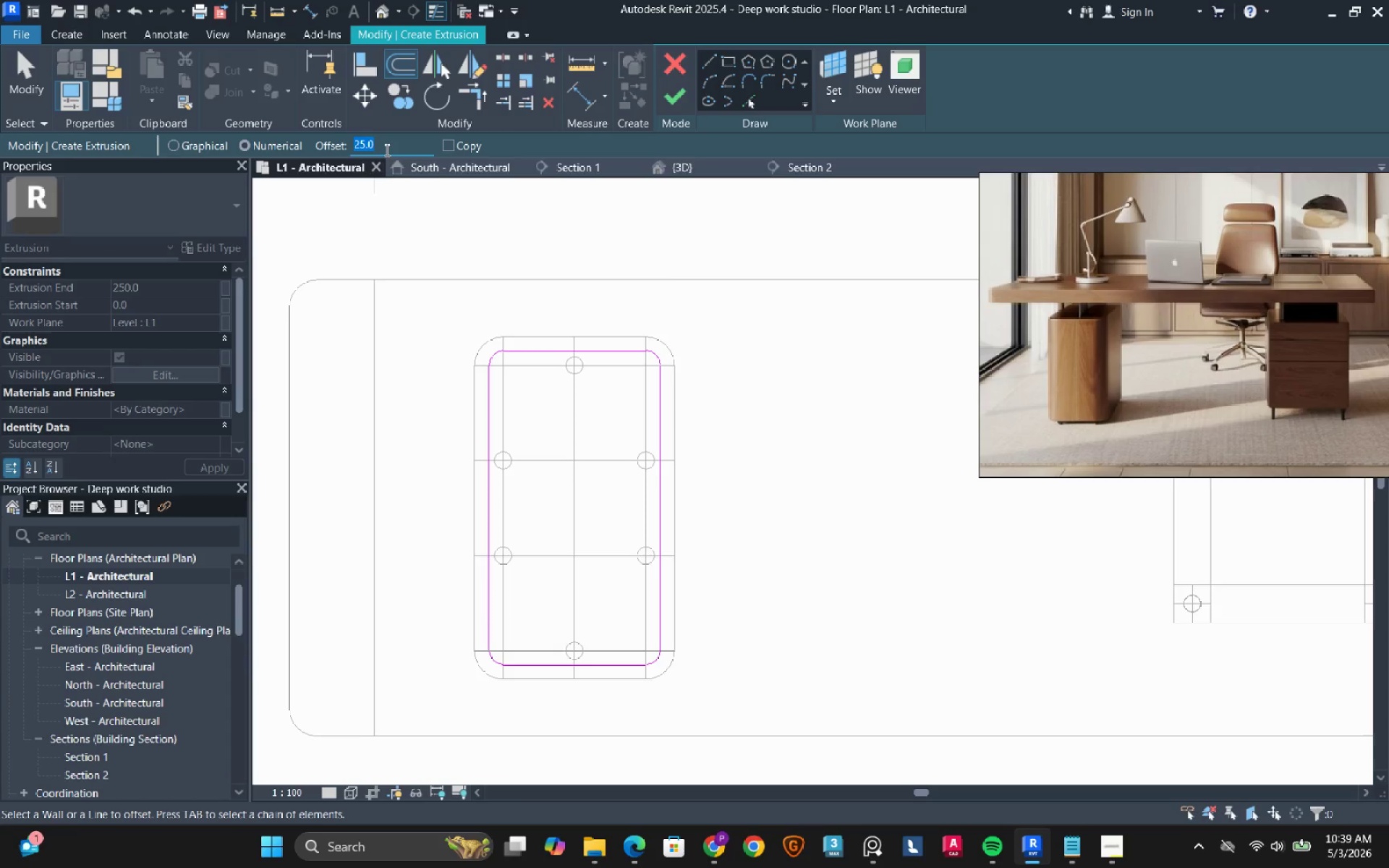 
type(10)
 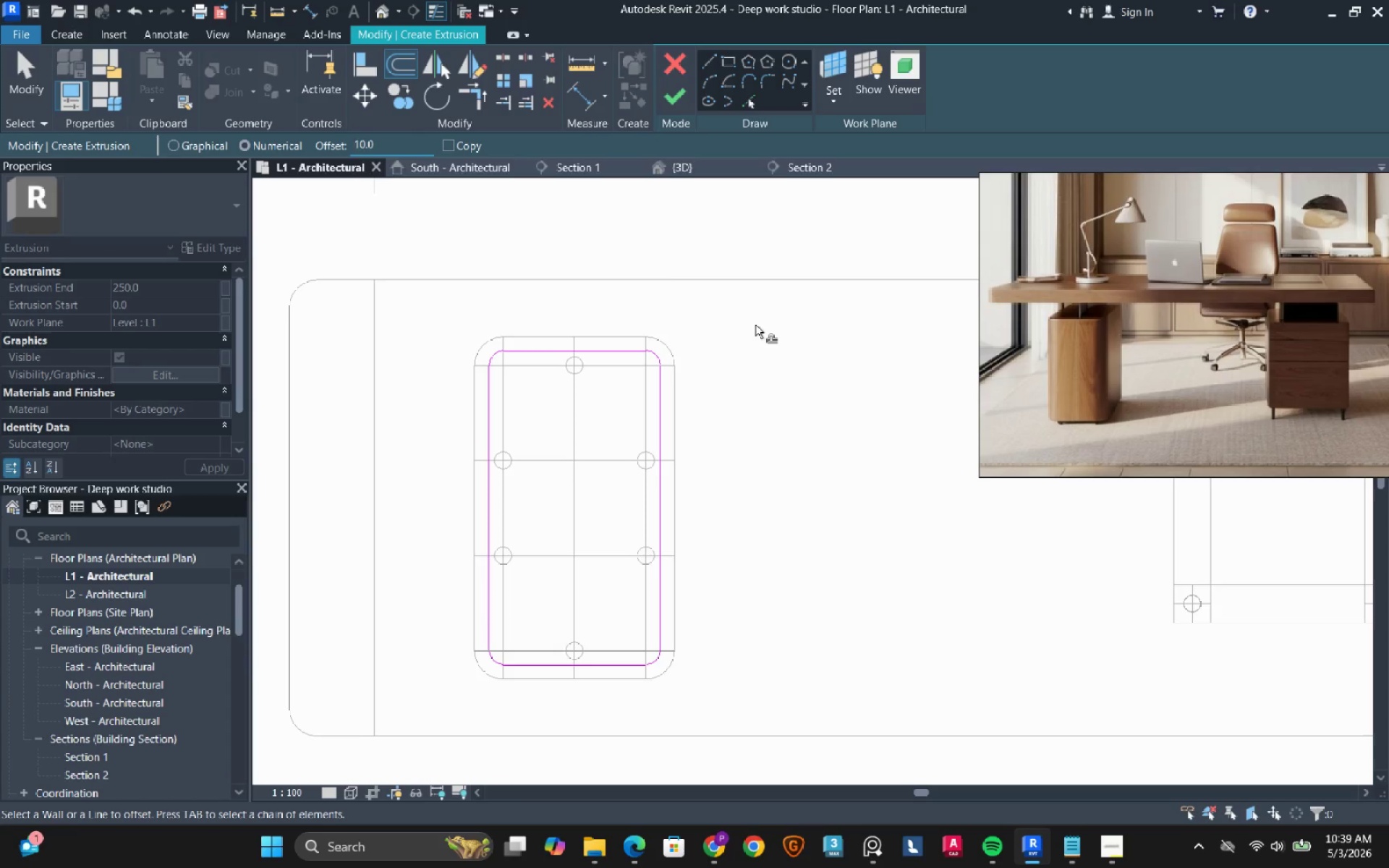 
left_click([755, 325])
 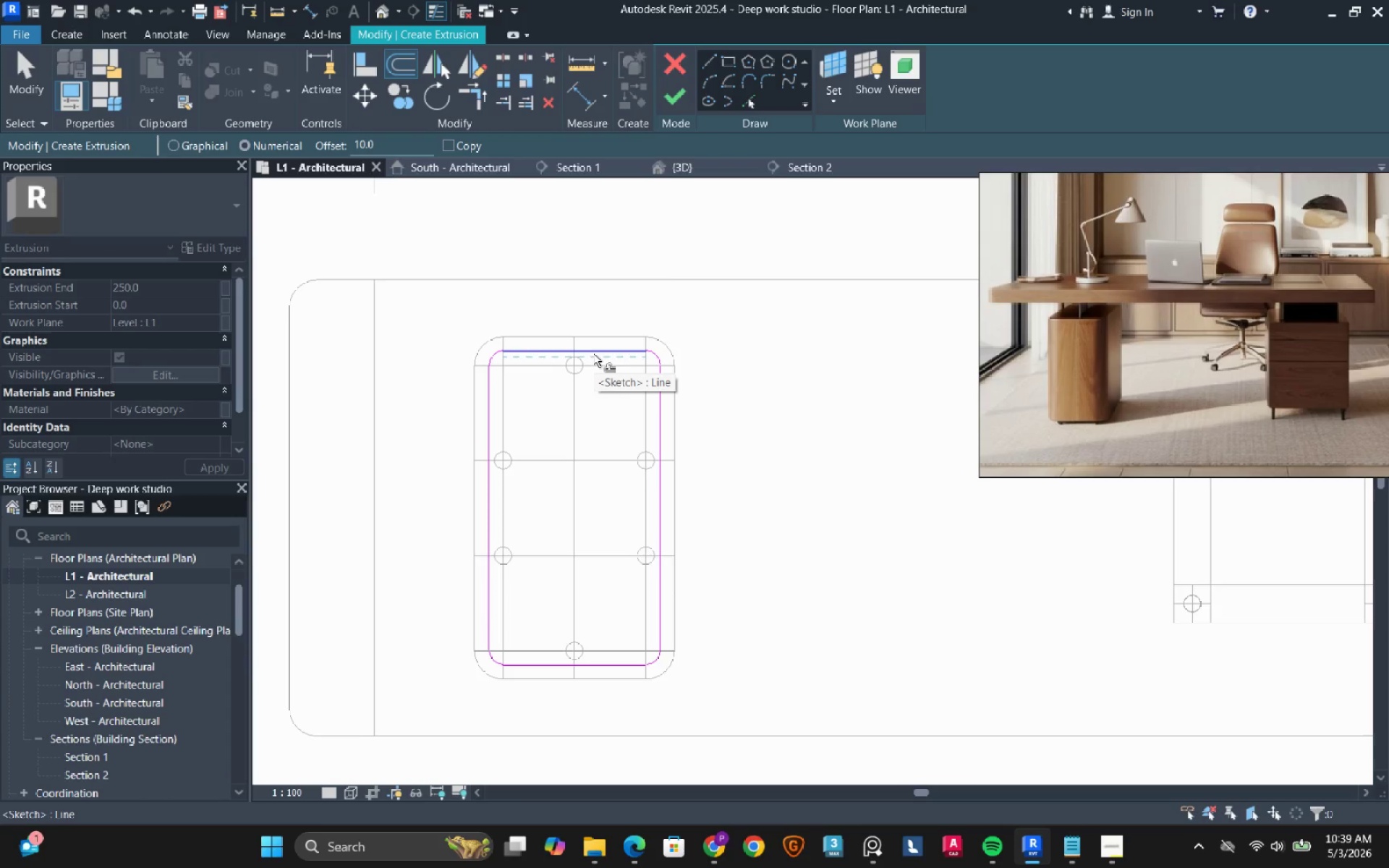 
key(Tab)
 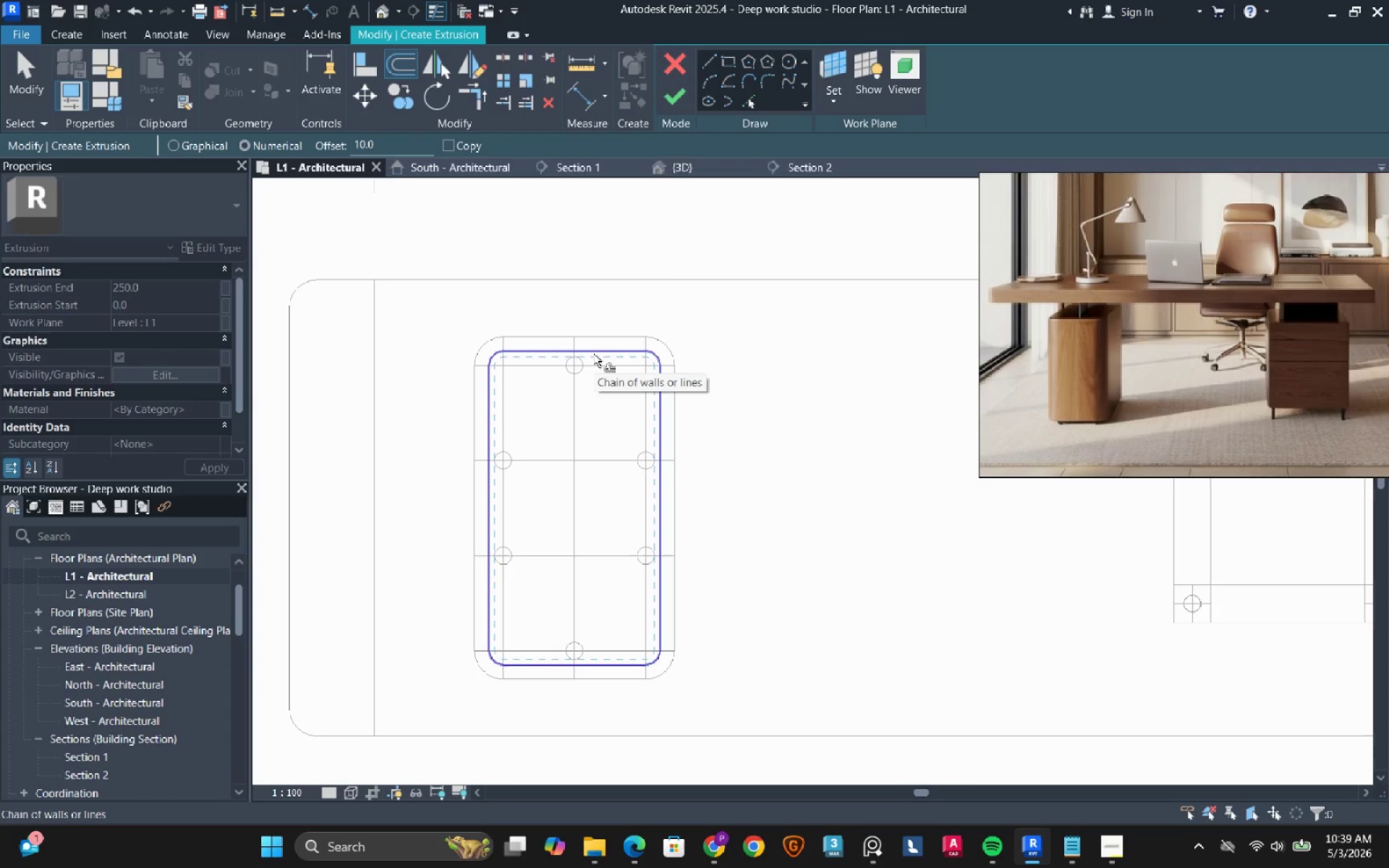 
left_click([477, 145])
 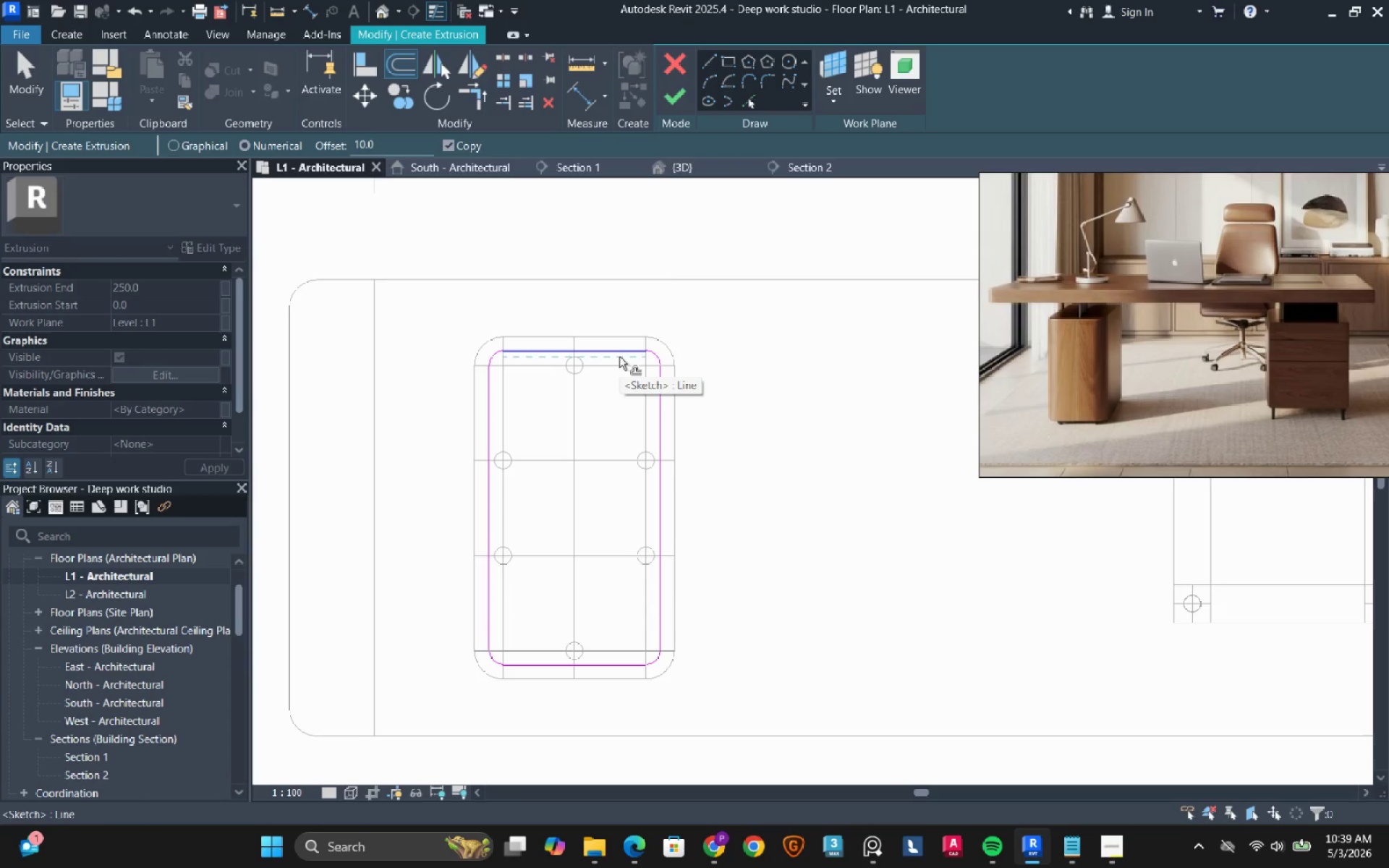 
key(Tab)
 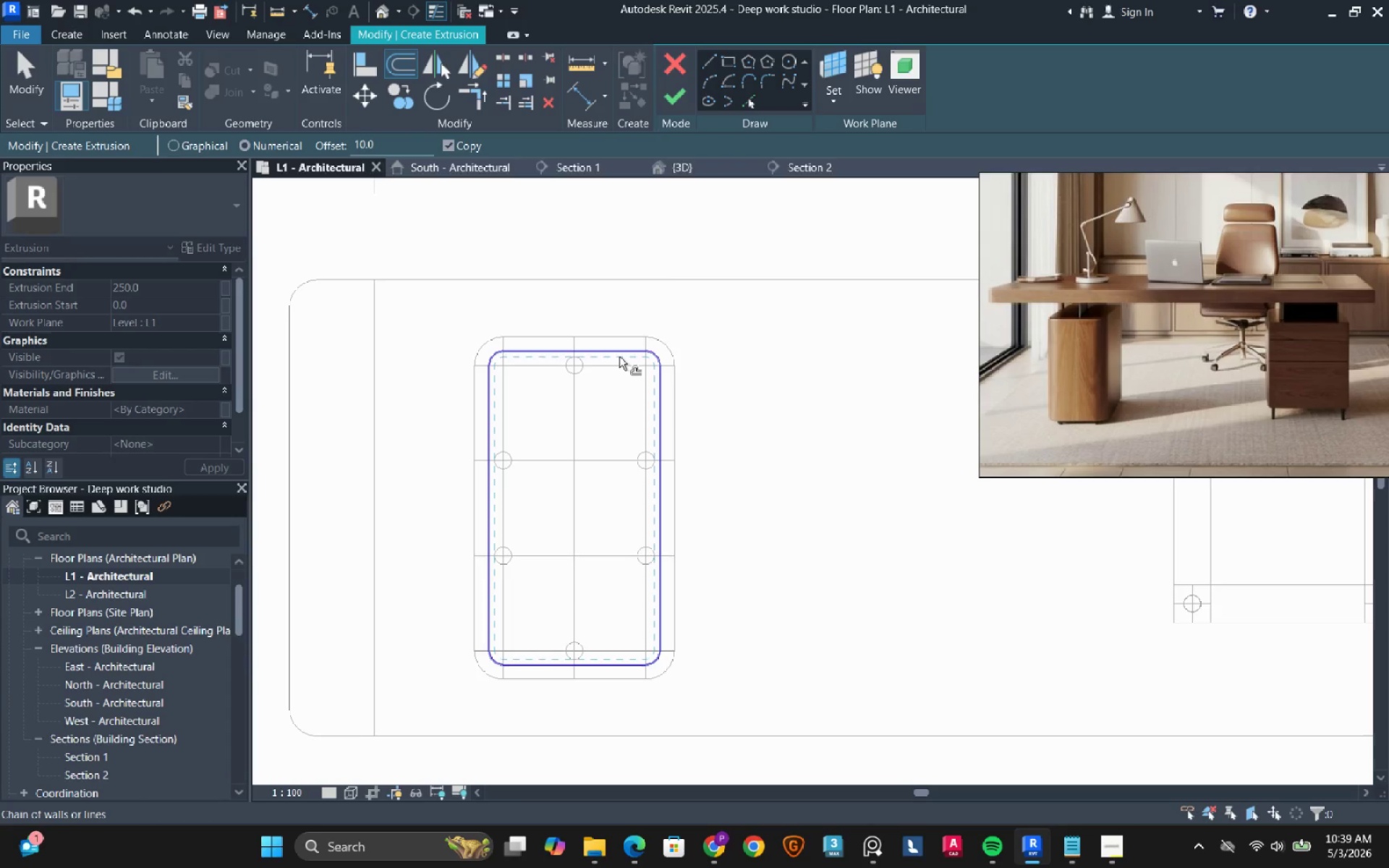 
left_click([619, 357])
 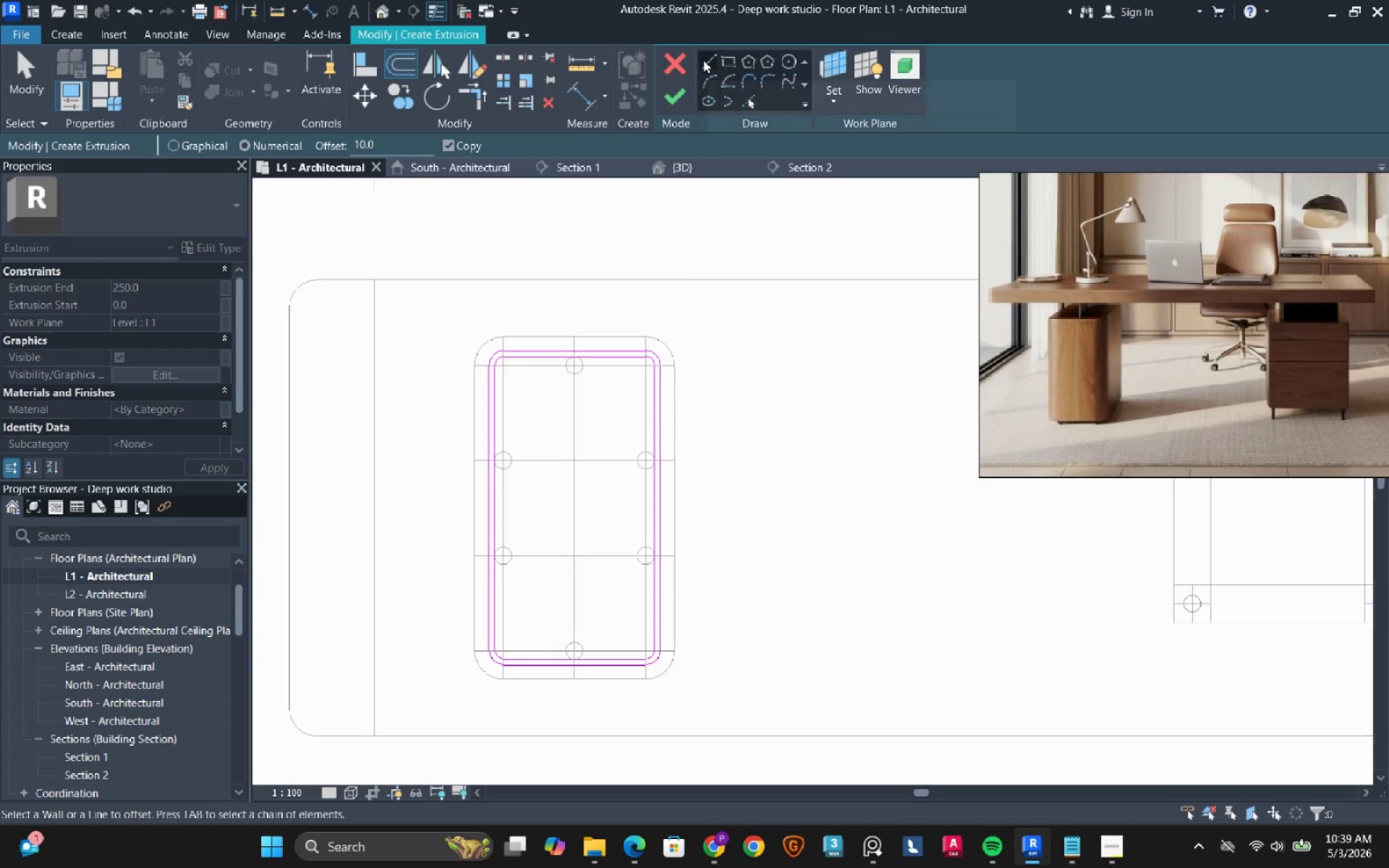 
left_click([703, 67])
 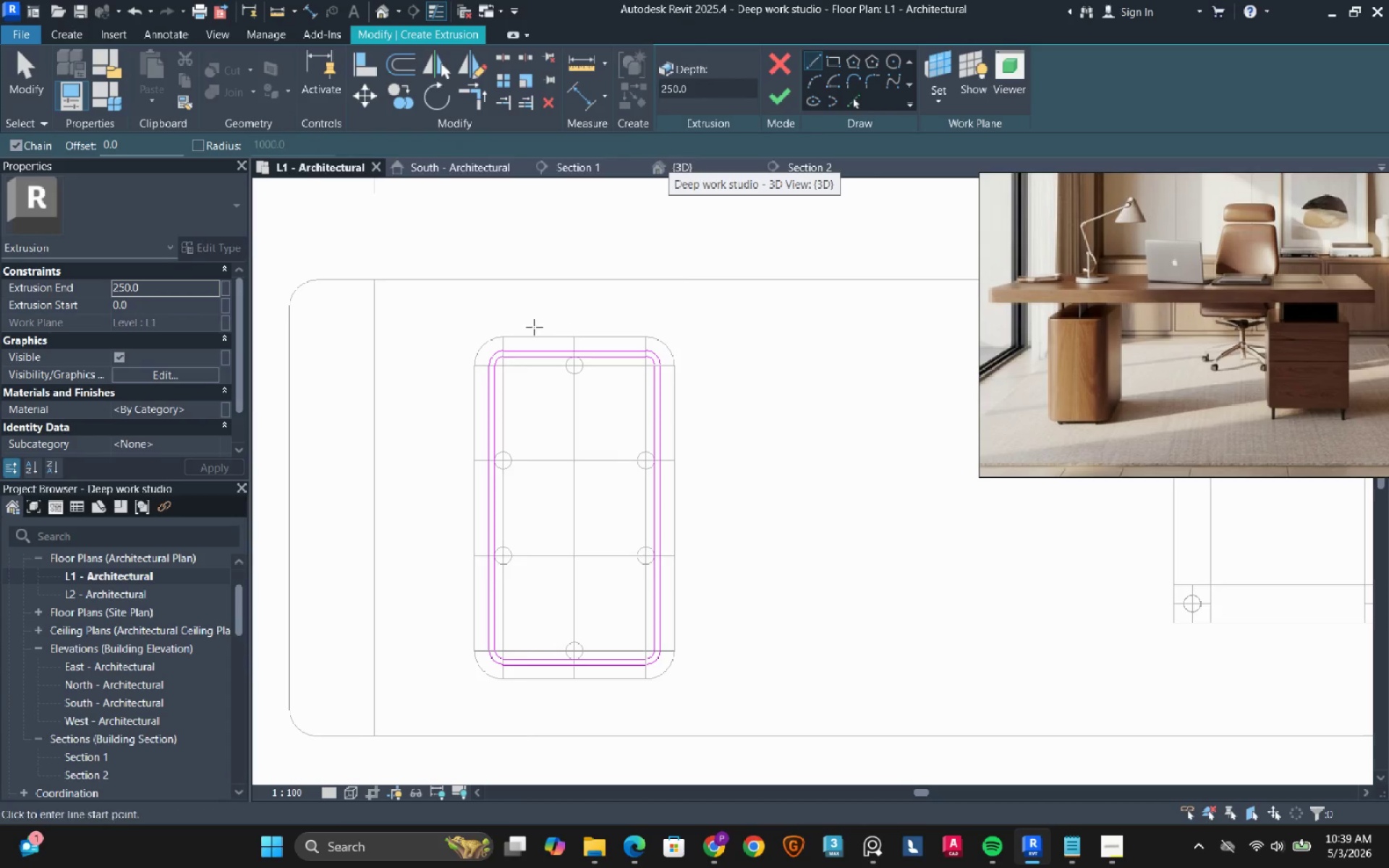 
scroll: coordinate [515, 359], scroll_direction: up, amount: 8.0
 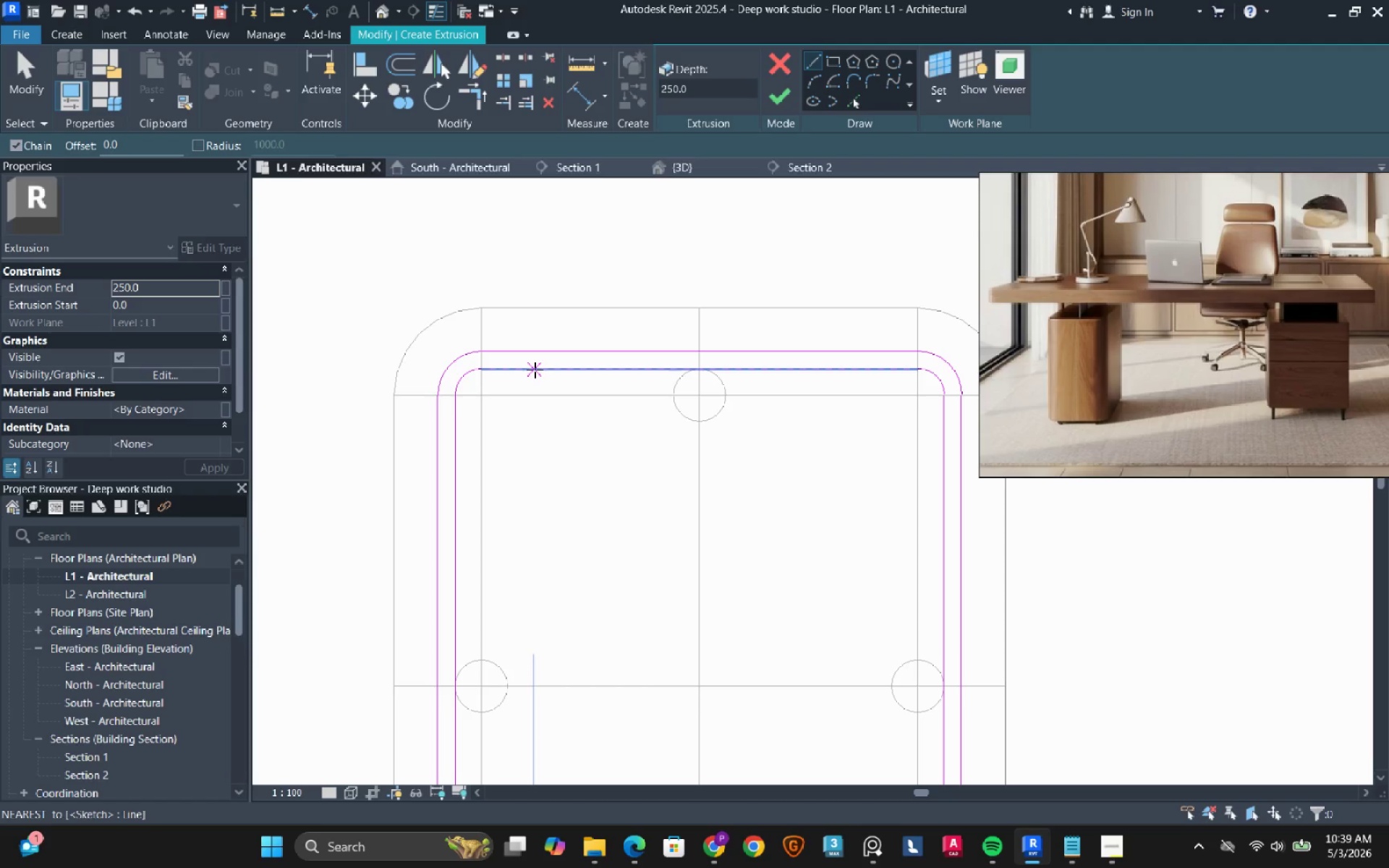 
left_click([535, 370])
 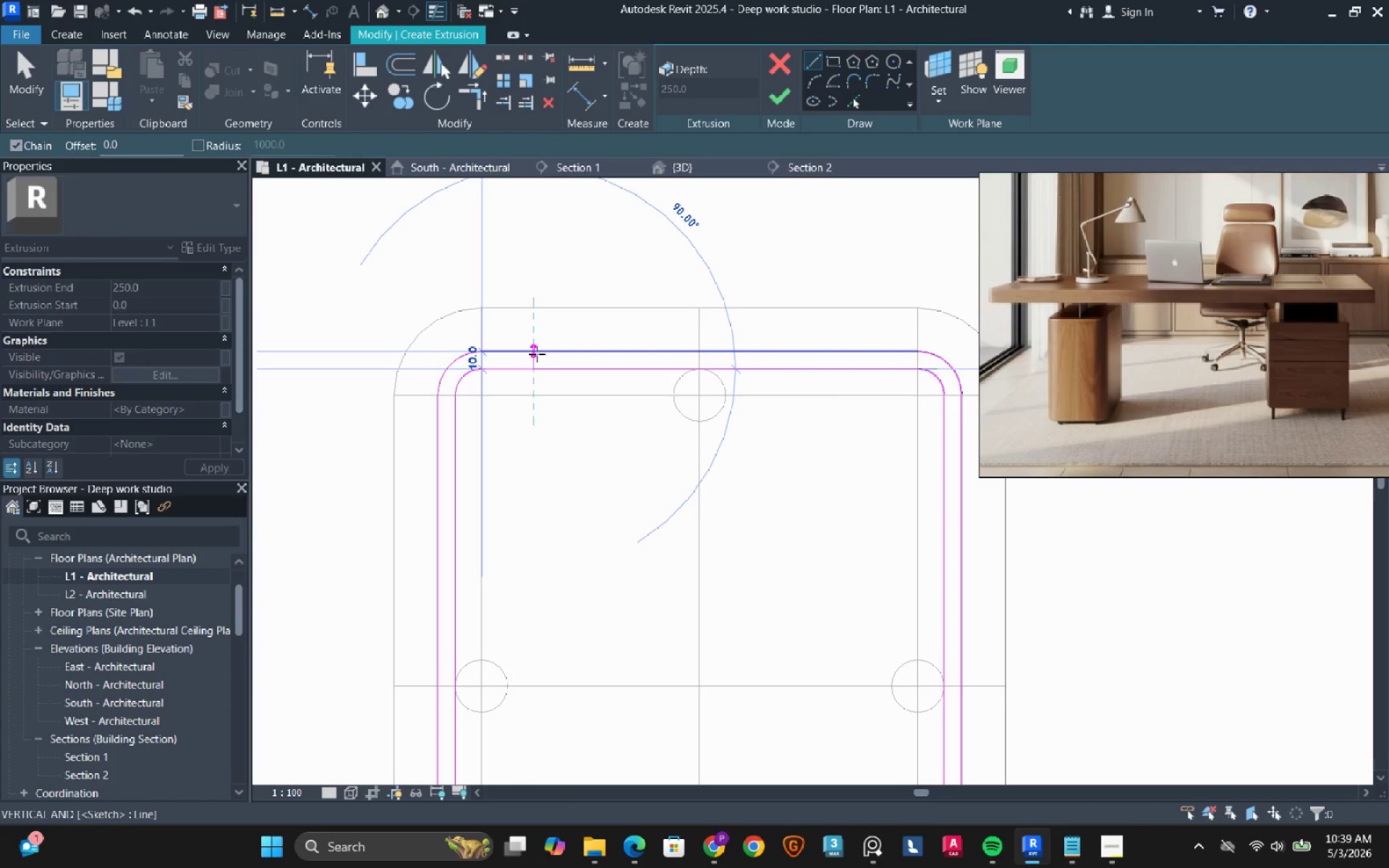 
left_click([537, 354])
 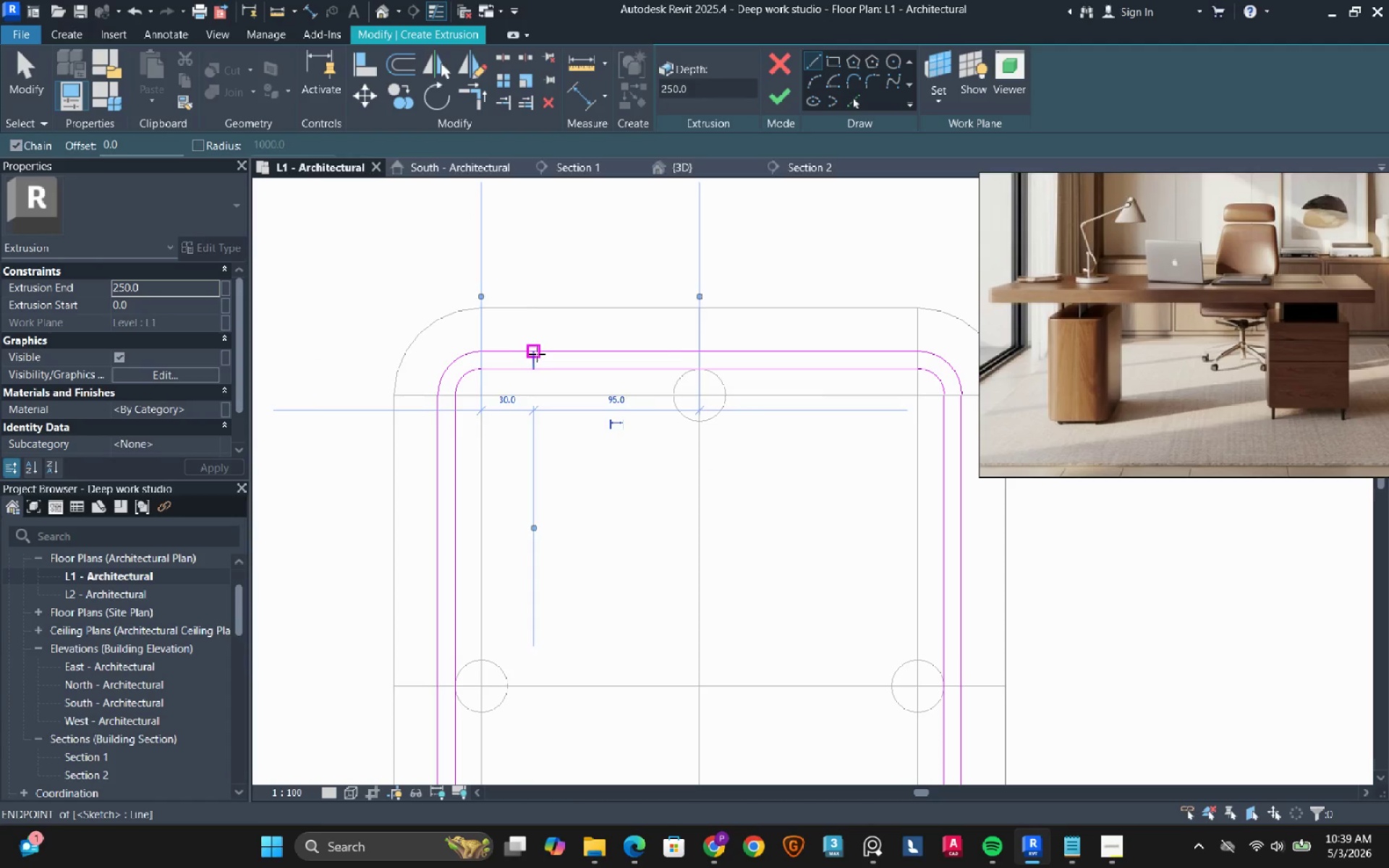 
key(Escape)
 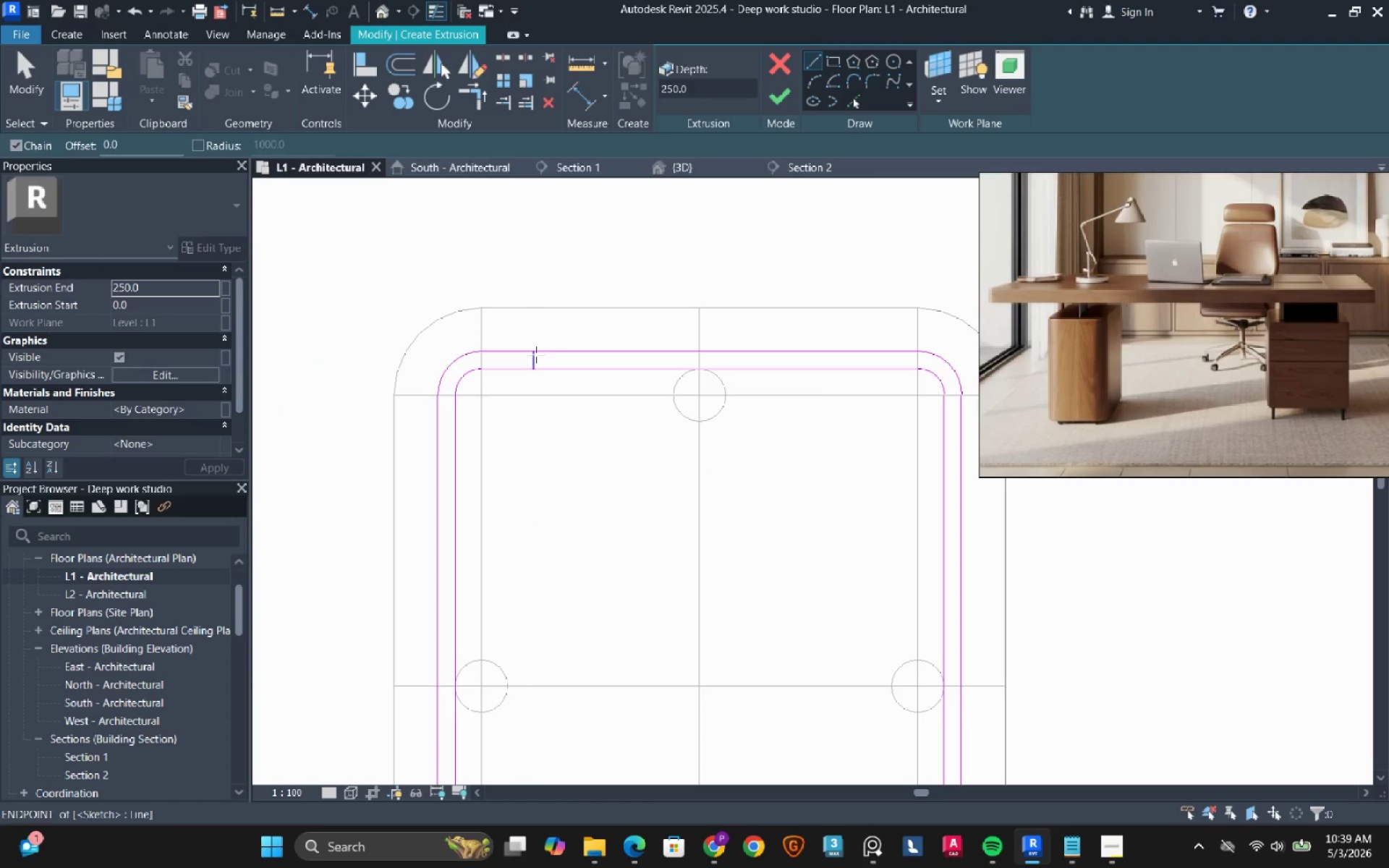 
key(Escape)
 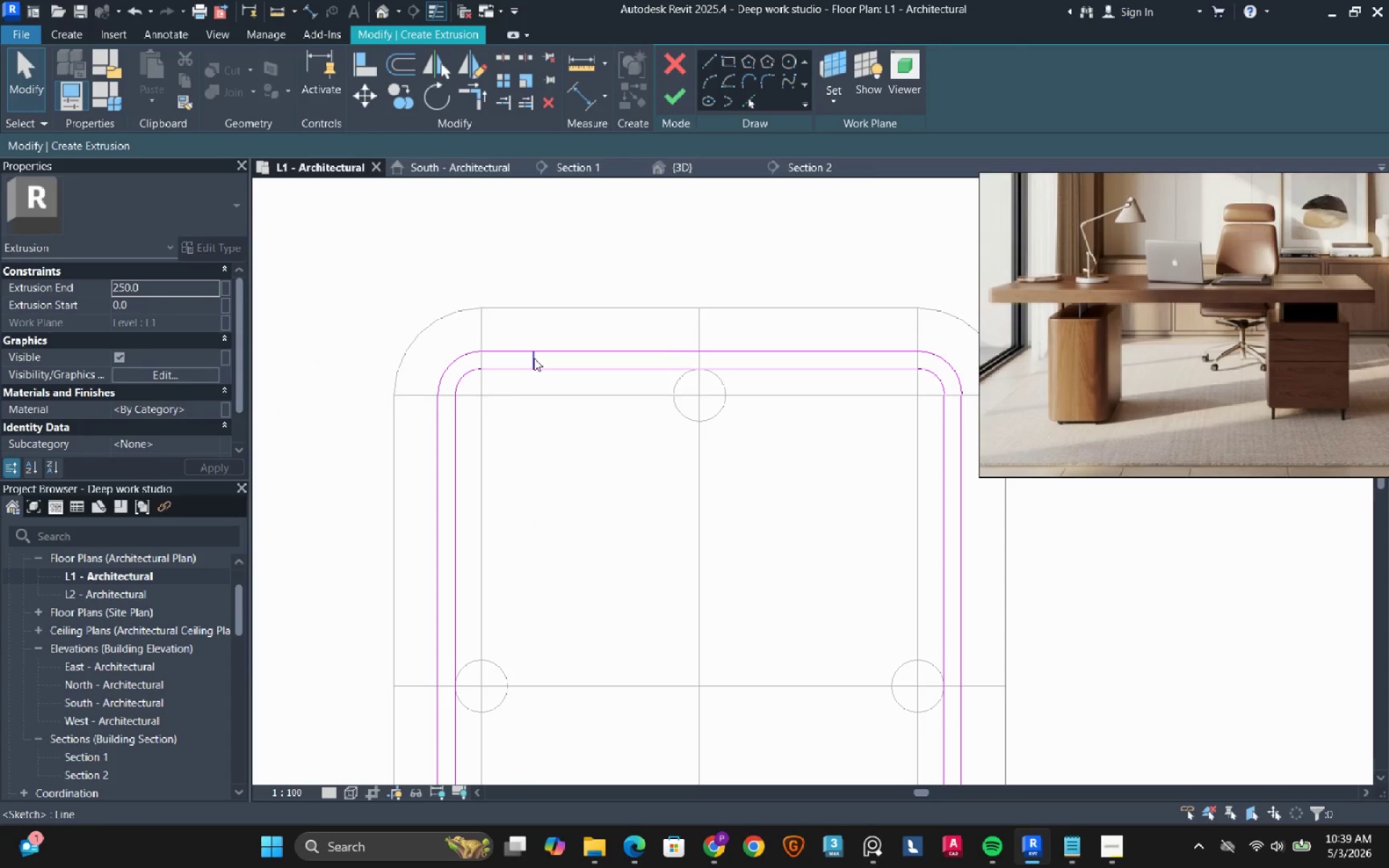 
left_click([534, 358])
 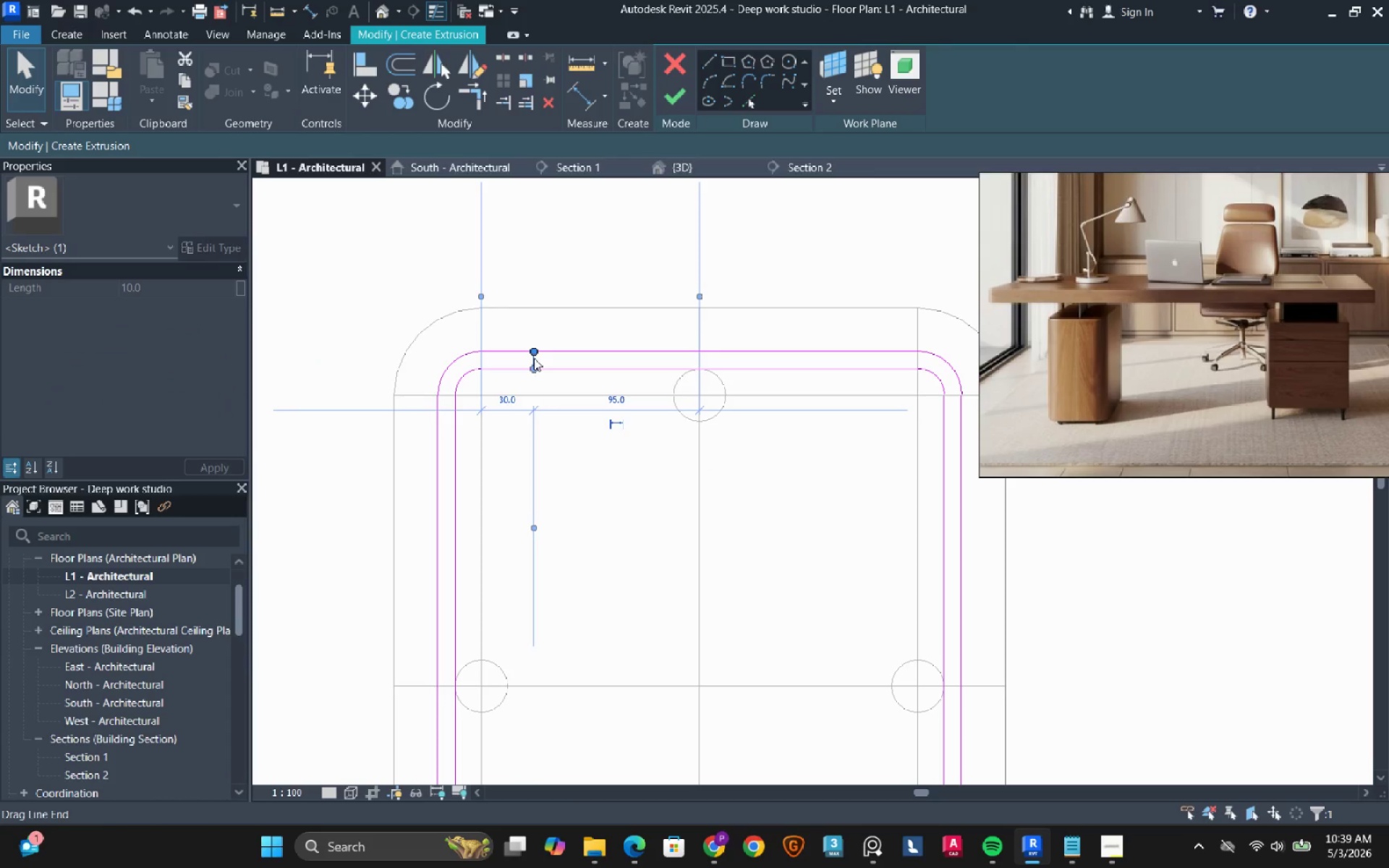 
type(dm)
 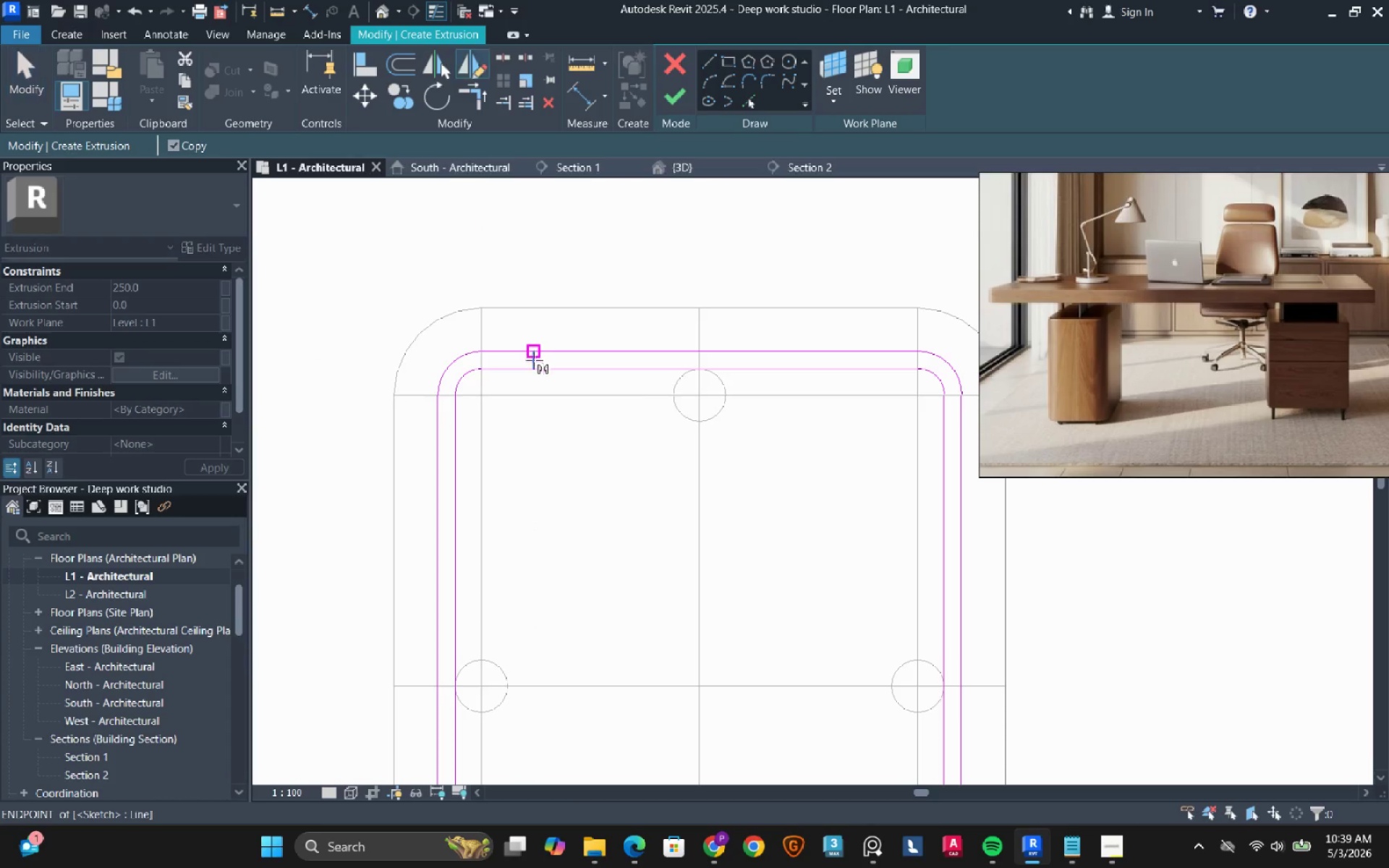 
scroll: coordinate [540, 371], scroll_direction: down, amount: 3.0
 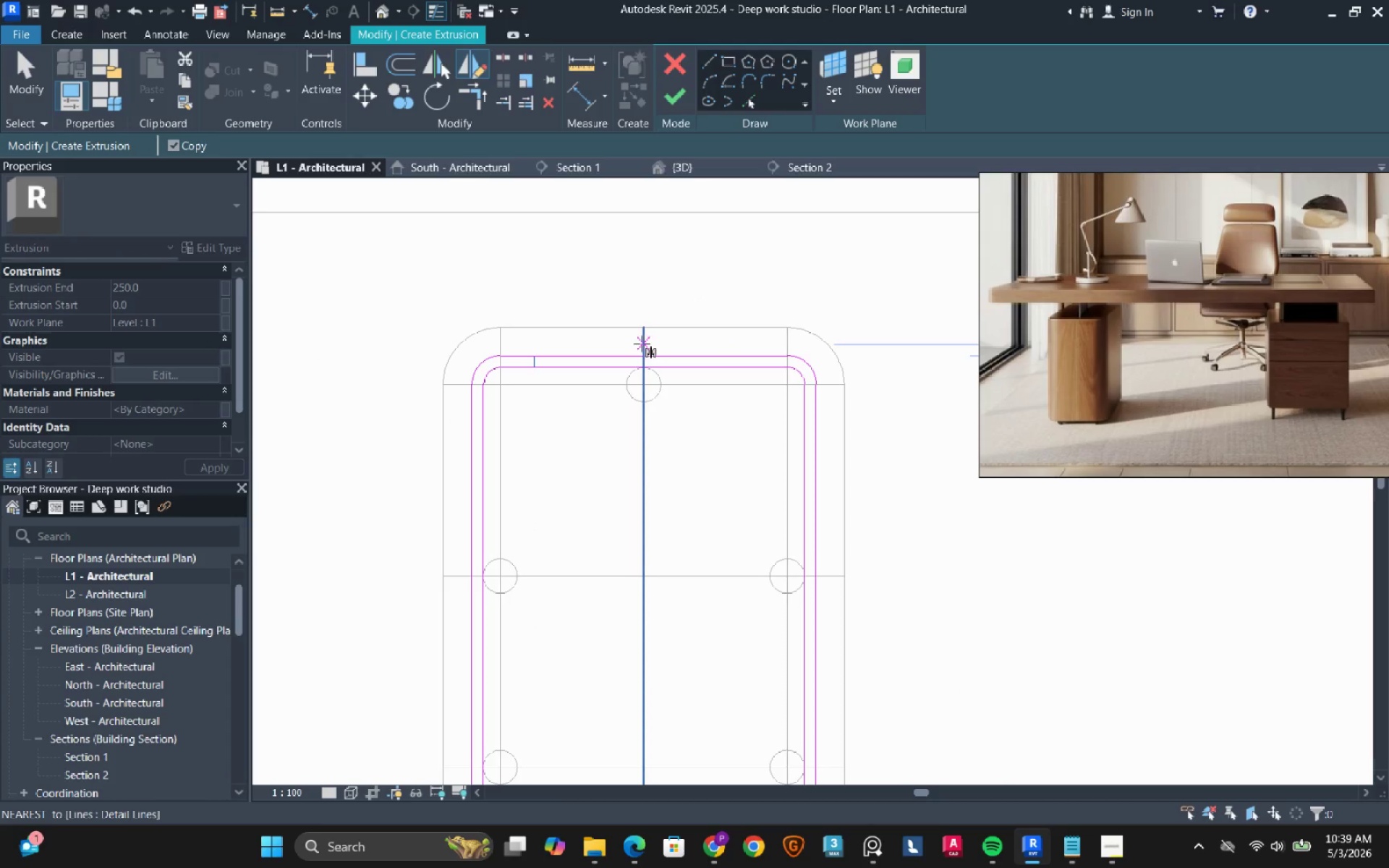 
left_click([642, 344])
 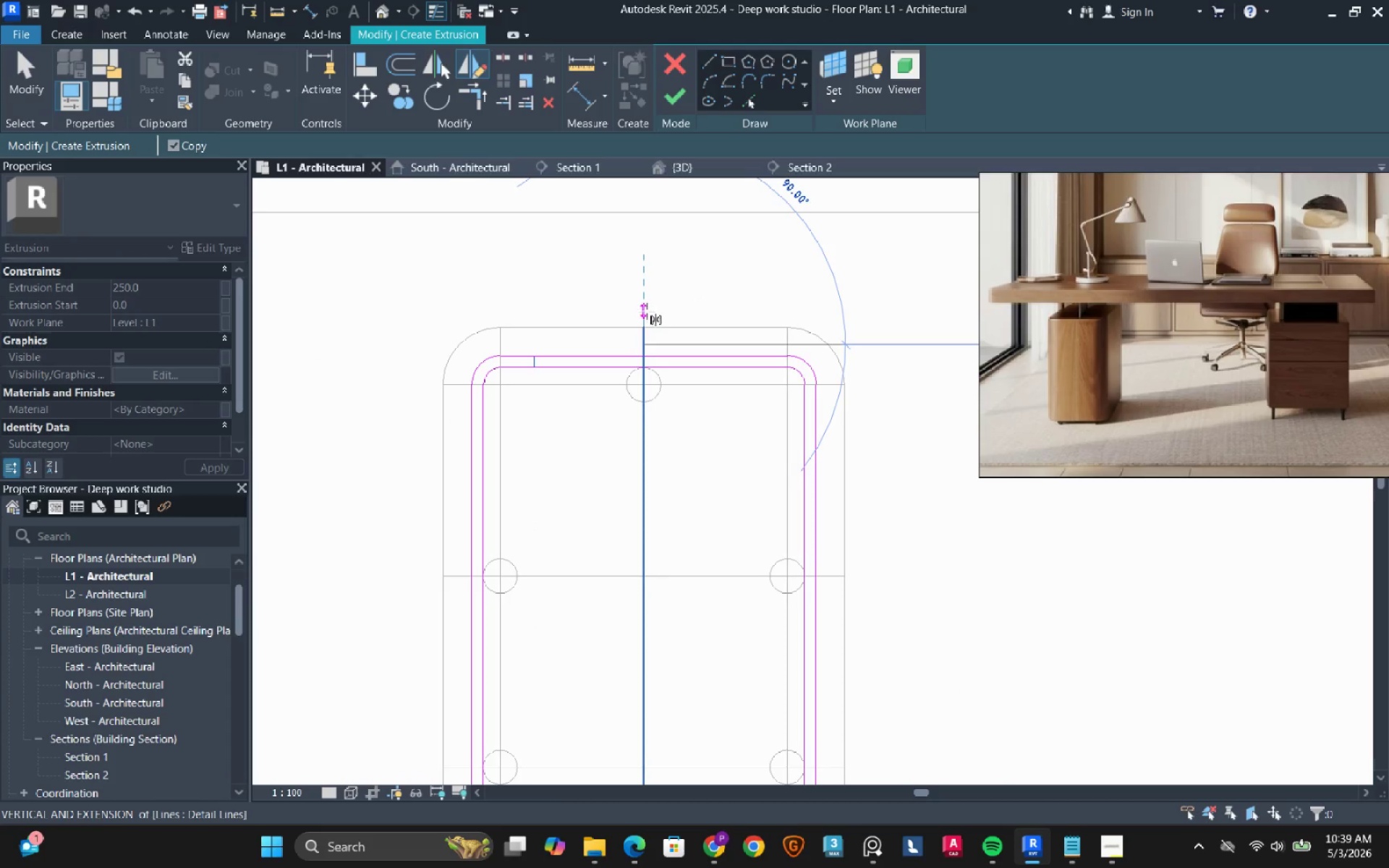 
left_click([647, 311])
 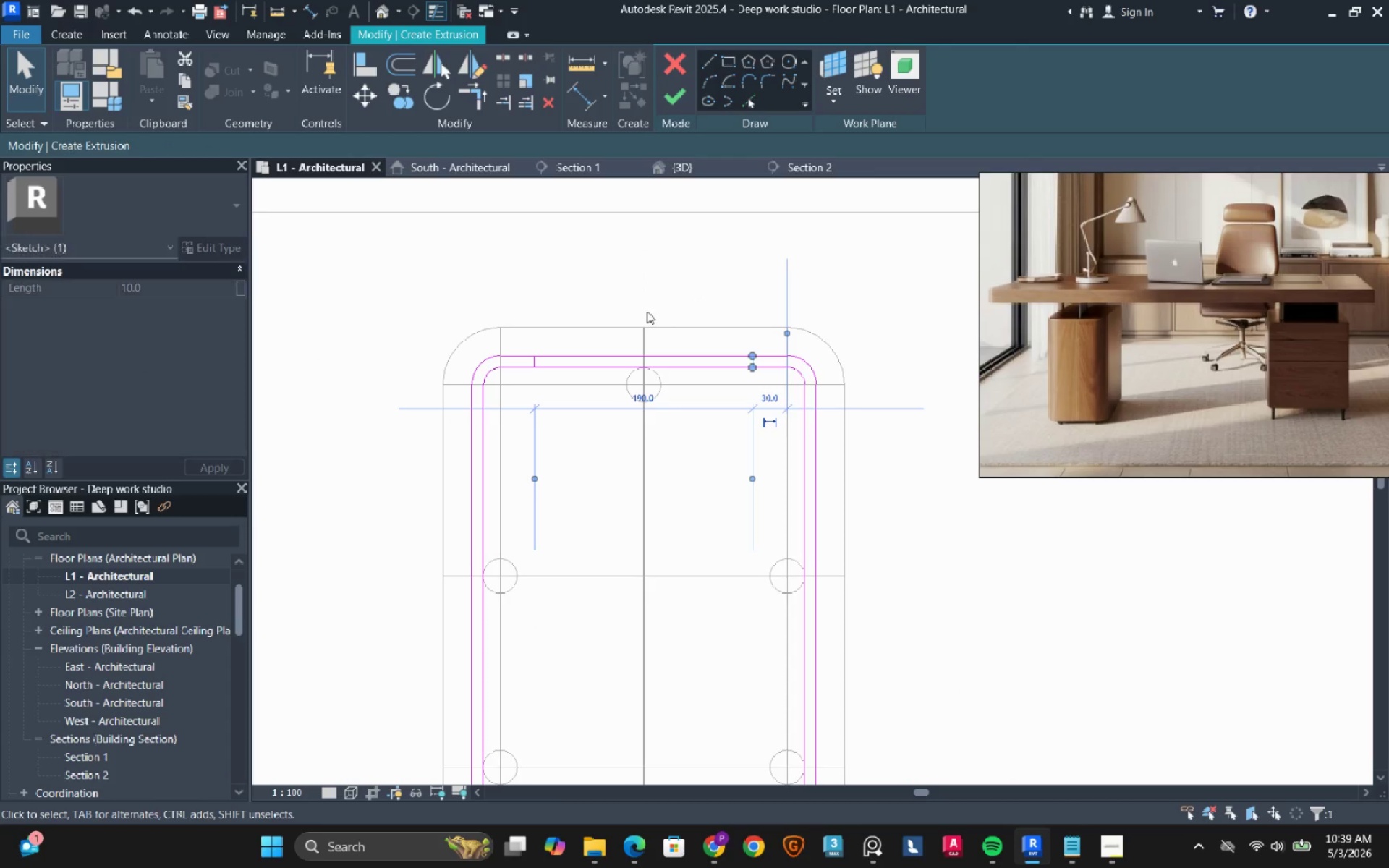 
key(Escape)
 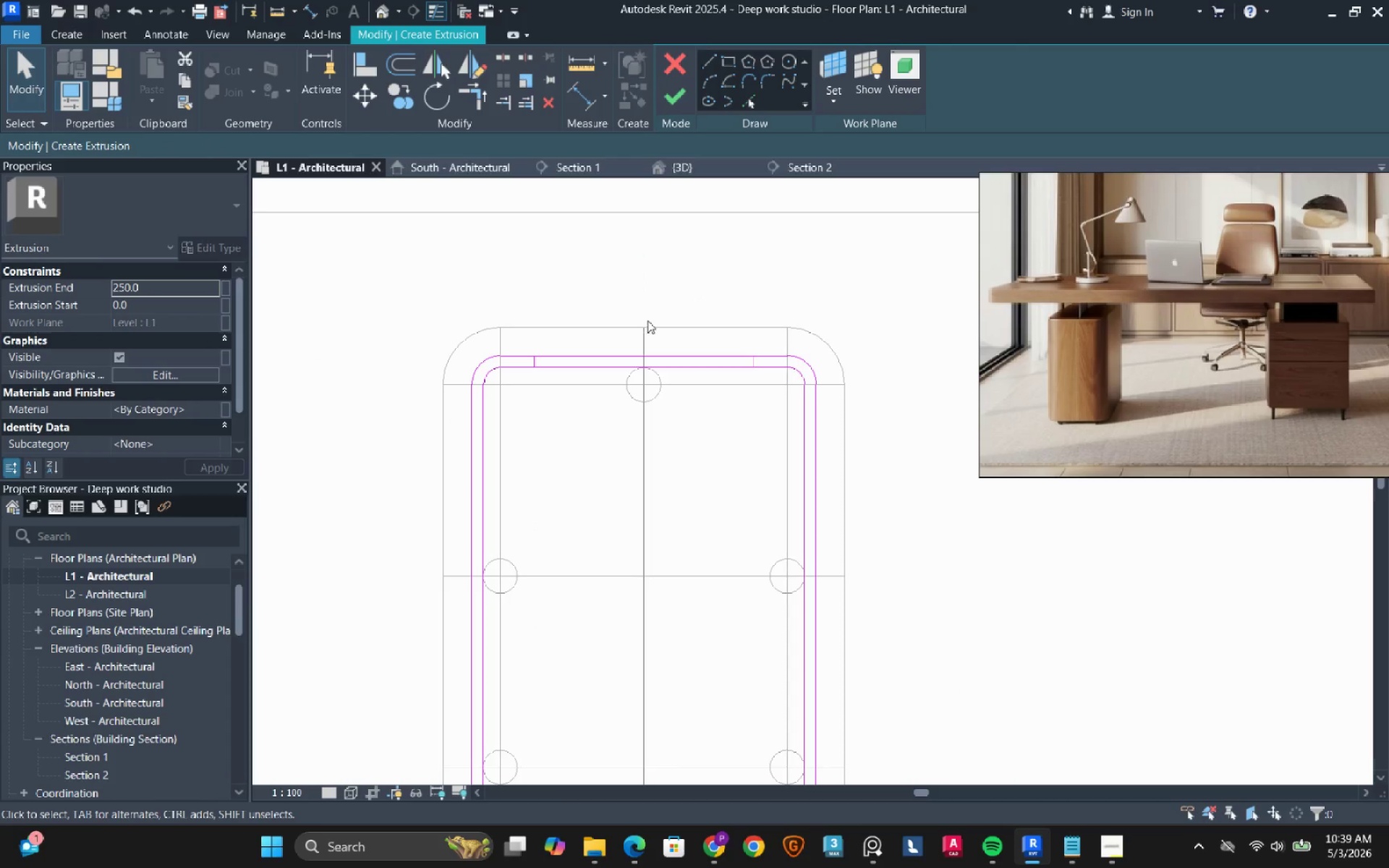 
key(Escape)
 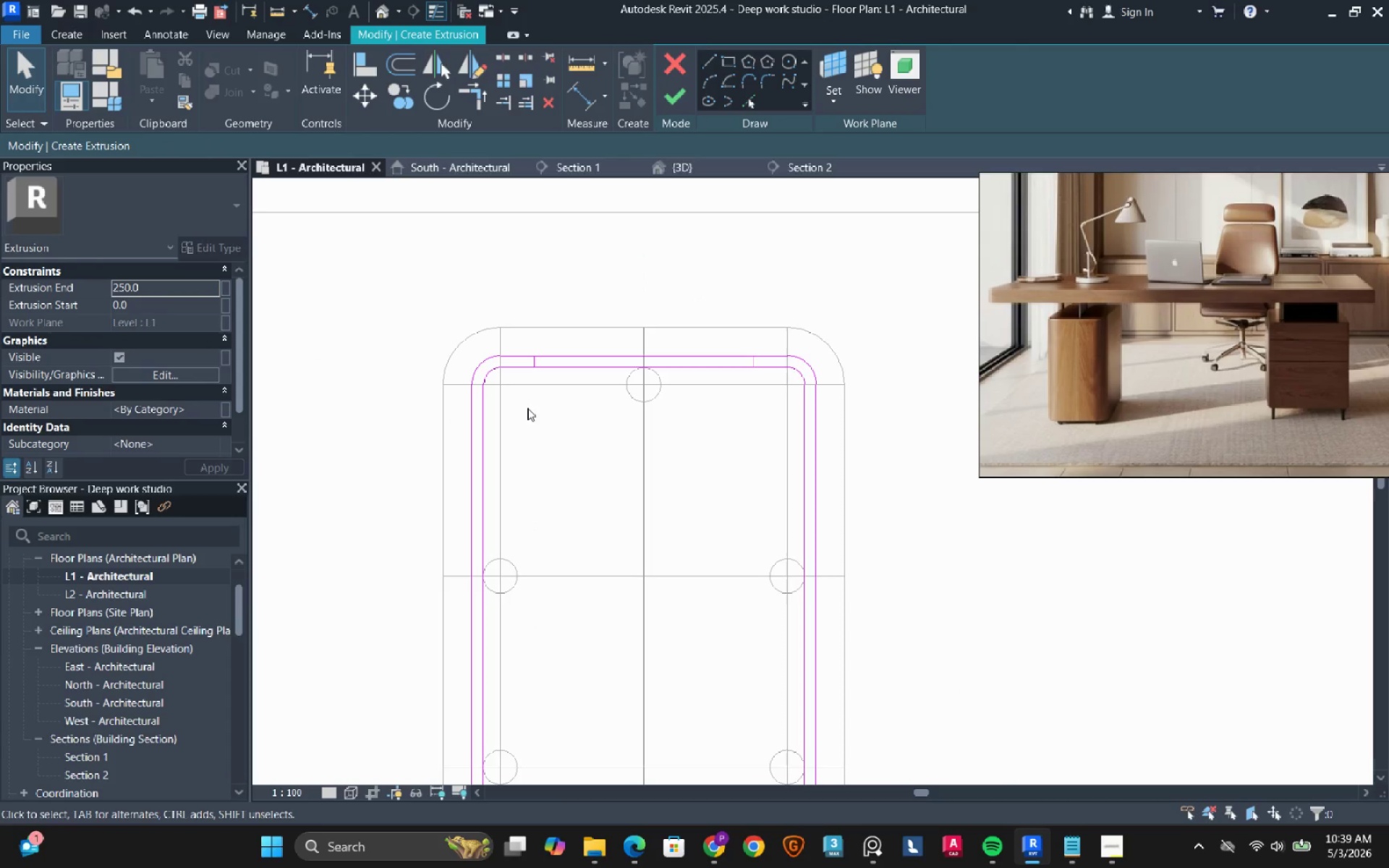 
left_click_drag(start_coordinate=[522, 411], to_coordinate=[763, 294])
 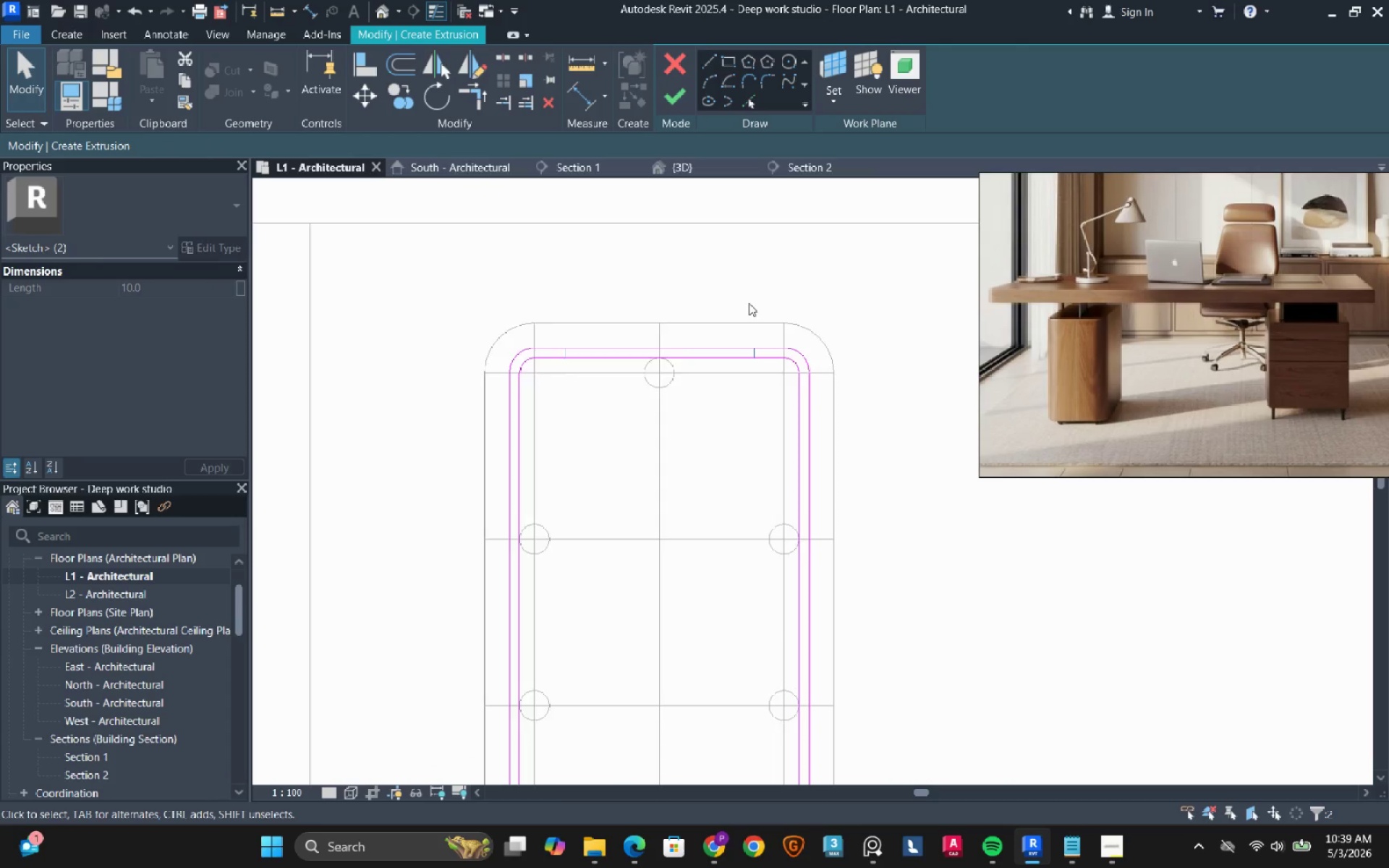 
scroll: coordinate [757, 298], scroll_direction: down, amount: 2.0
 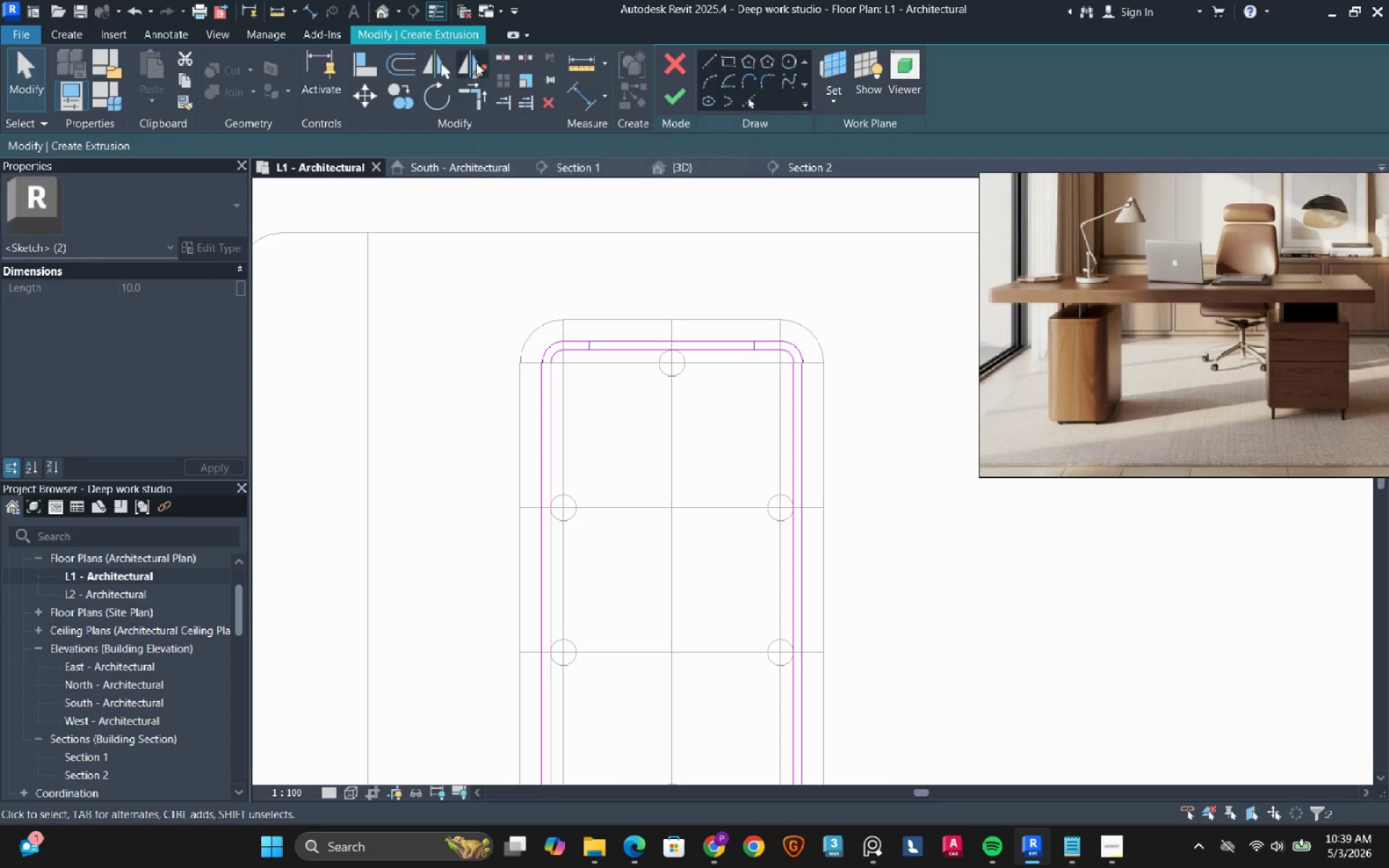 
left_click([477, 63])
 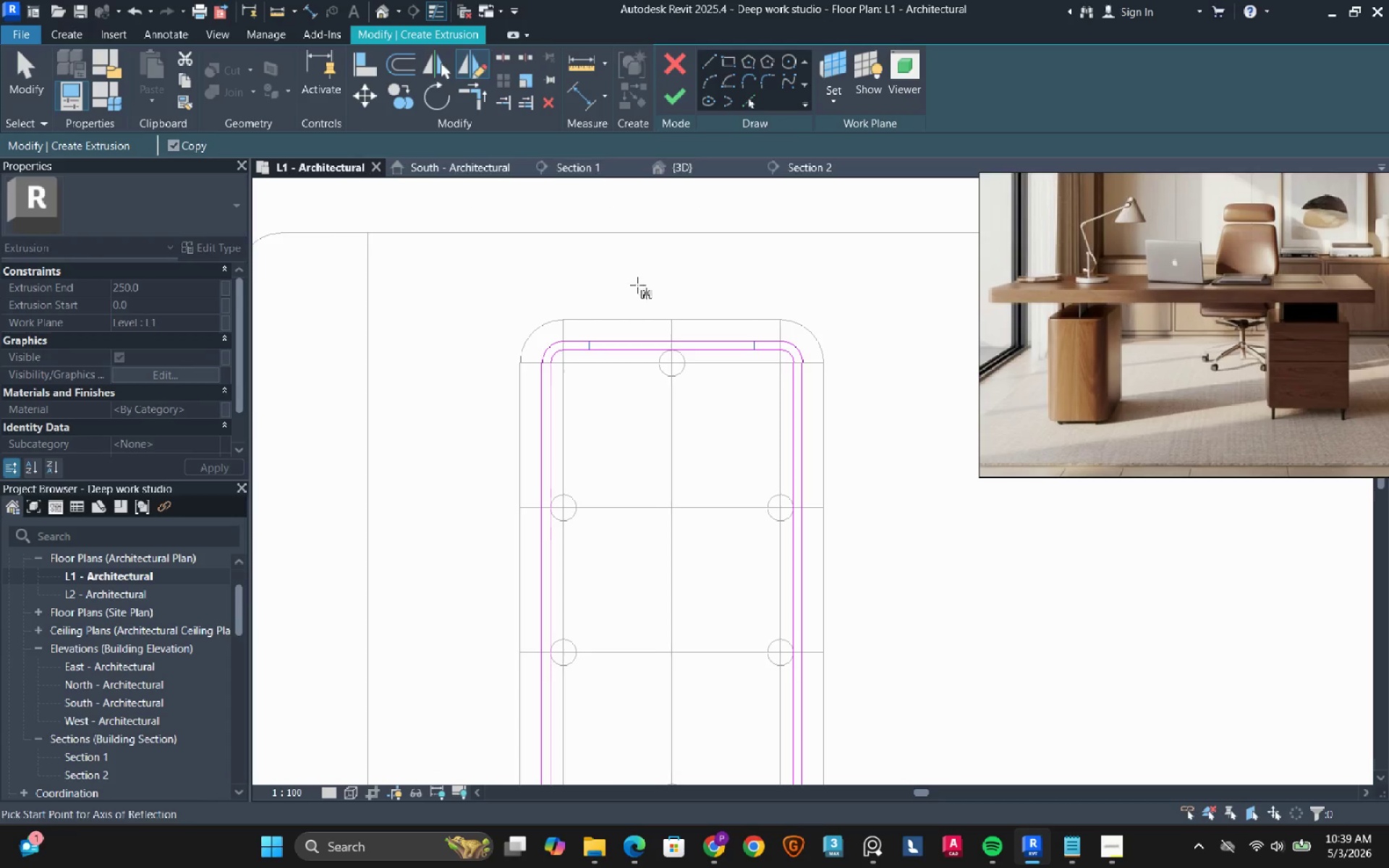 
scroll: coordinate [676, 359], scroll_direction: down, amount: 2.0
 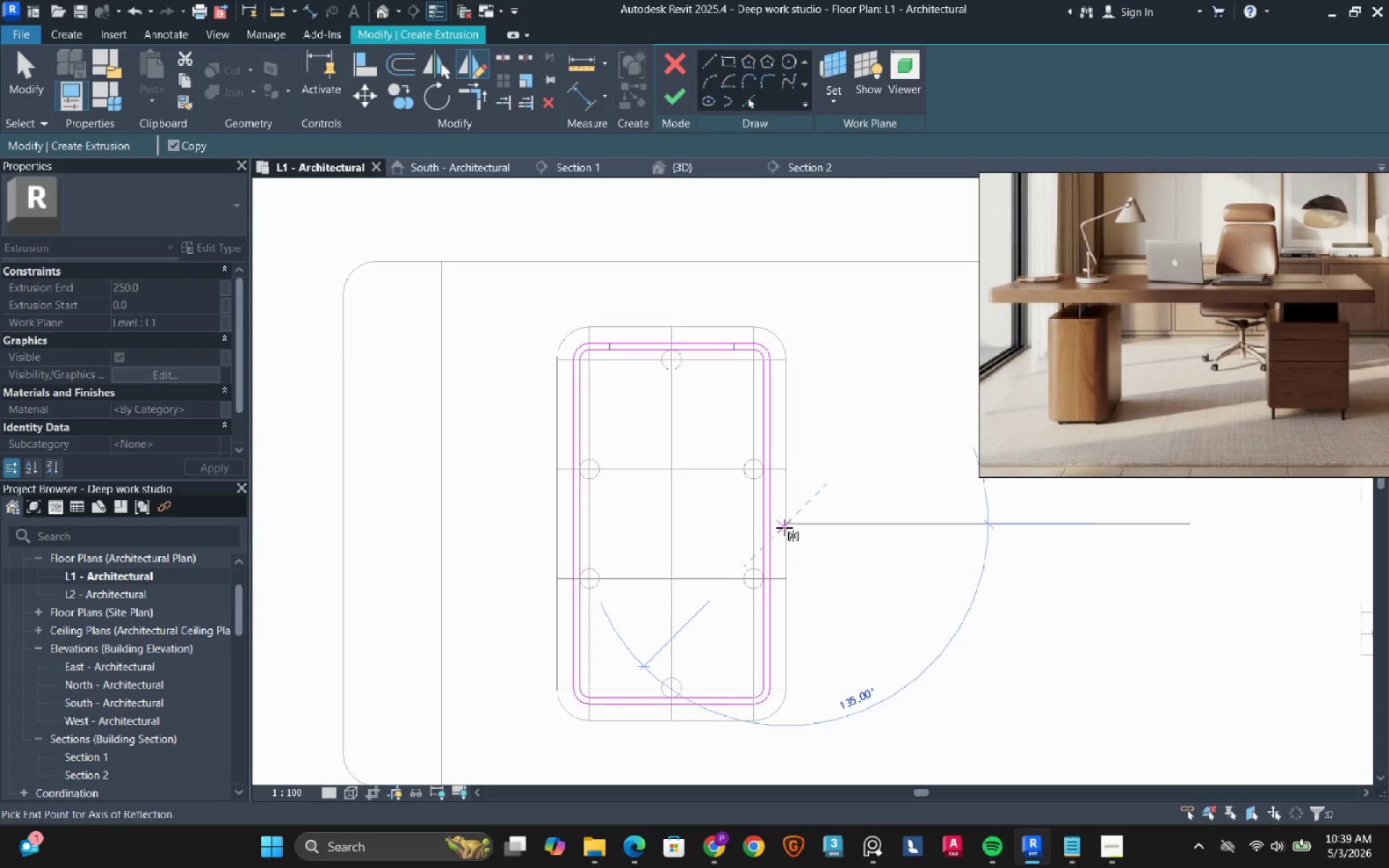 
double_click([817, 527])
 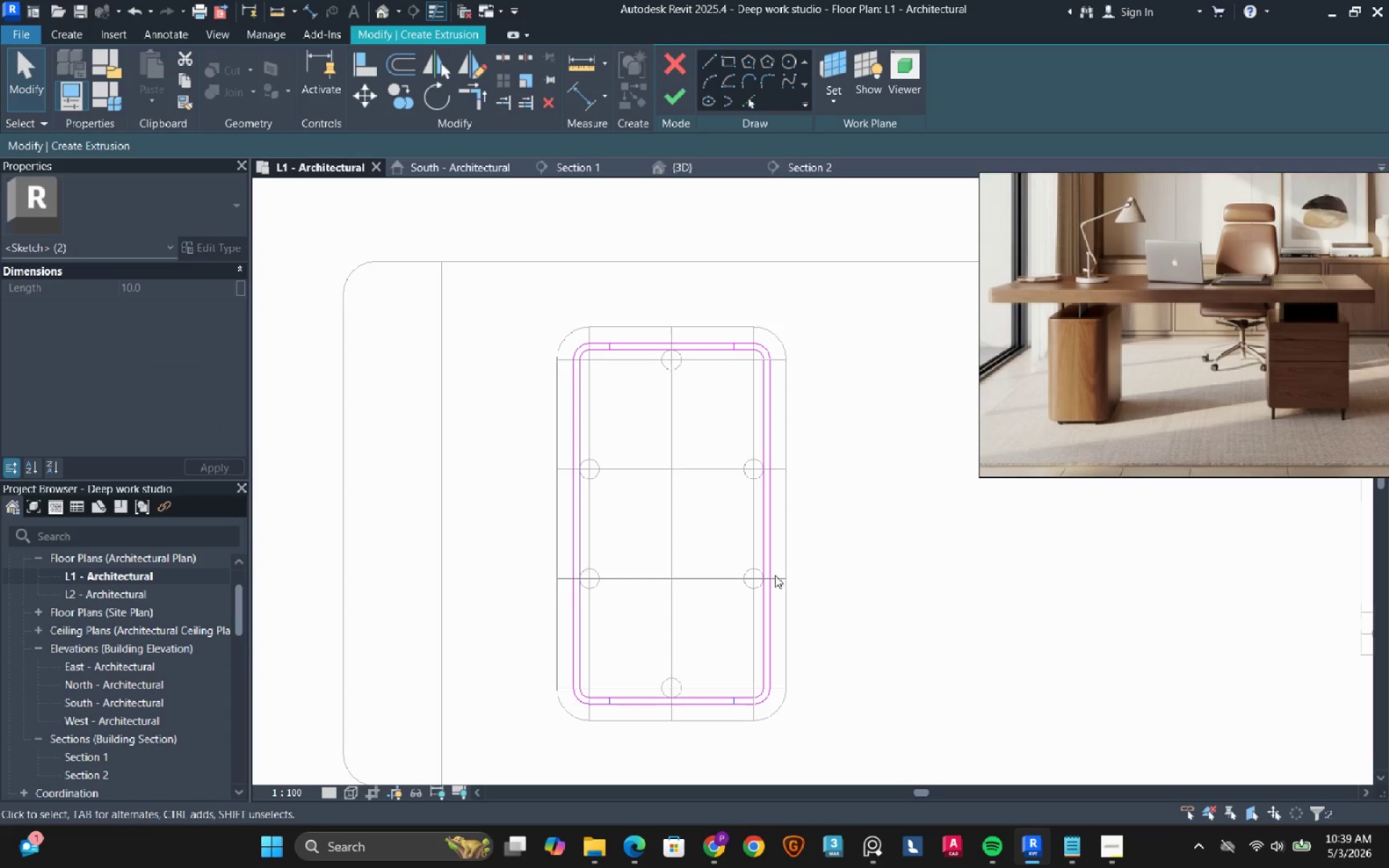 
key(Escape)
 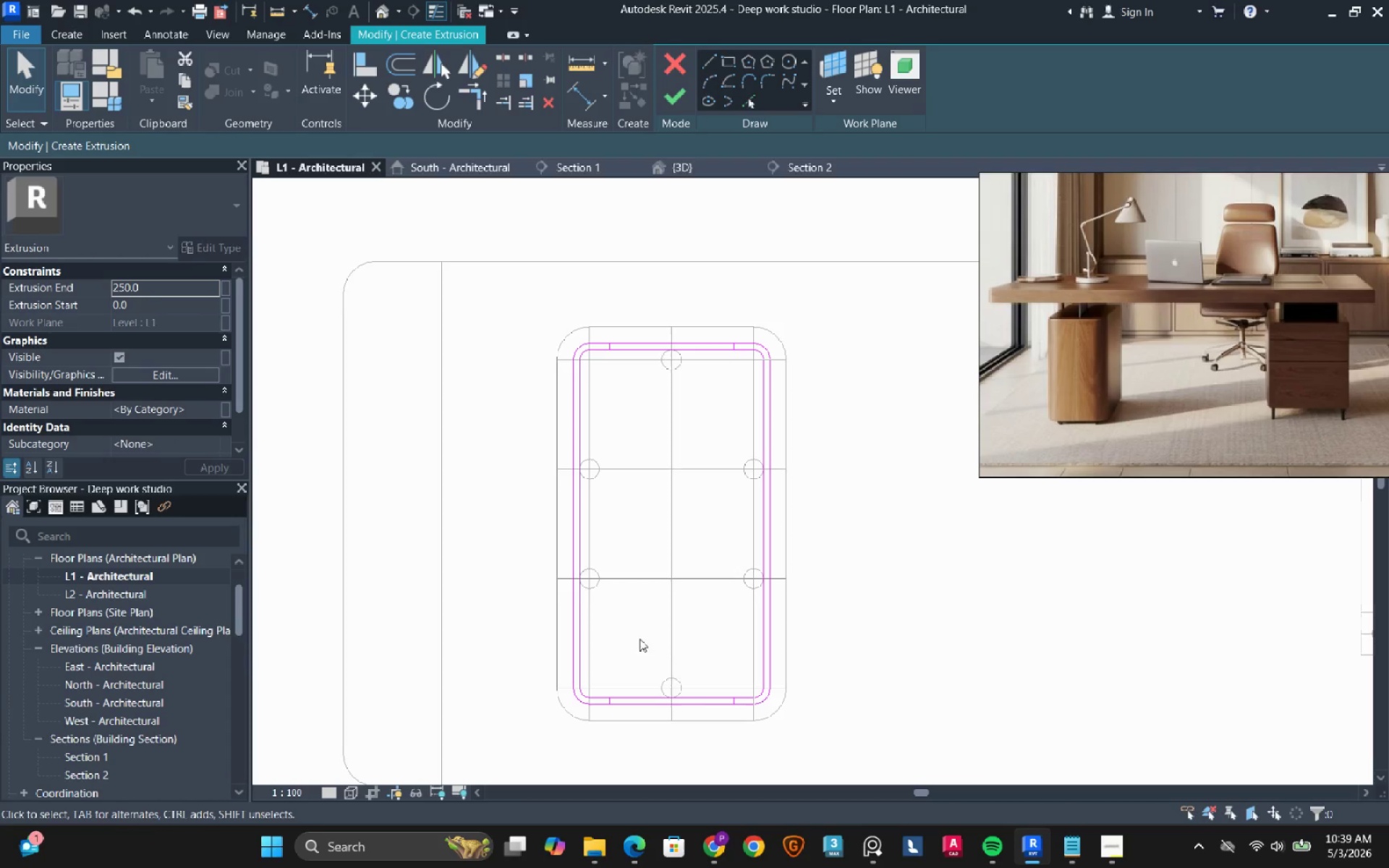 
mouse_move([642, 645])
 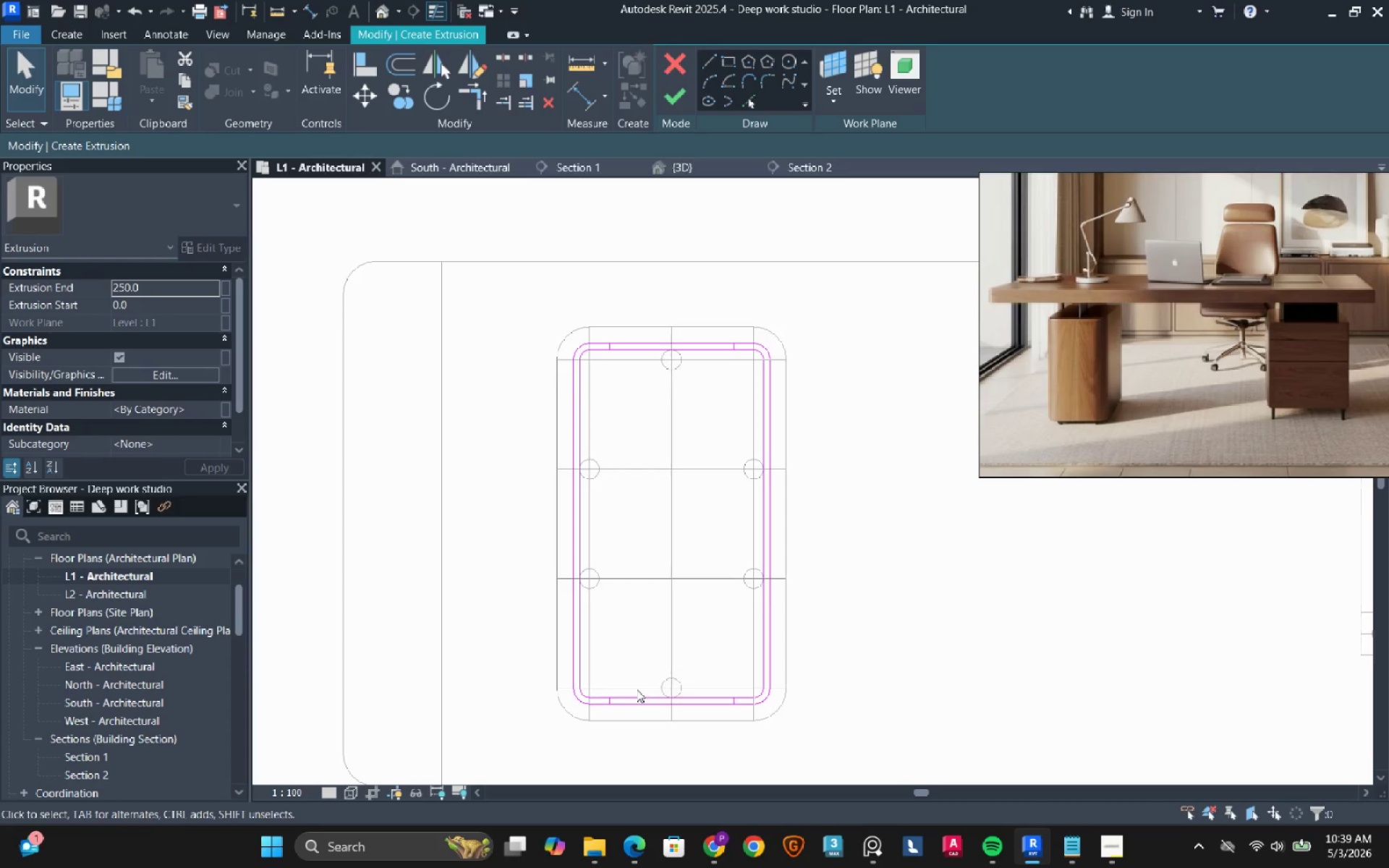 
scroll: coordinate [598, 709], scroll_direction: up, amount: 8.0
 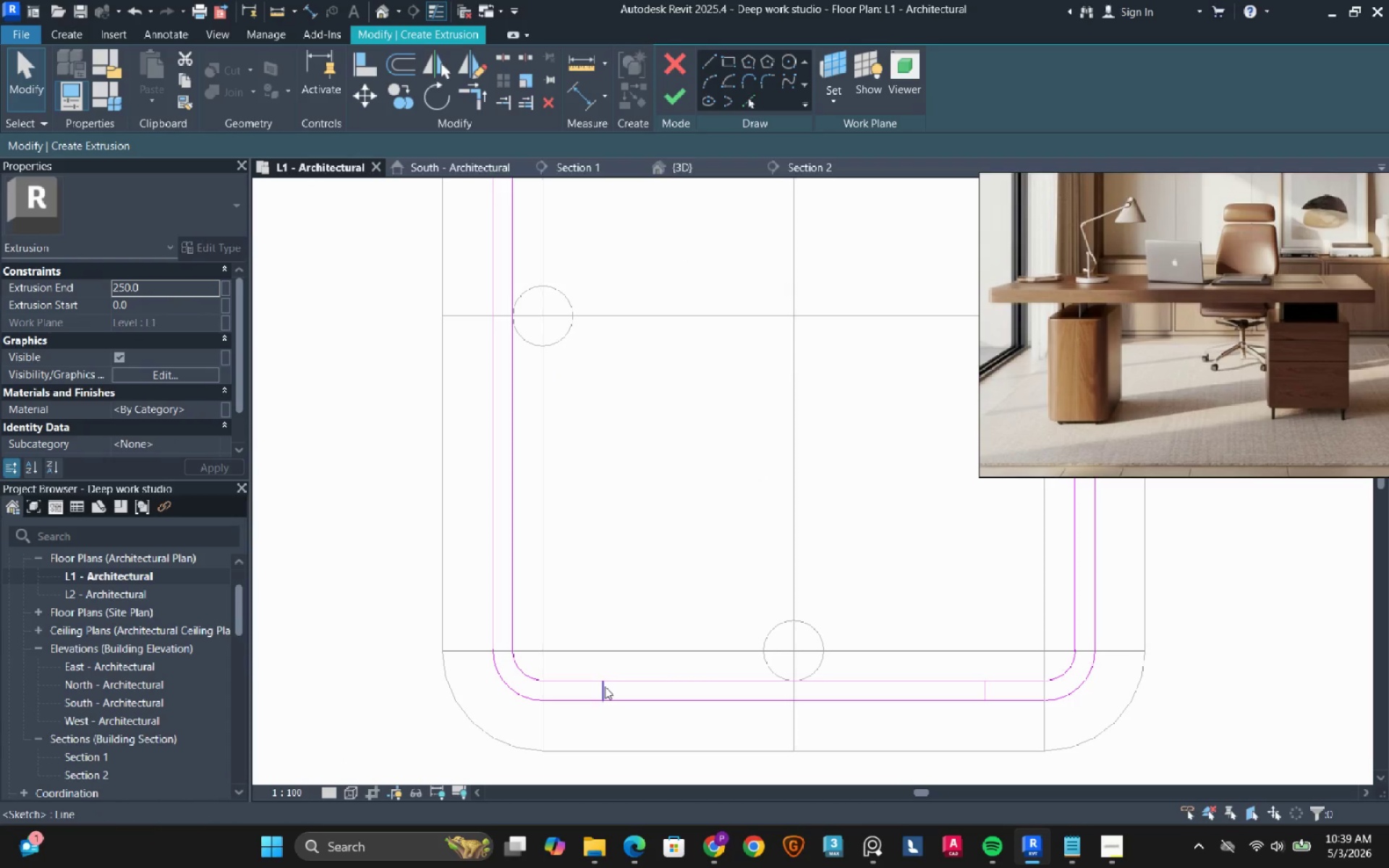 
left_click([605, 686])
 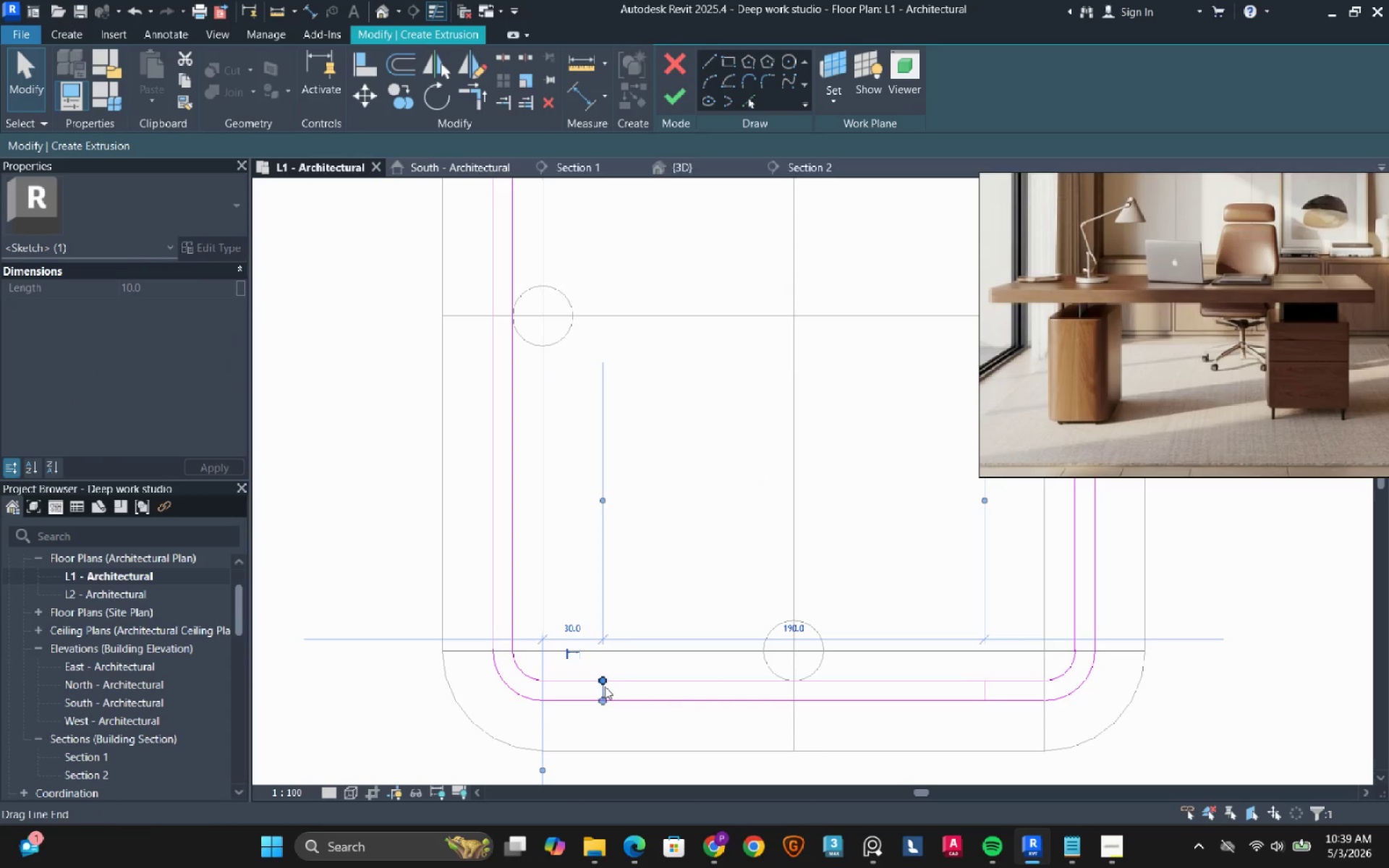 
type(dm)
 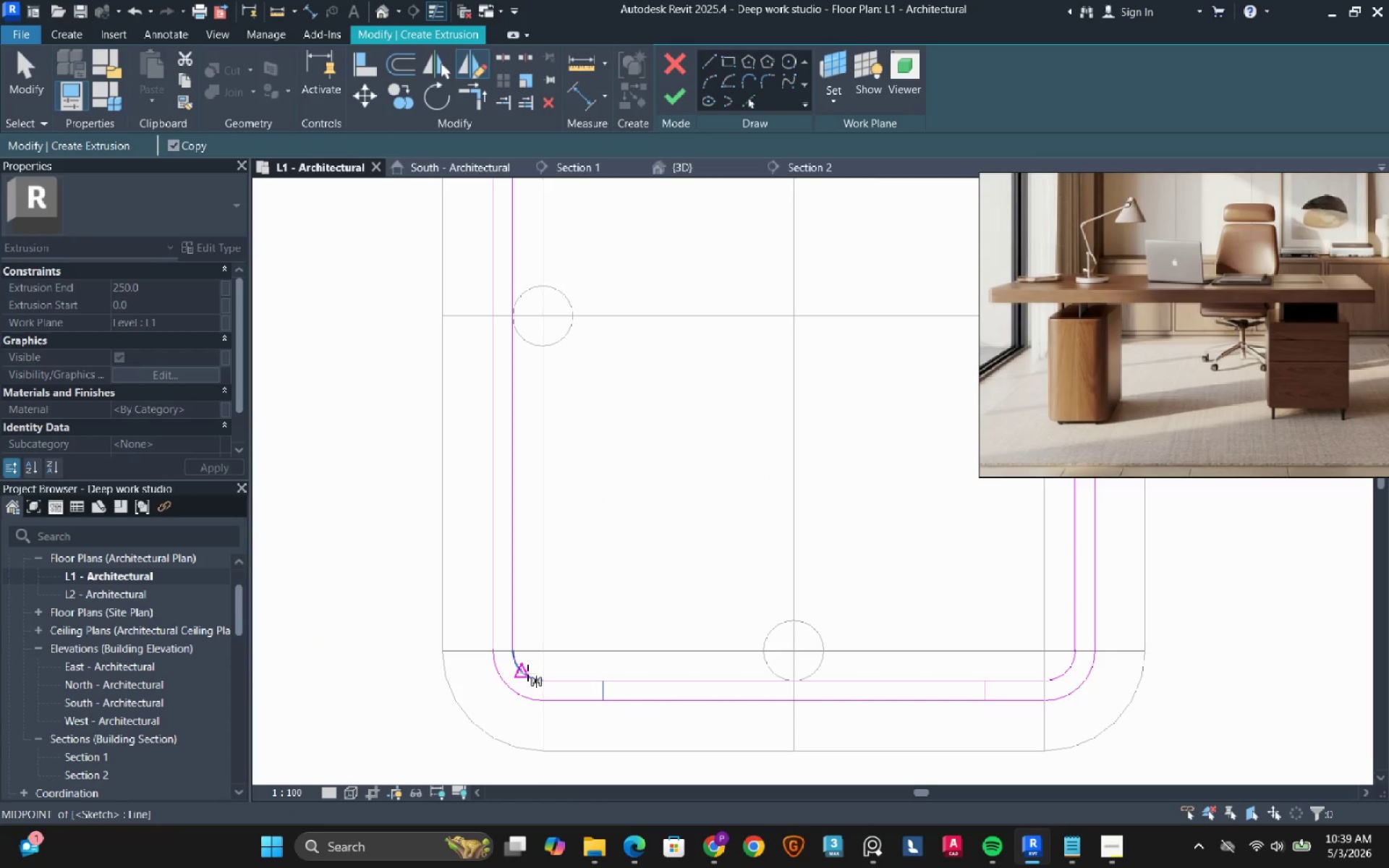 
left_click([527, 673])
 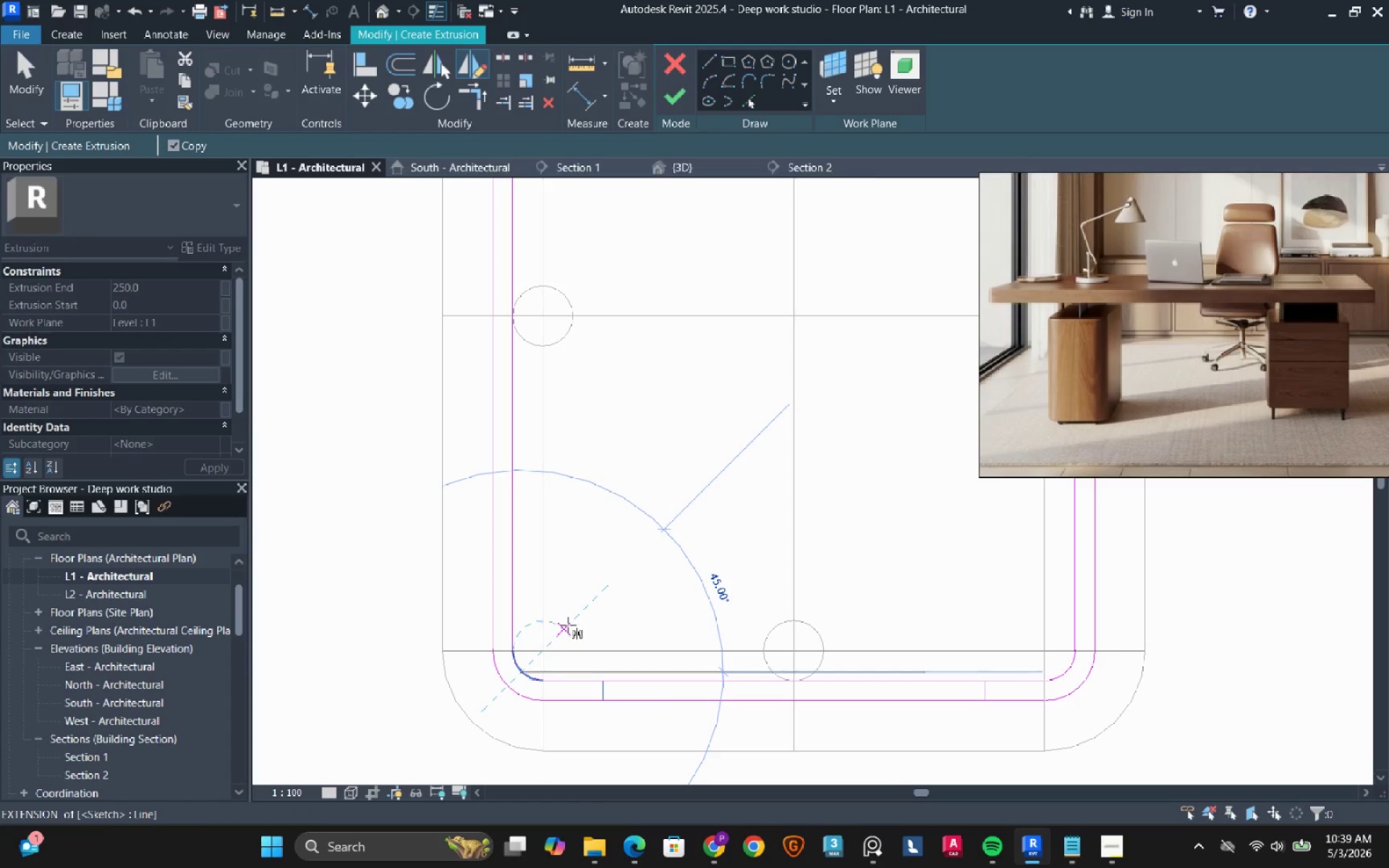 
left_click([568, 625])
 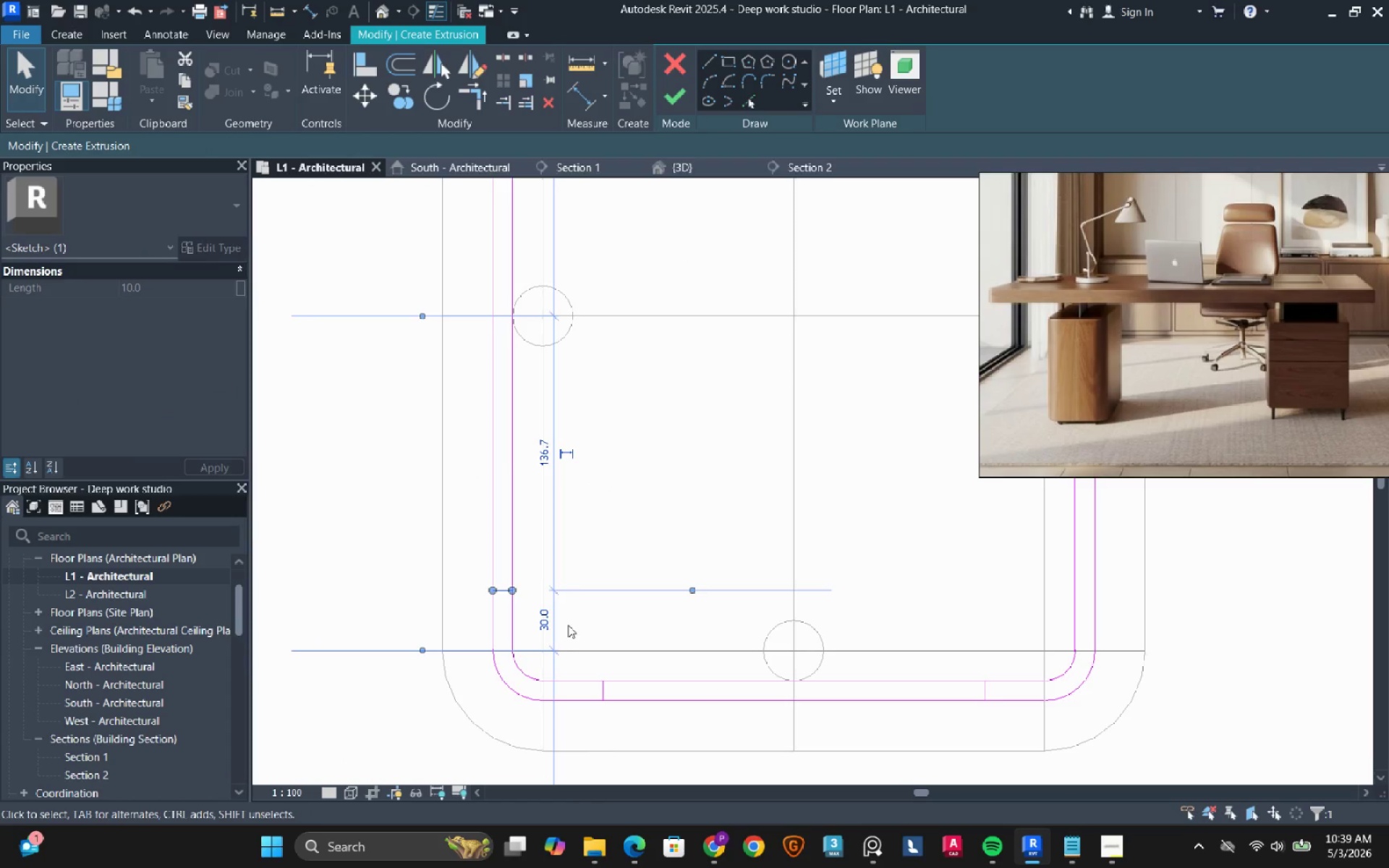 
key(Escape)
 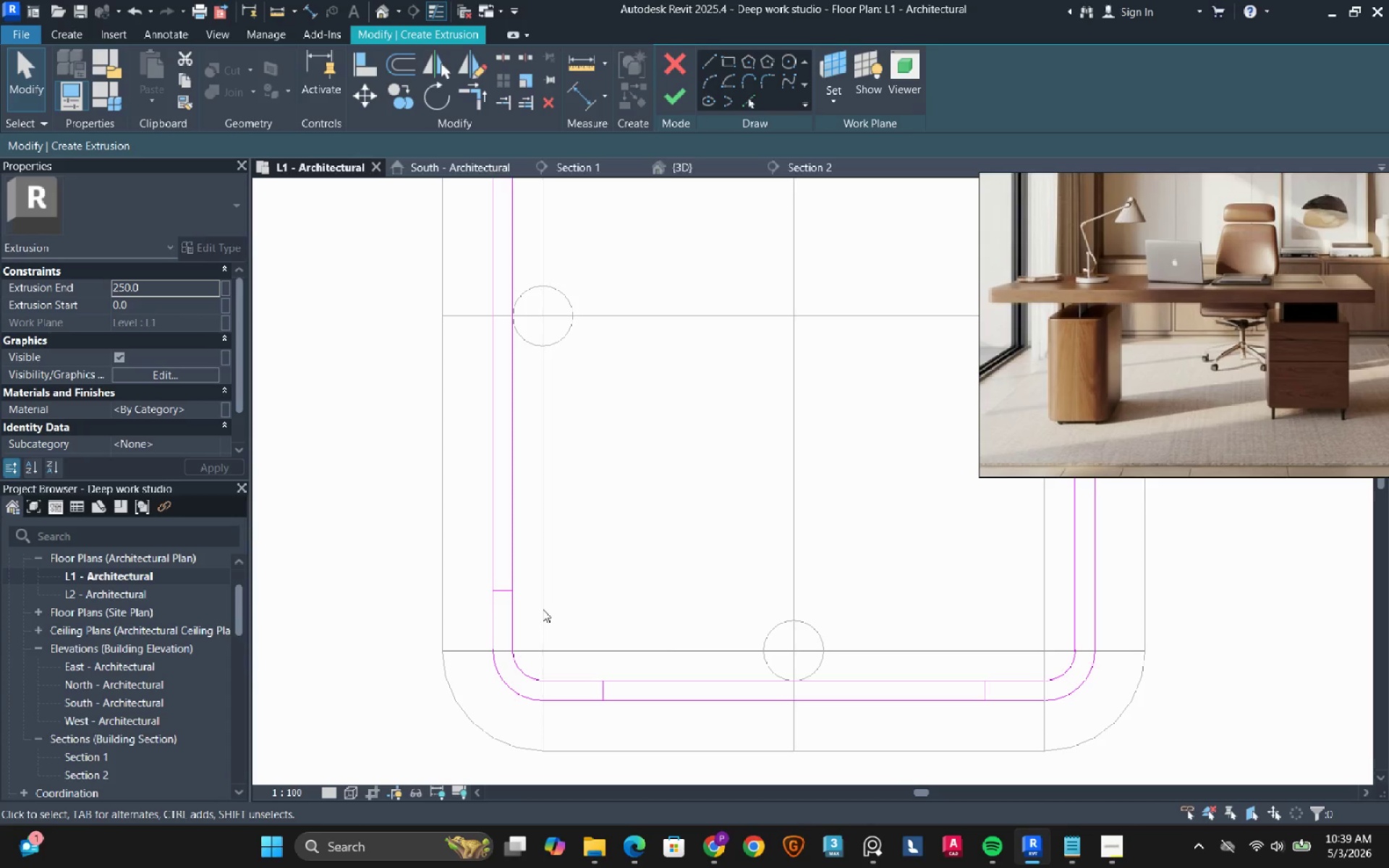 
scroll: coordinate [467, 592], scroll_direction: up, amount: 3.0
 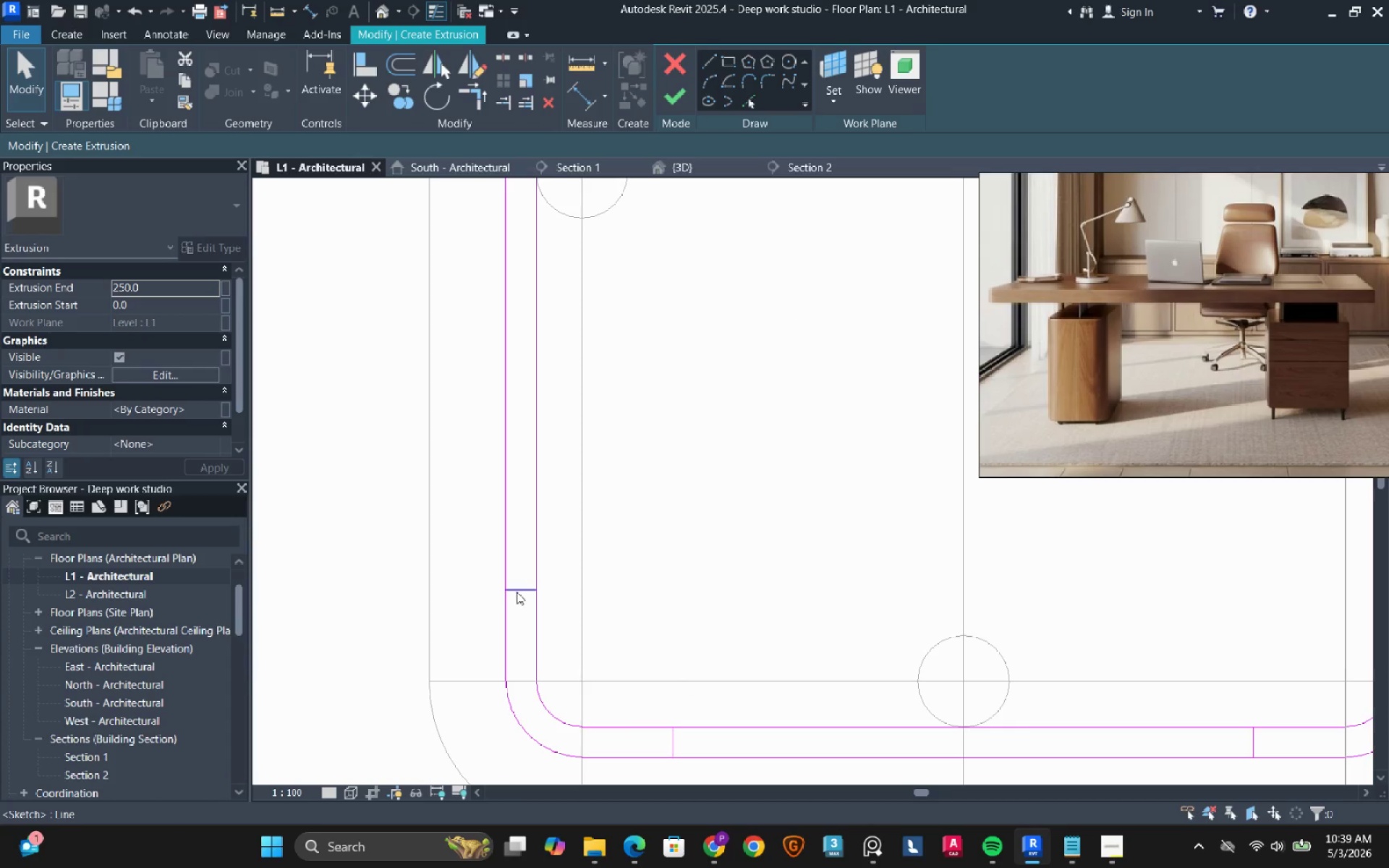 
left_click([517, 592])
 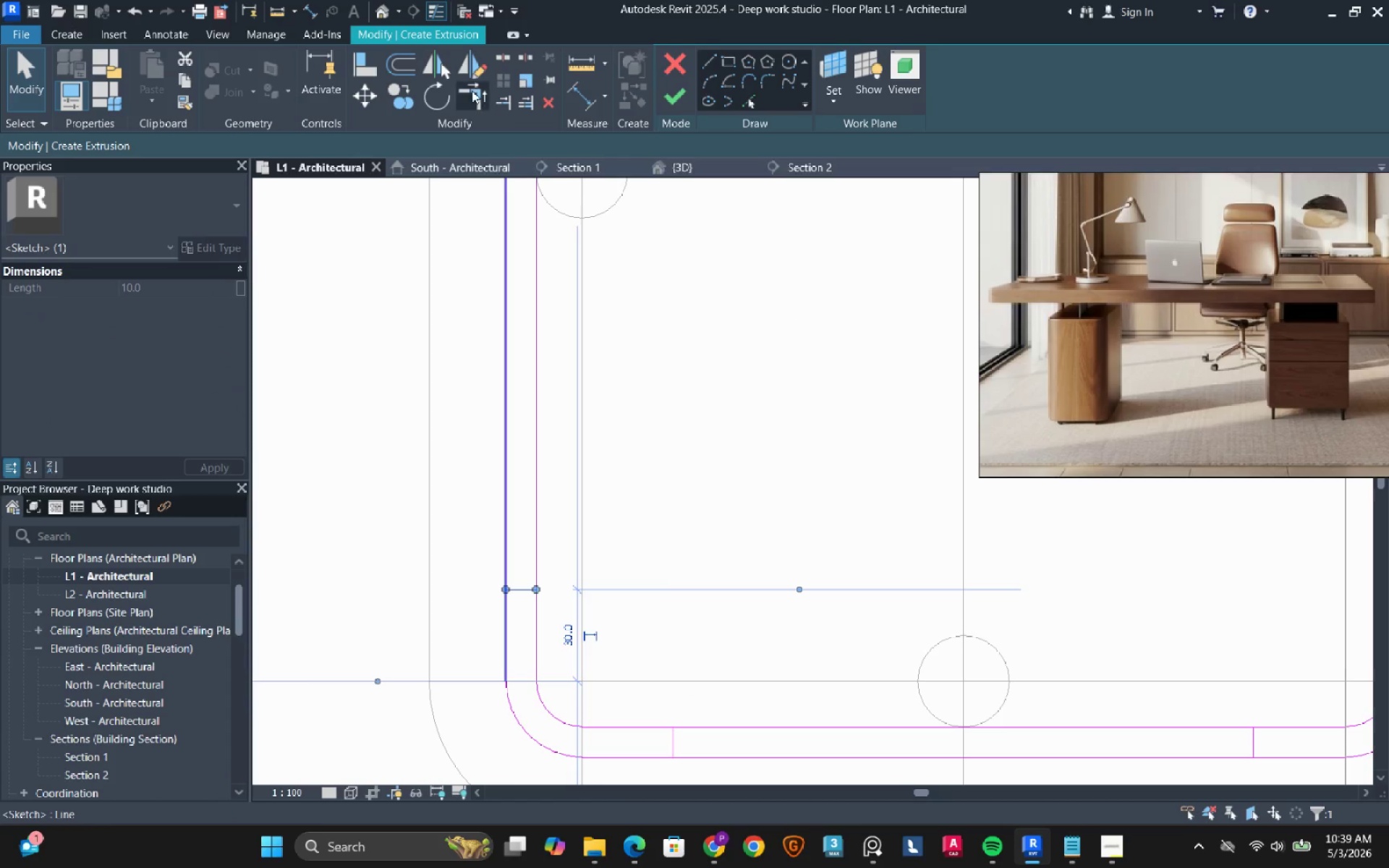 
left_click([466, 57])
 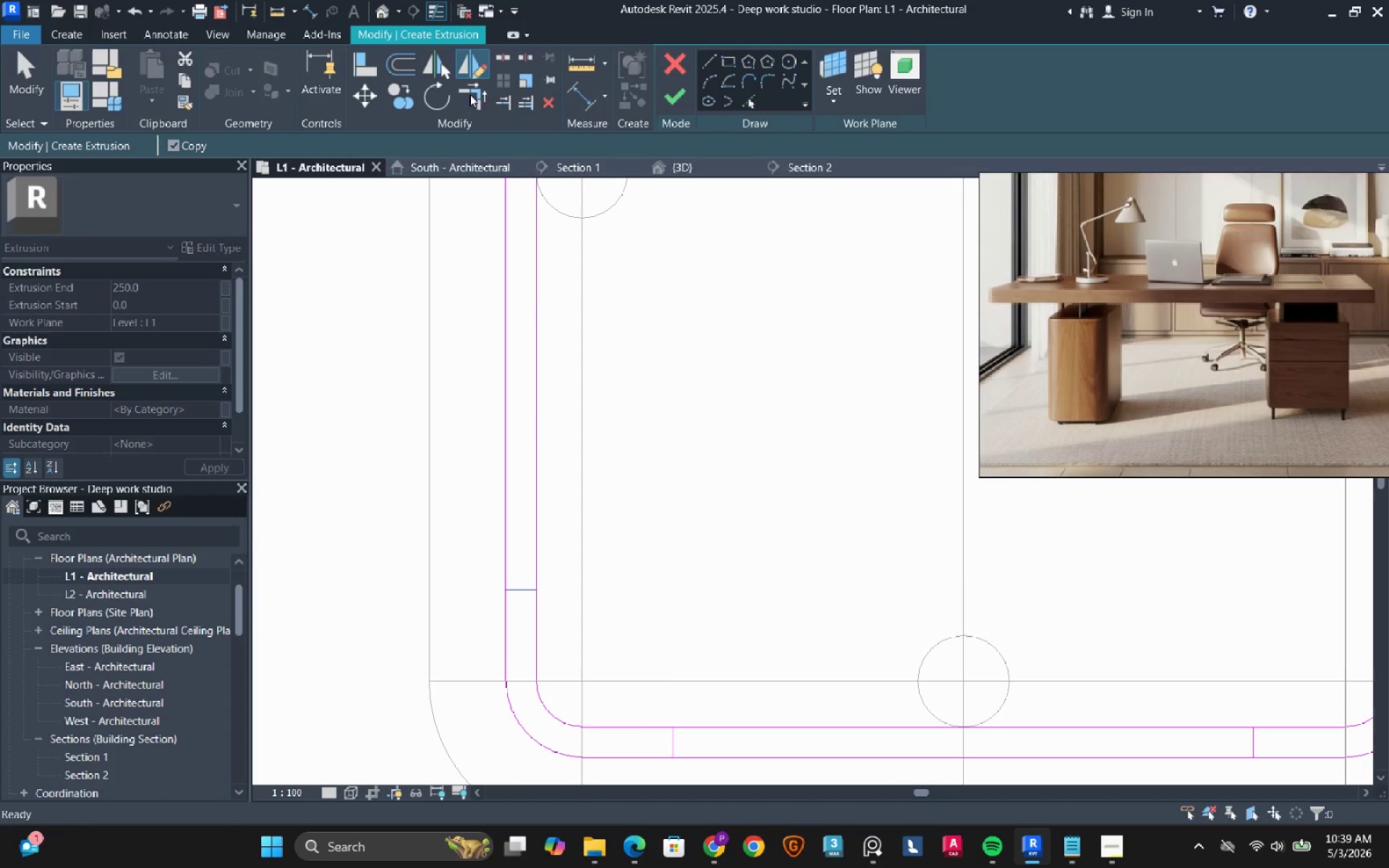 
scroll: coordinate [545, 415], scroll_direction: down, amount: 6.0
 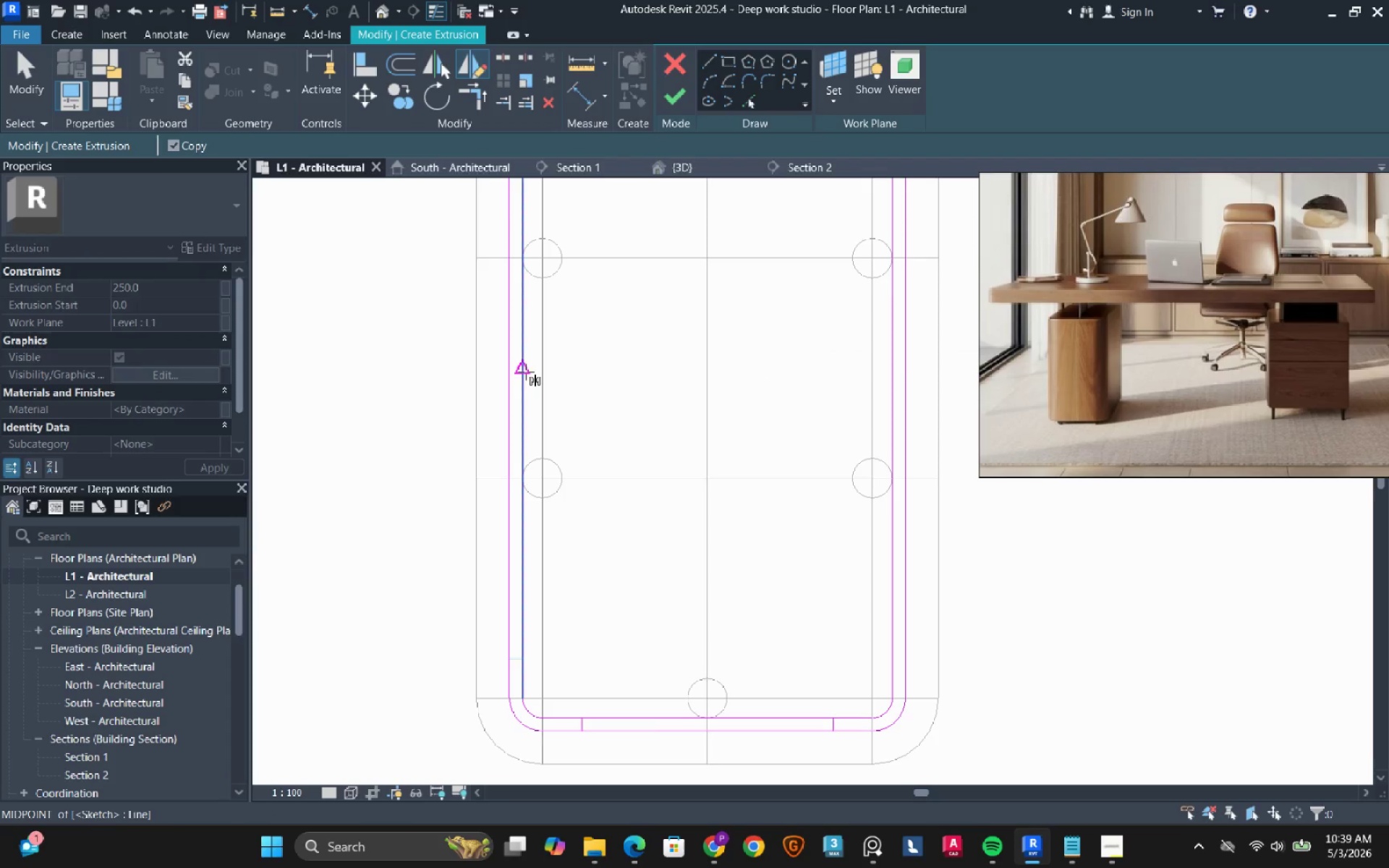 
left_click([526, 370])
 